 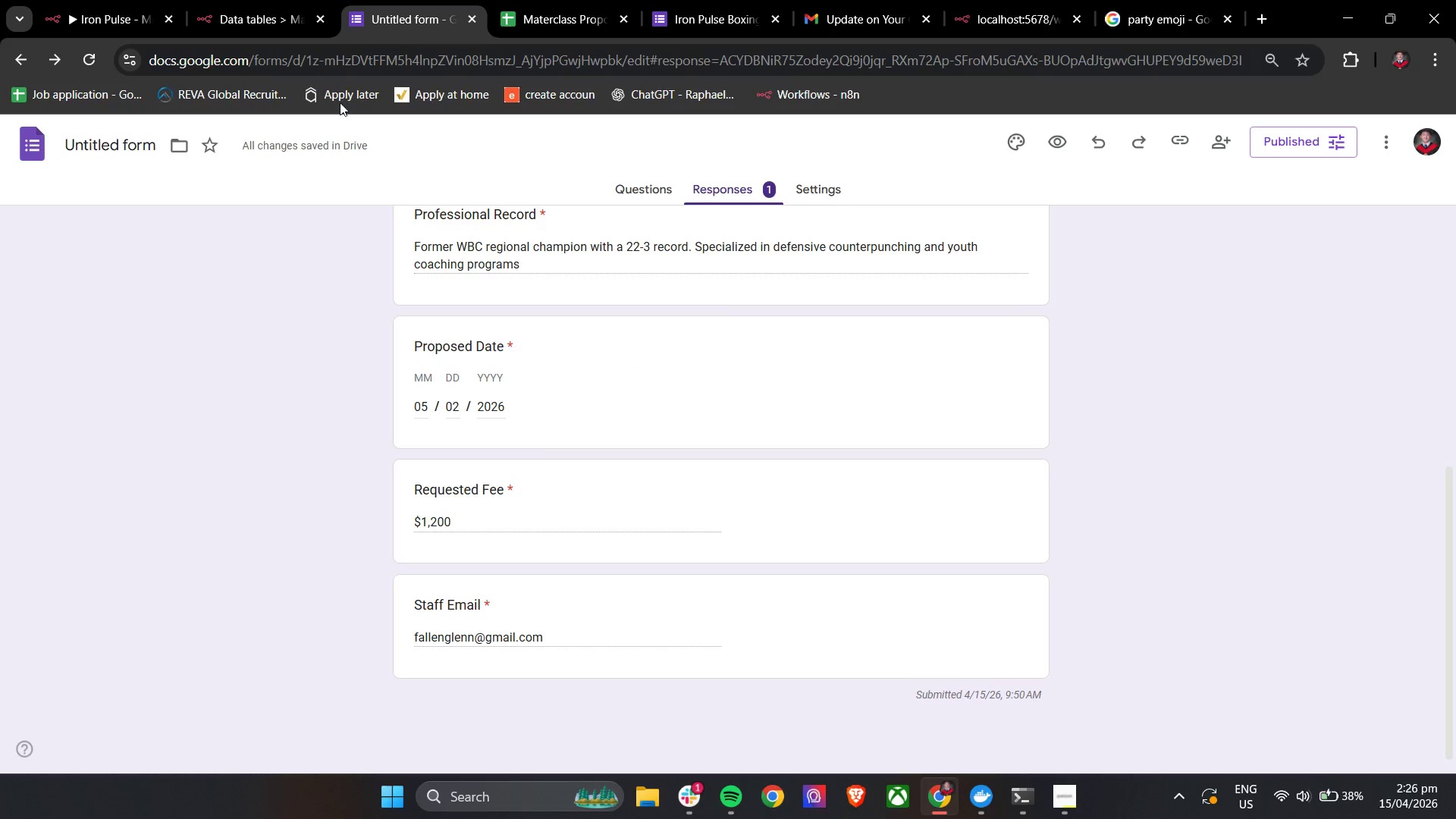 
scroll: coordinate [799, 259], scroll_direction: up, amount: 11.0
 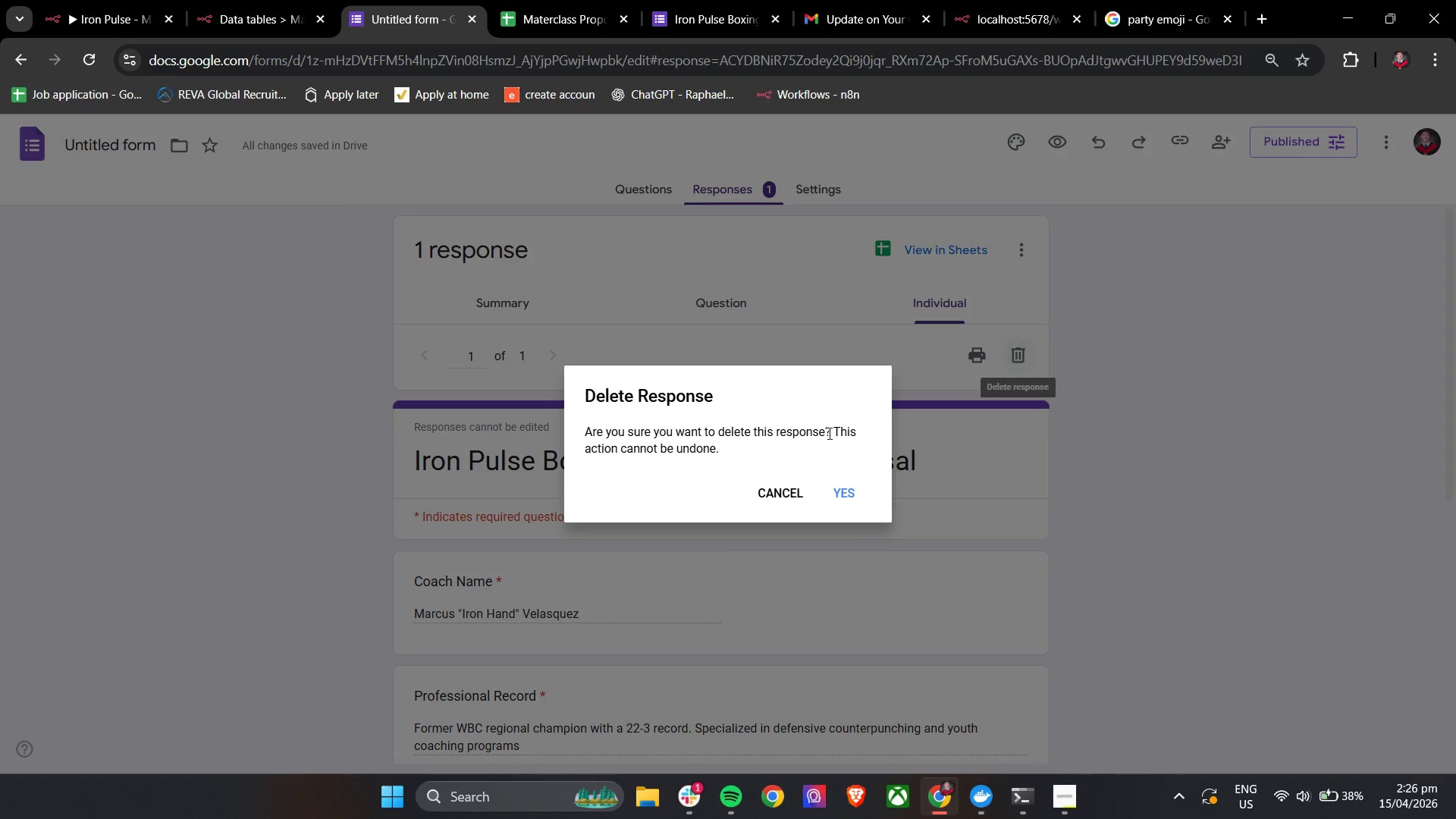 
left_click([844, 492])
 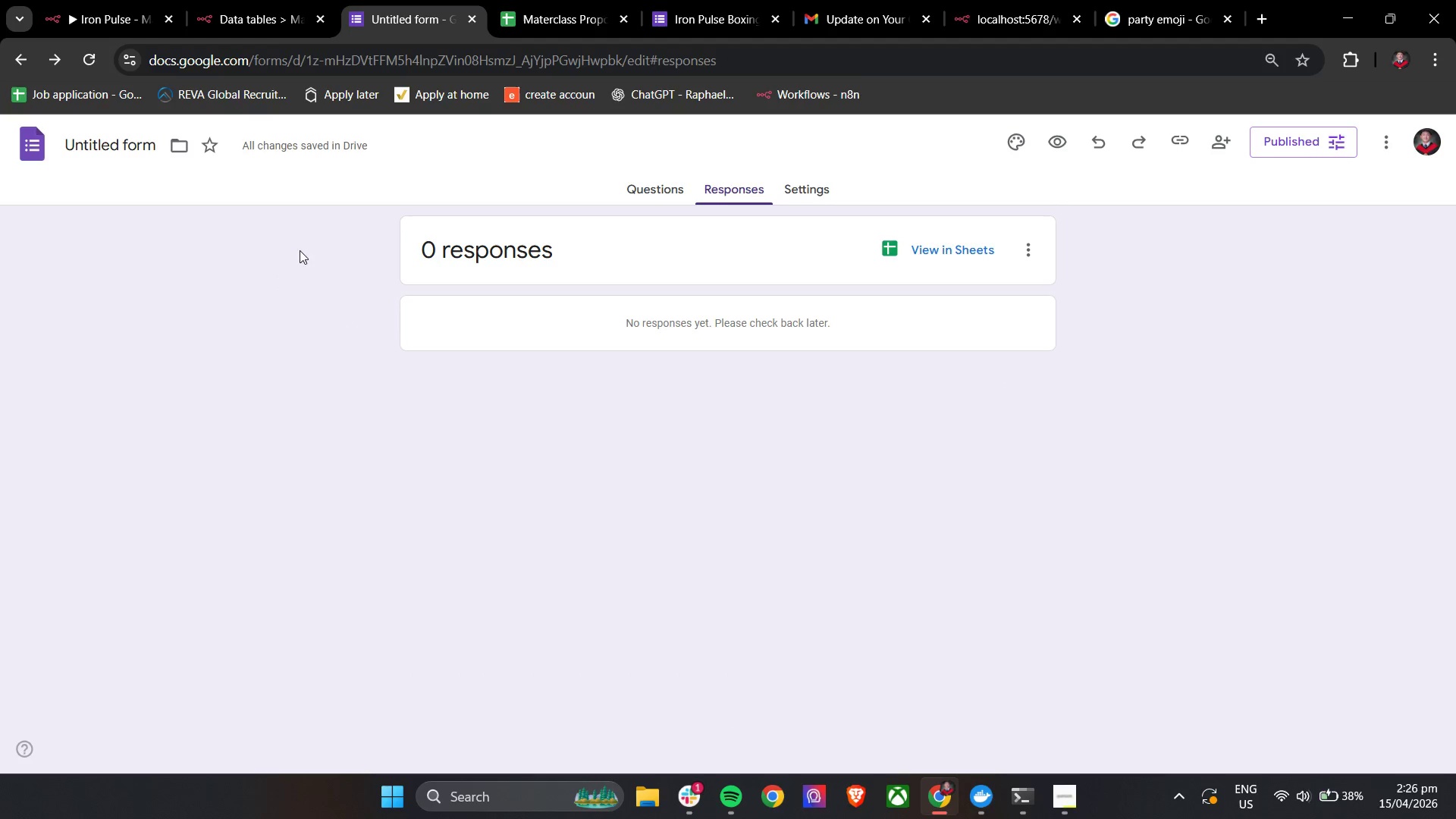 
left_click([271, 4])
 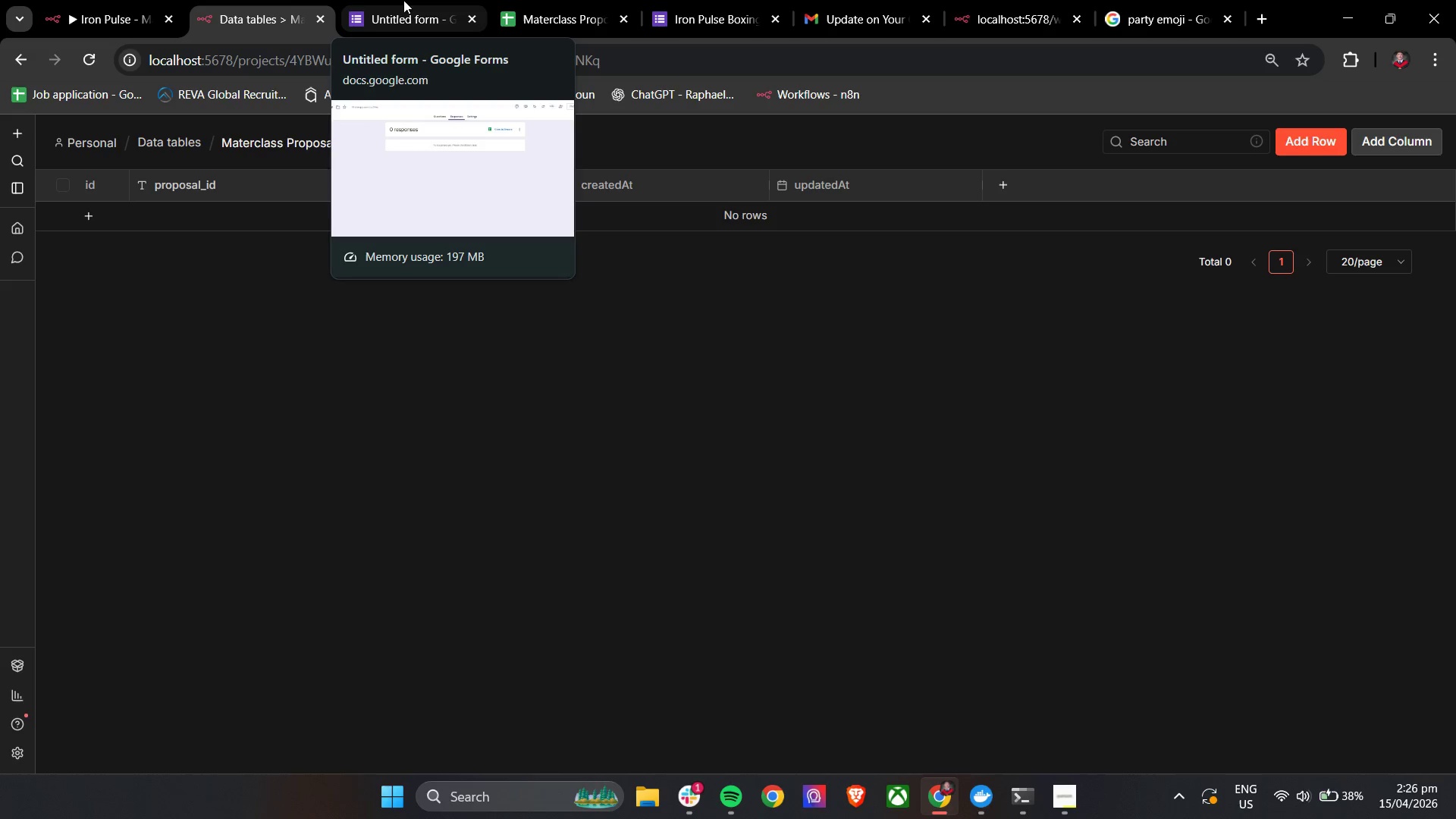 
left_click([59, 0])
 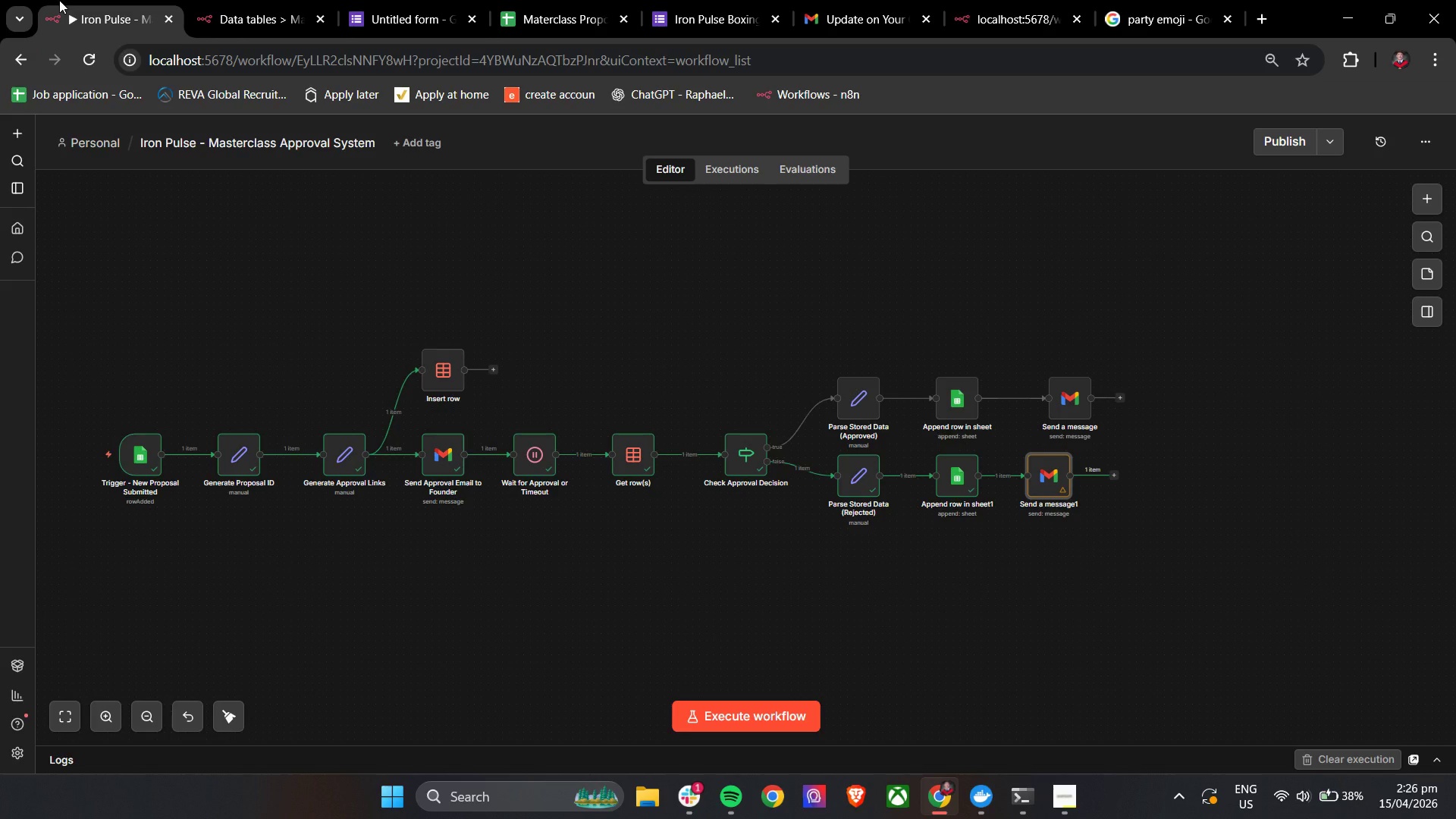 
wait(13.16)
 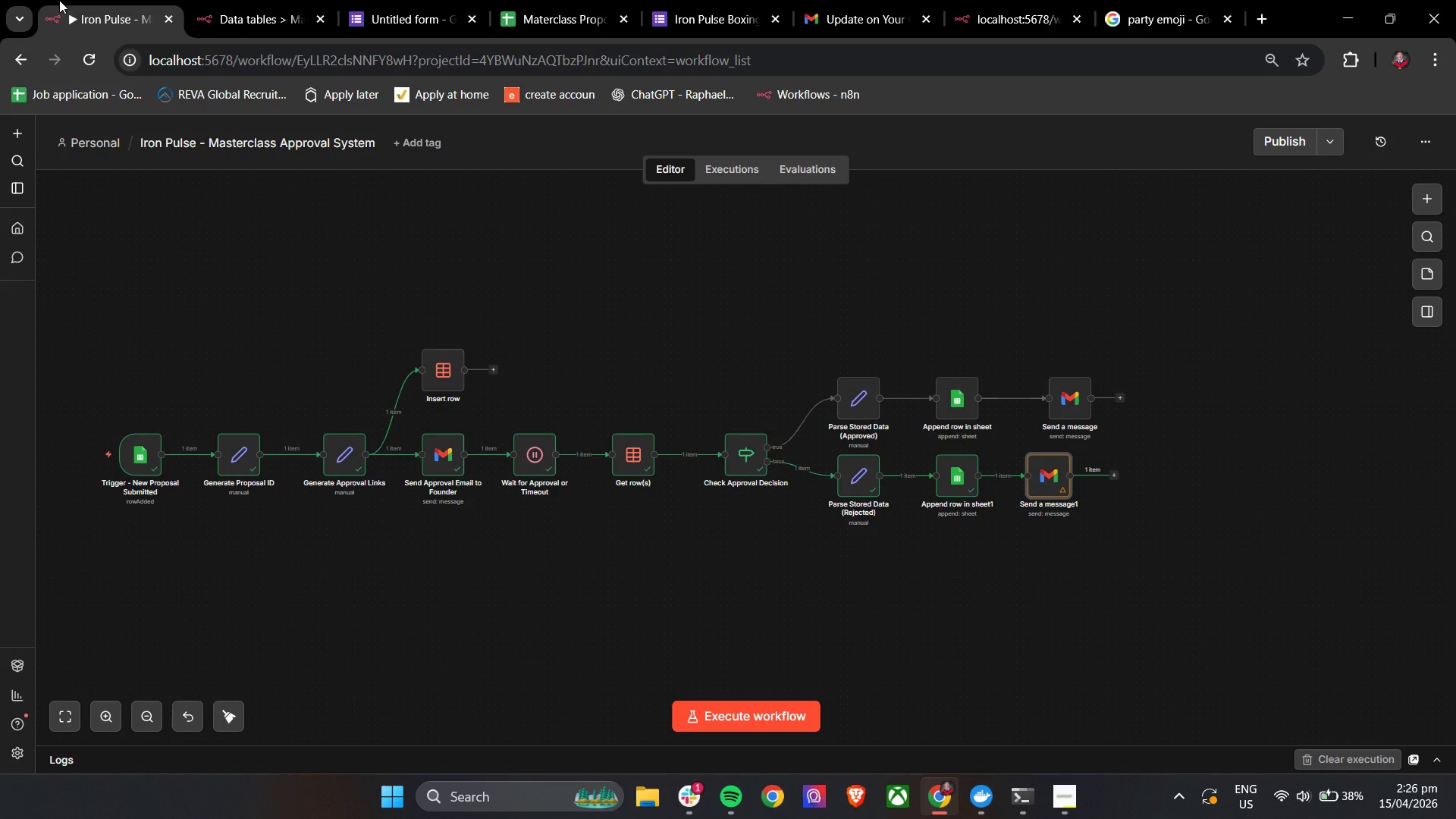 
mouse_move([238, 105])
 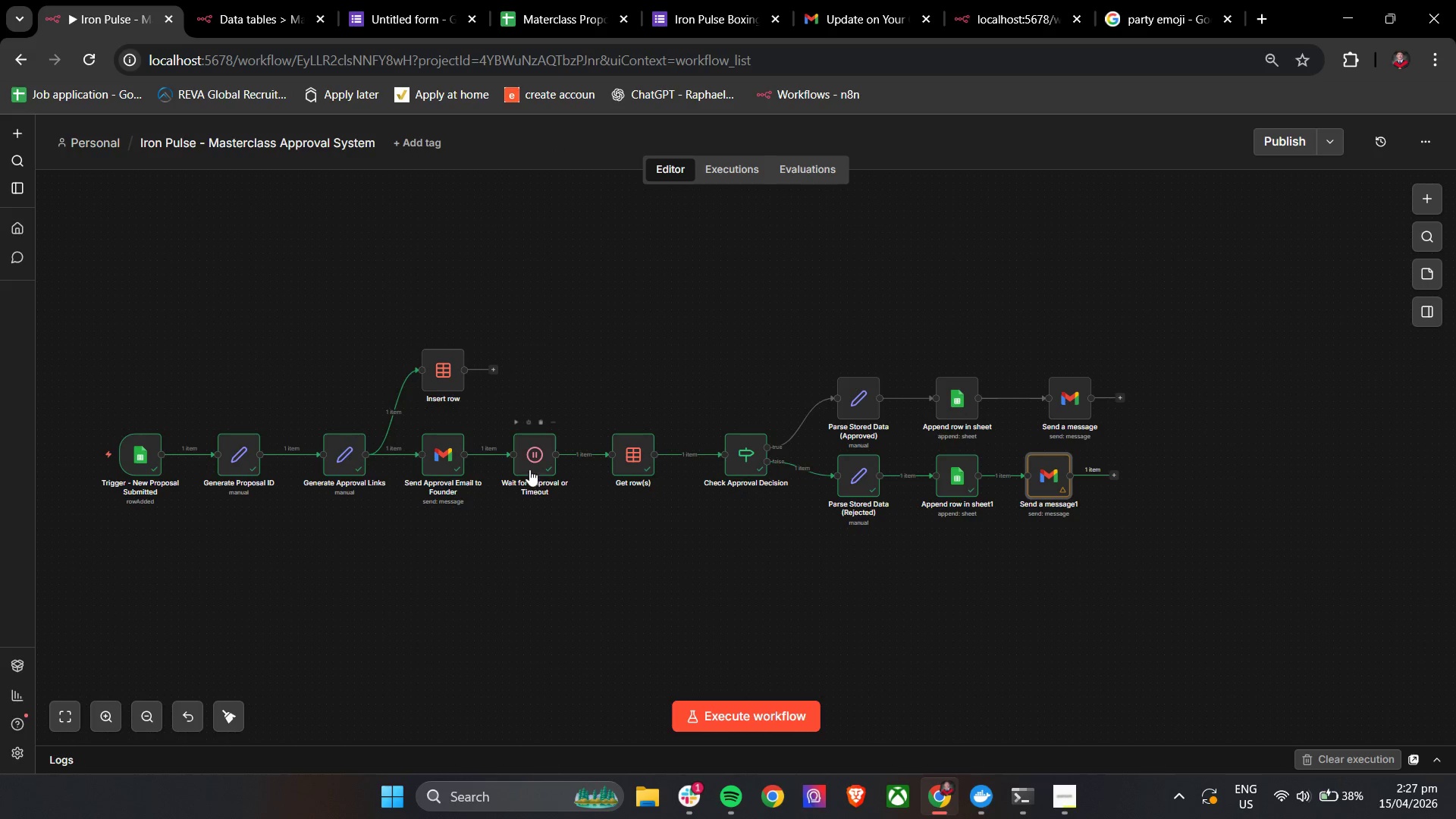 
left_click([534, 460])
 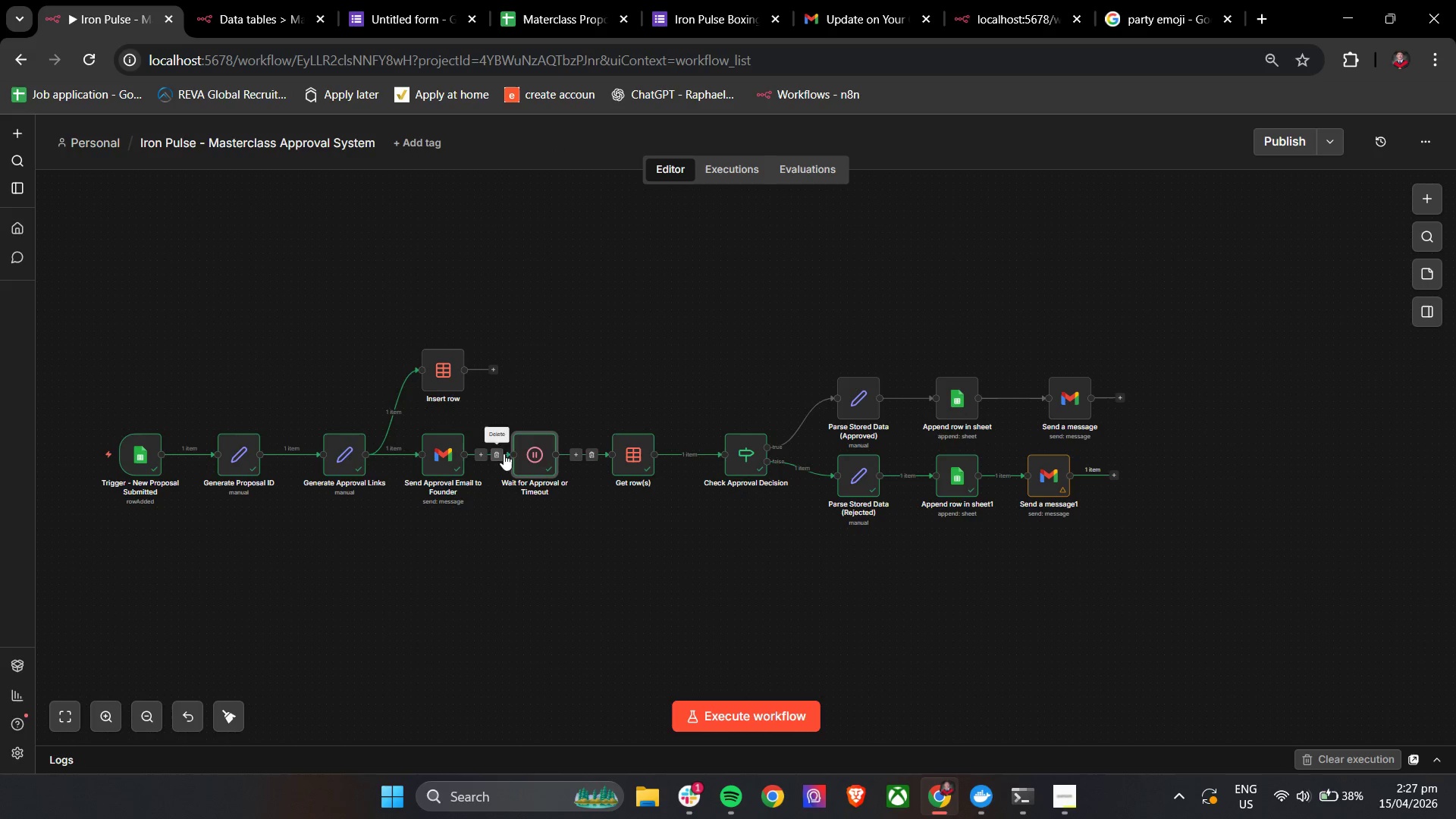 
double_click([533, 463])
 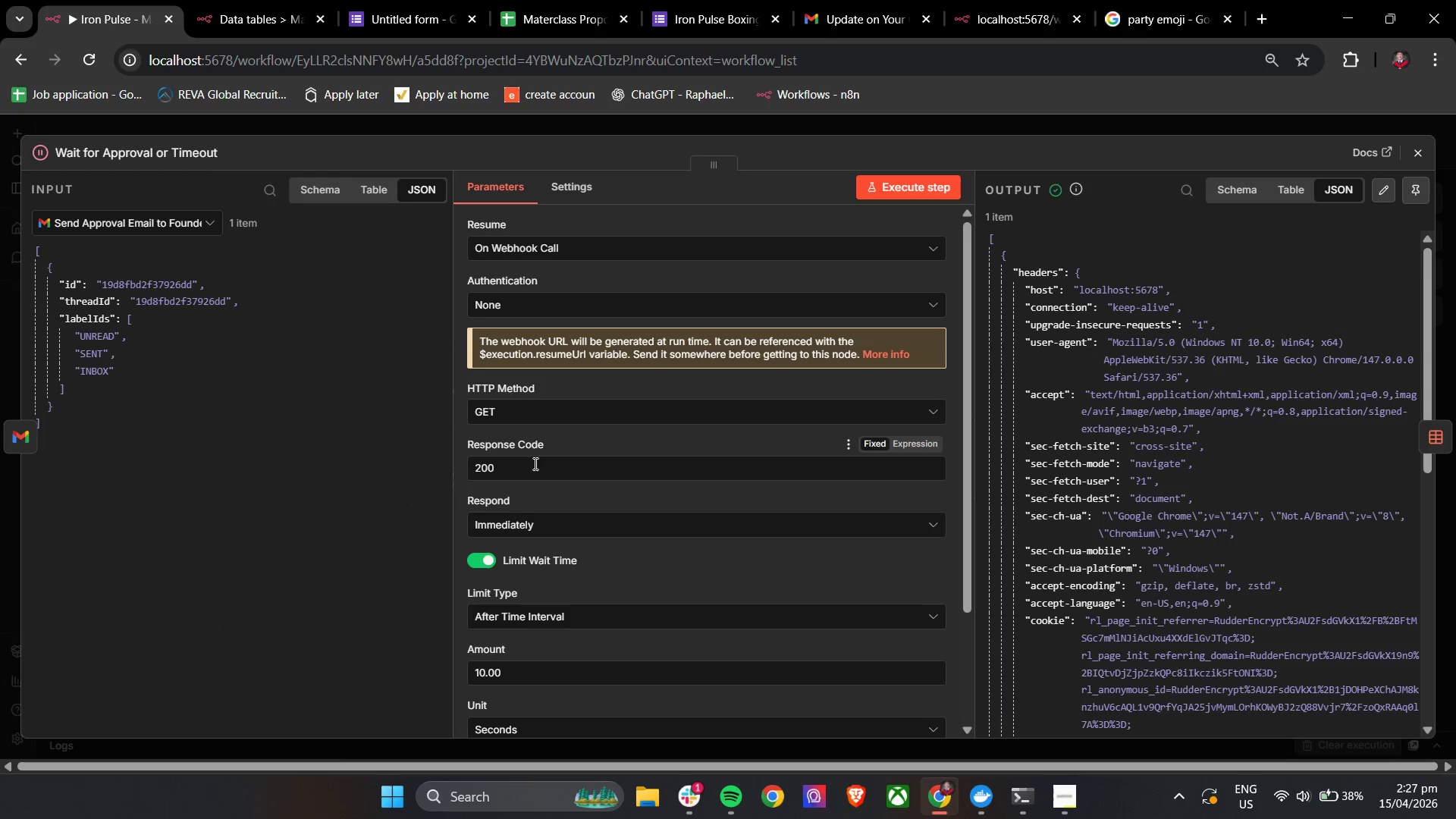 
scroll: coordinate [649, 574], scroll_direction: down, amount: 4.0
 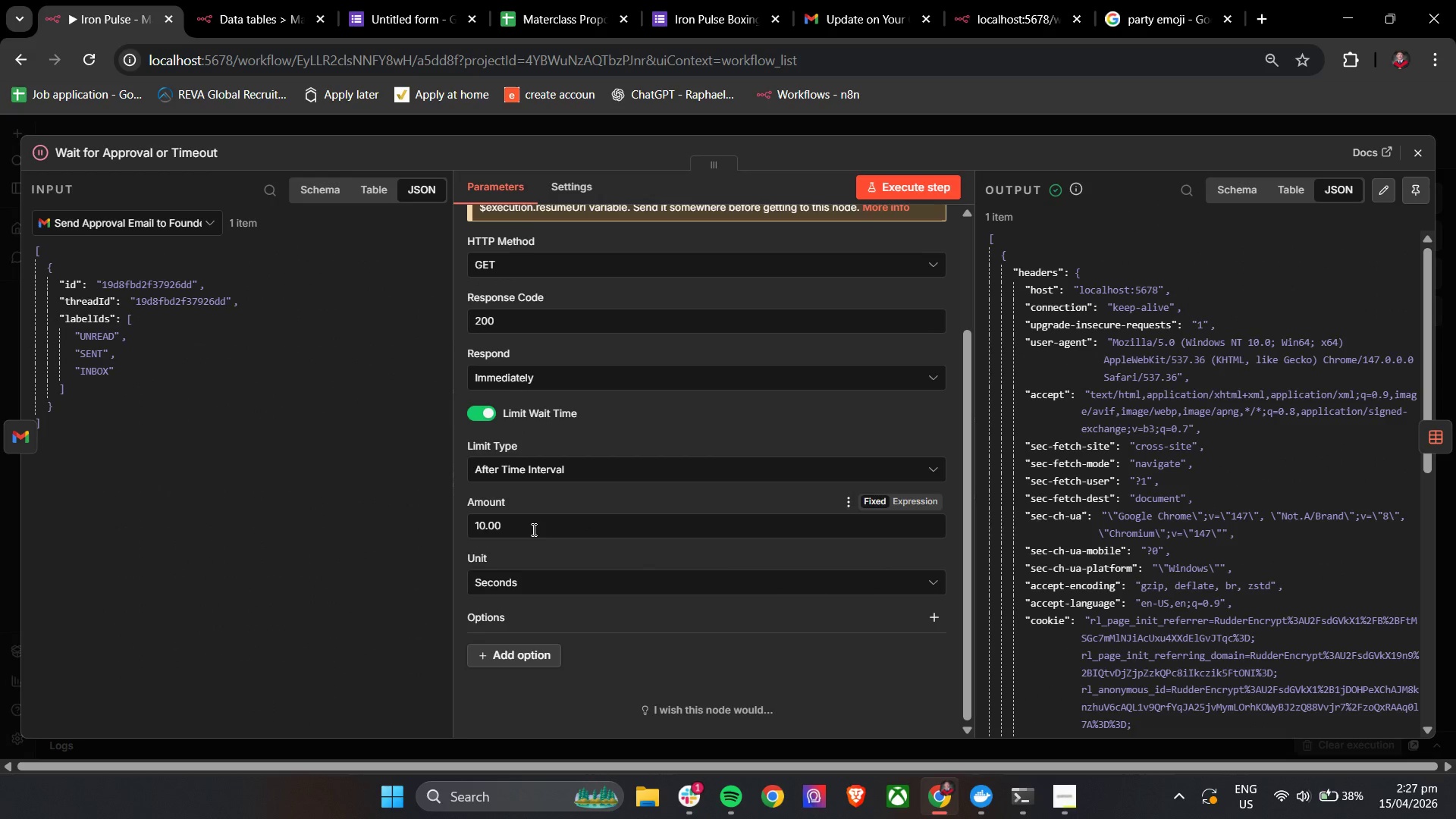 
left_click_drag(start_coordinate=[532, 529], to_coordinate=[458, 527])
 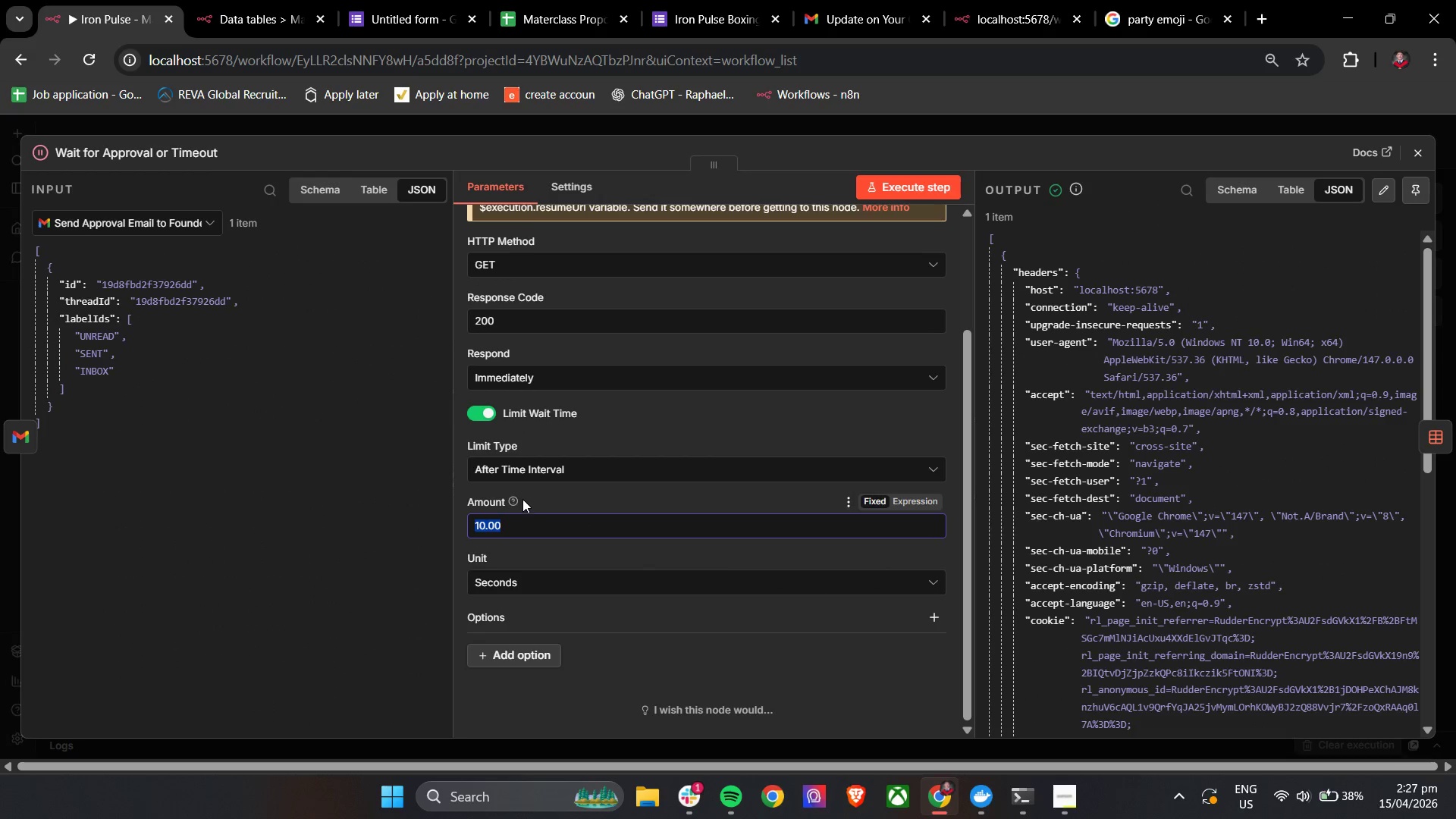 
left_click([516, 502])
 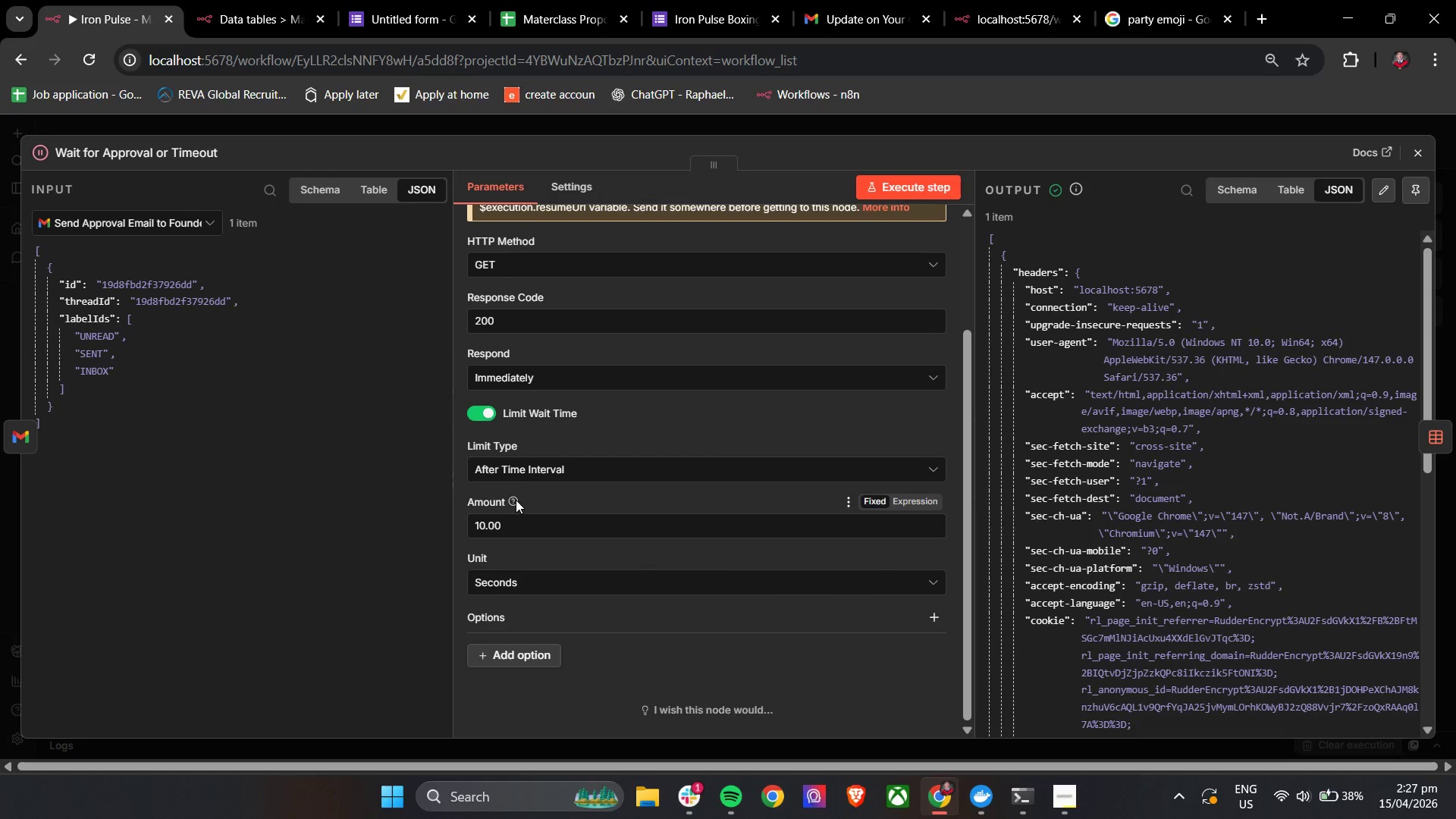 
left_click([516, 500])
 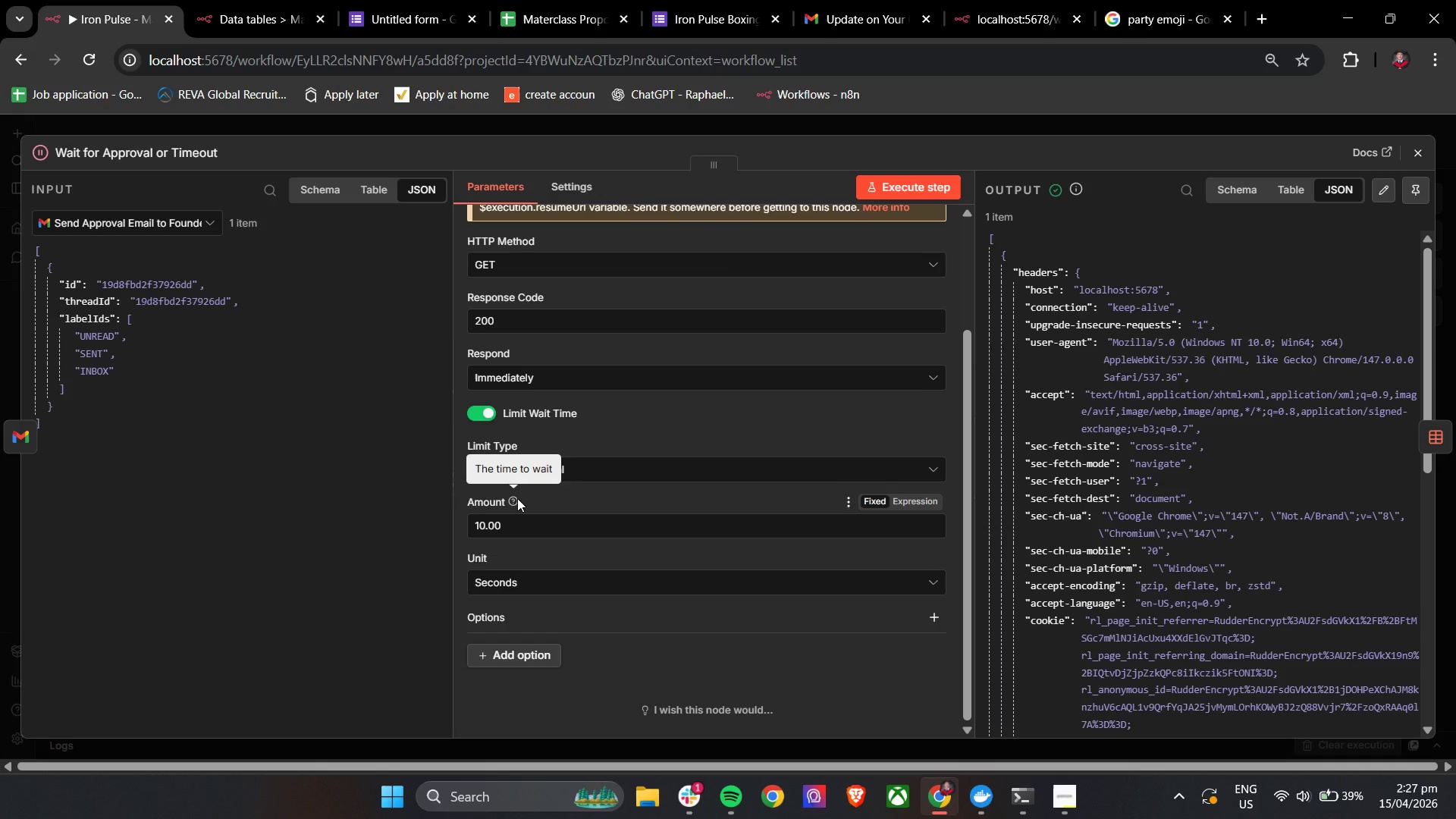 
mouse_move([510, 531])
 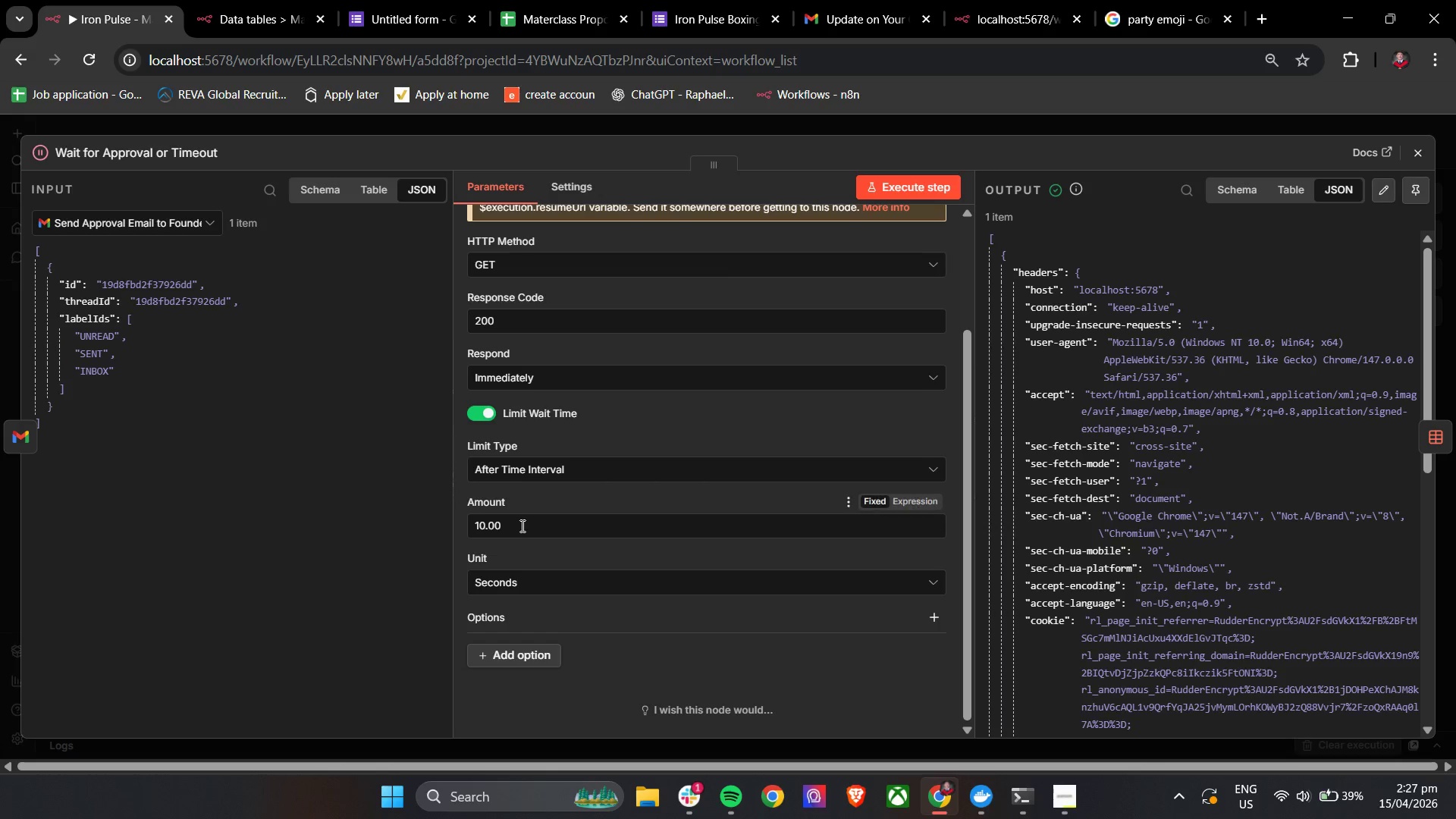 
left_click_drag(start_coordinate=[521, 526], to_coordinate=[459, 533])
 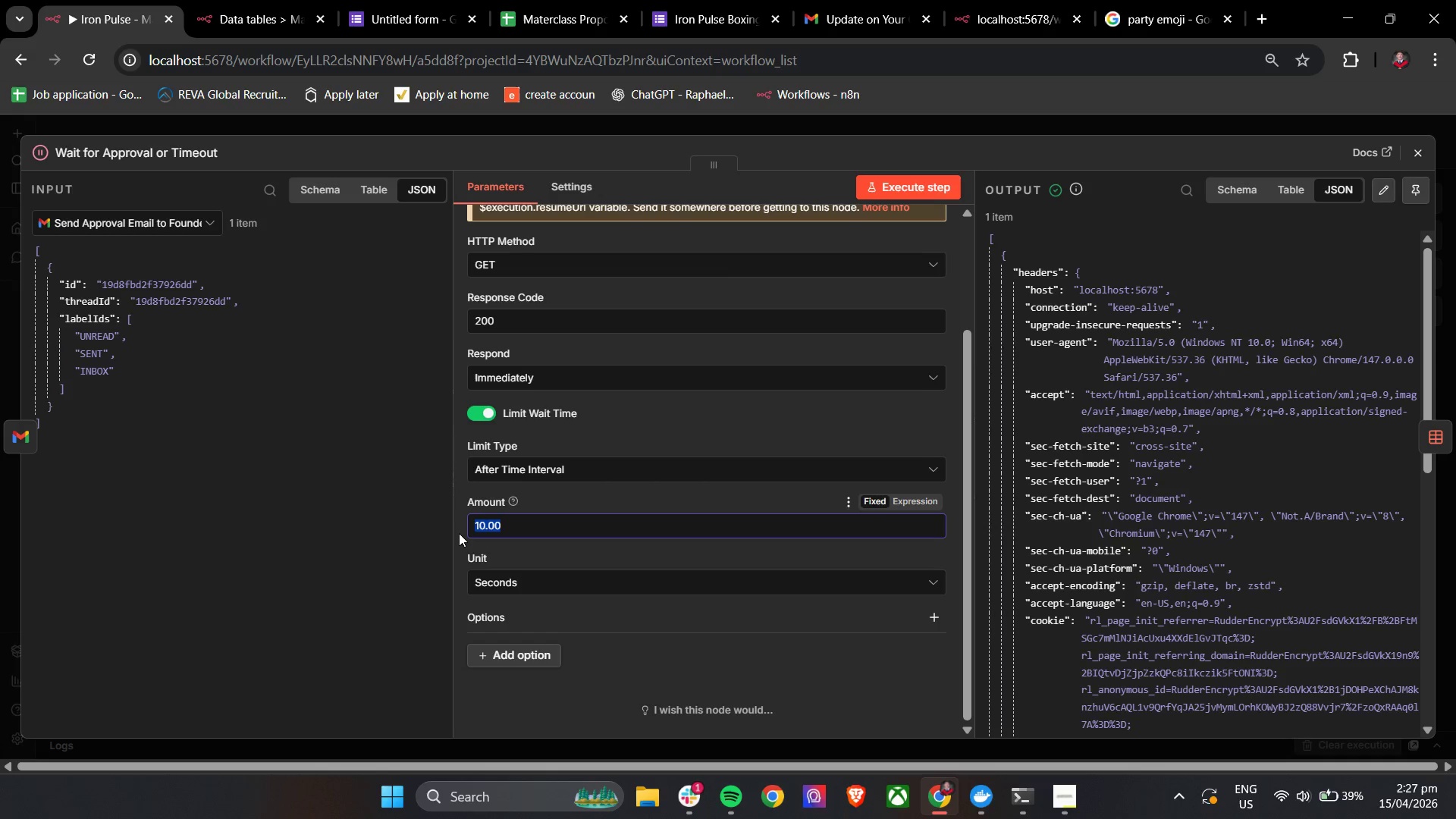 
type(.30)
 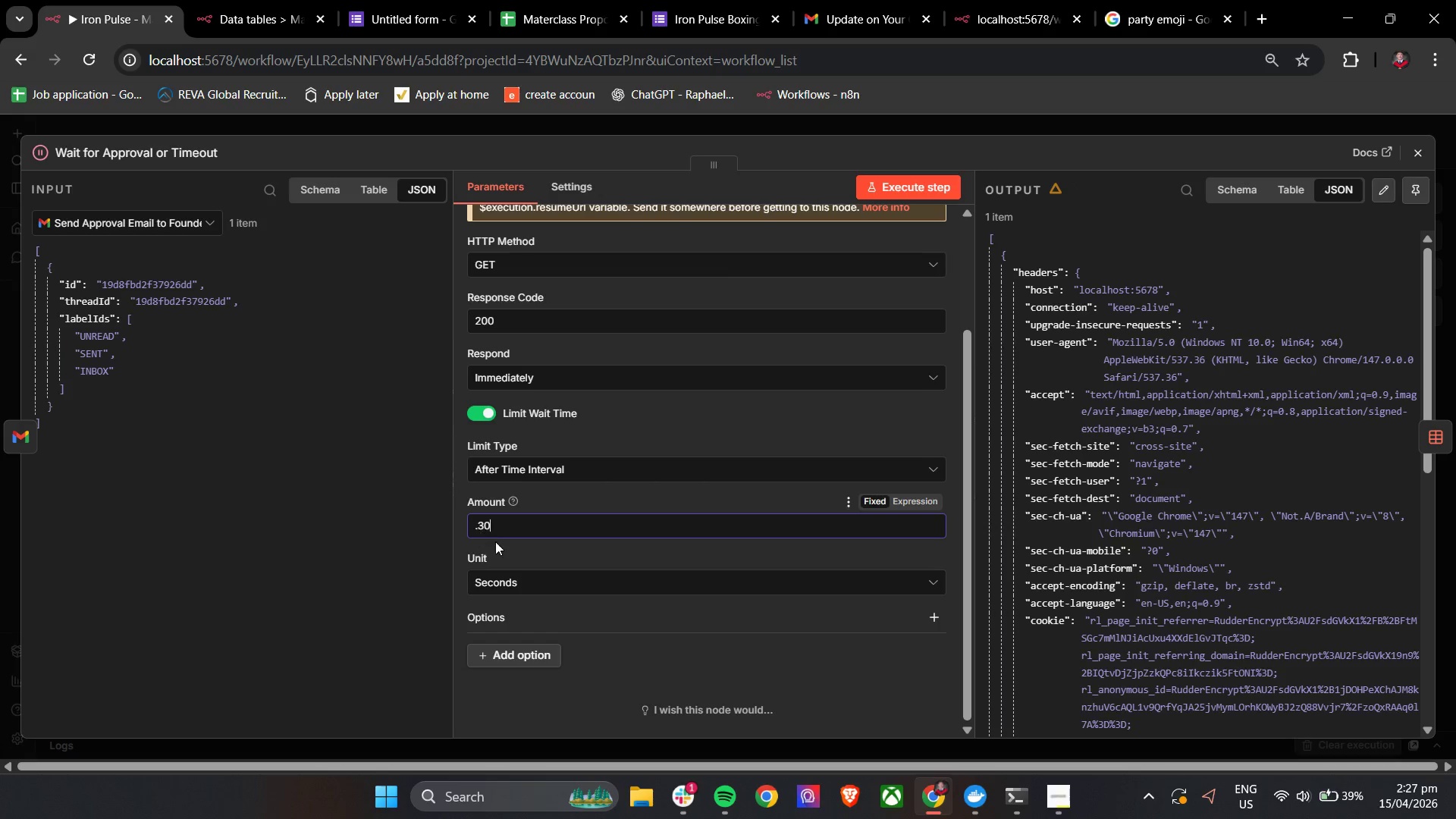 
left_click([508, 549])
 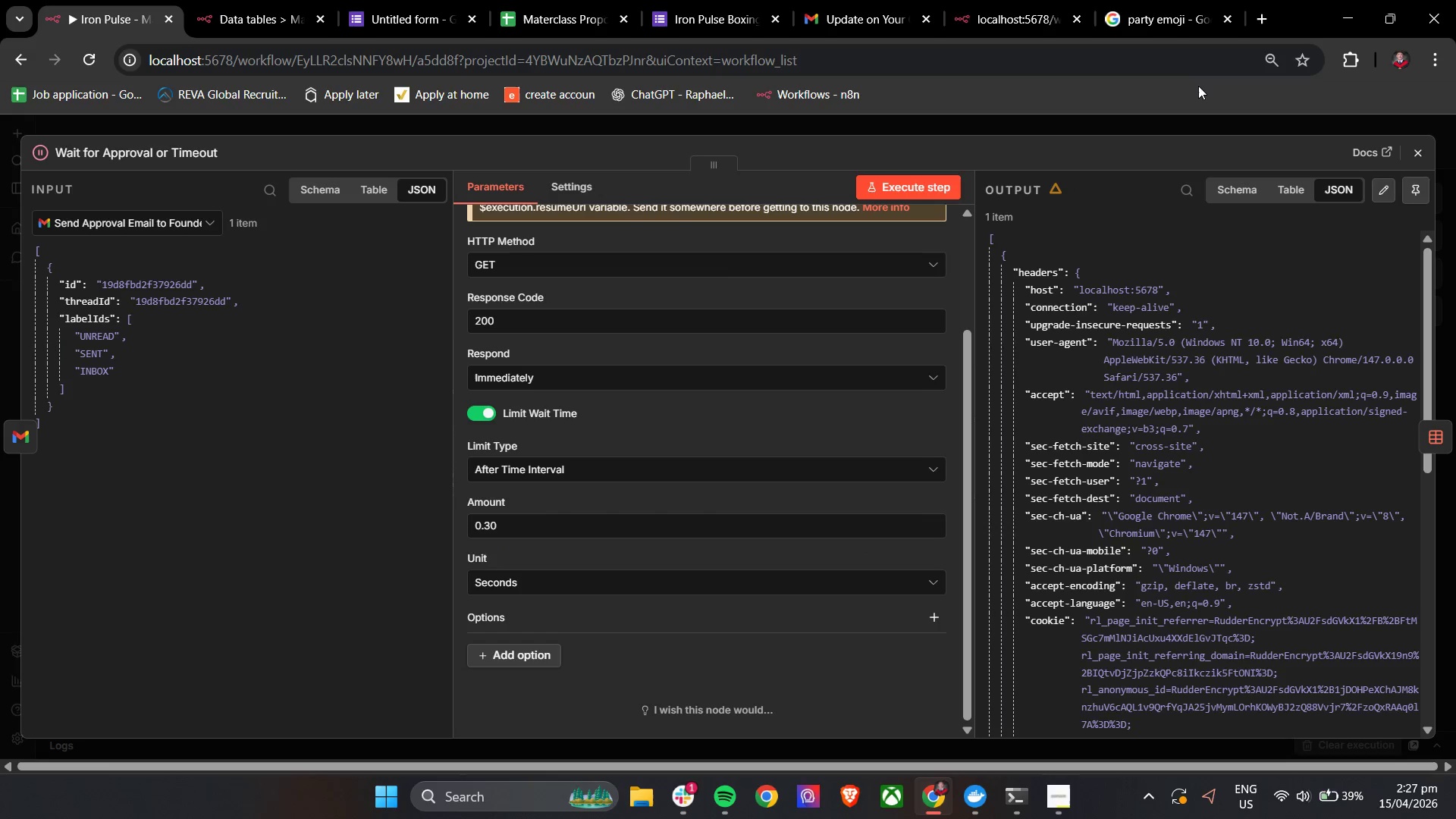 
left_click_drag(start_coordinate=[1174, 14], to_coordinate=[1168, 13])
 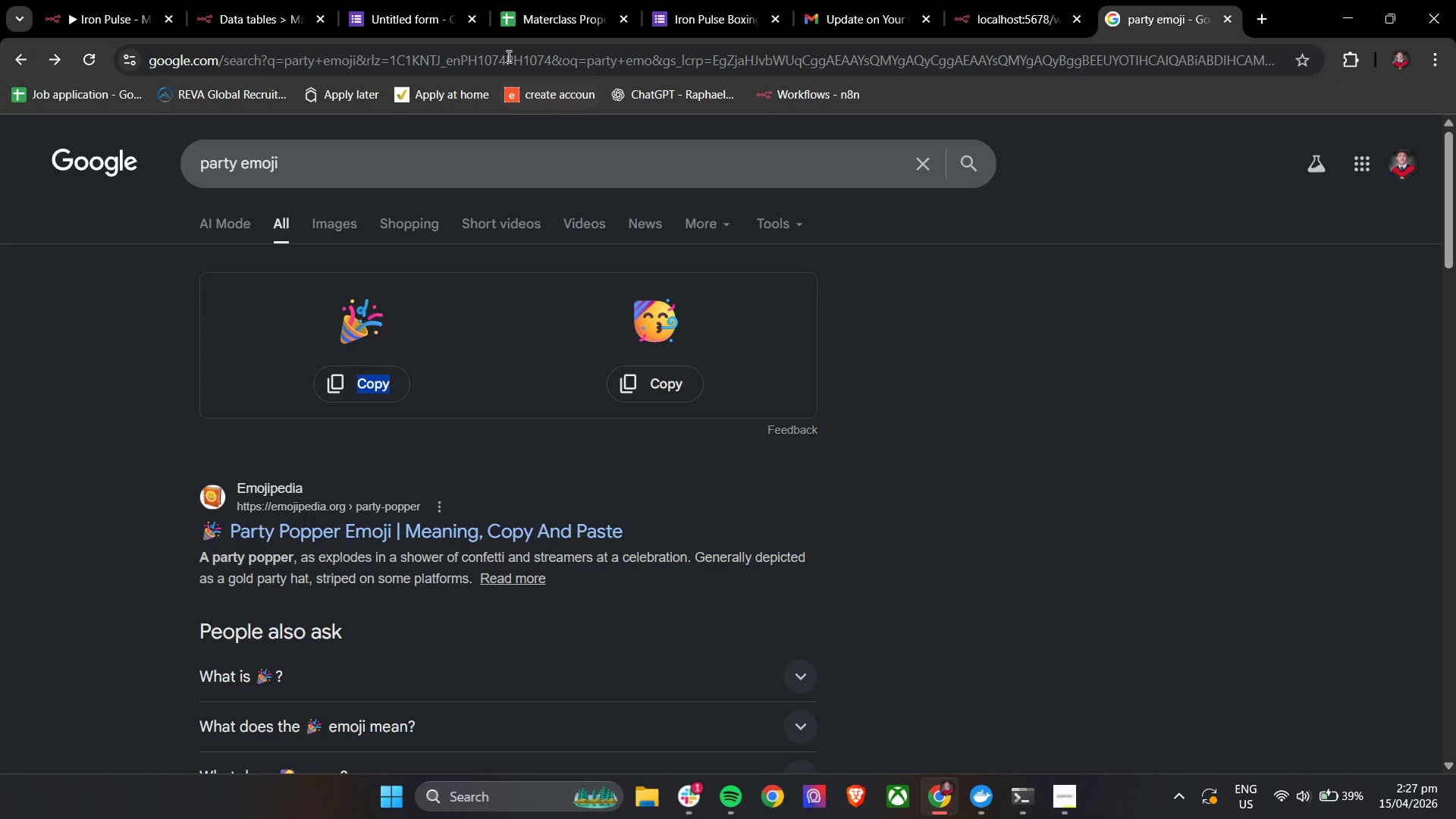 
left_click([507, 56])
 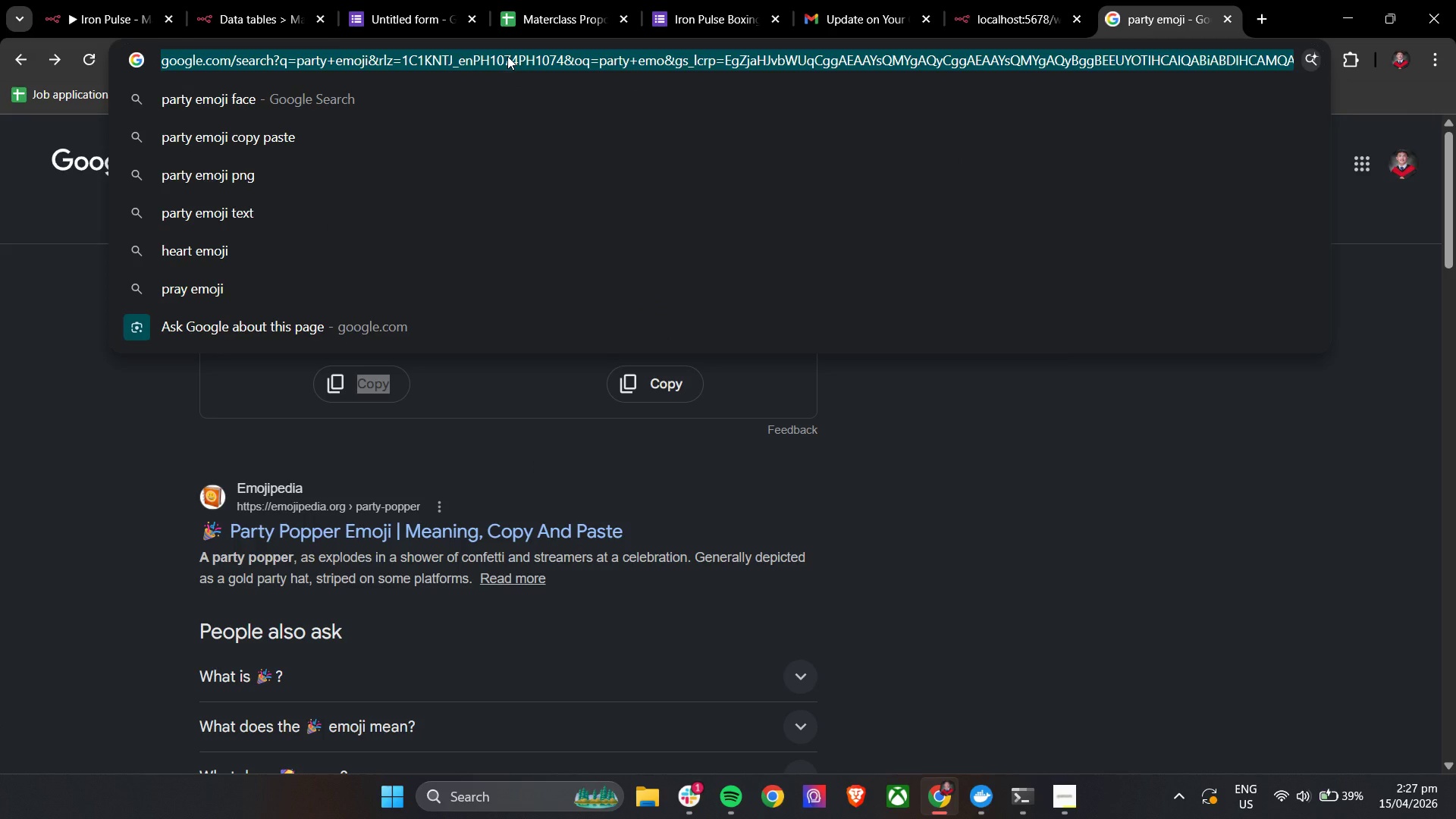 
type(wnat )
key(Backspace)
key(Backspace)
key(Backspace)
key(Backspace)
key(Backspace)
type(hat is what is .30 sec)
 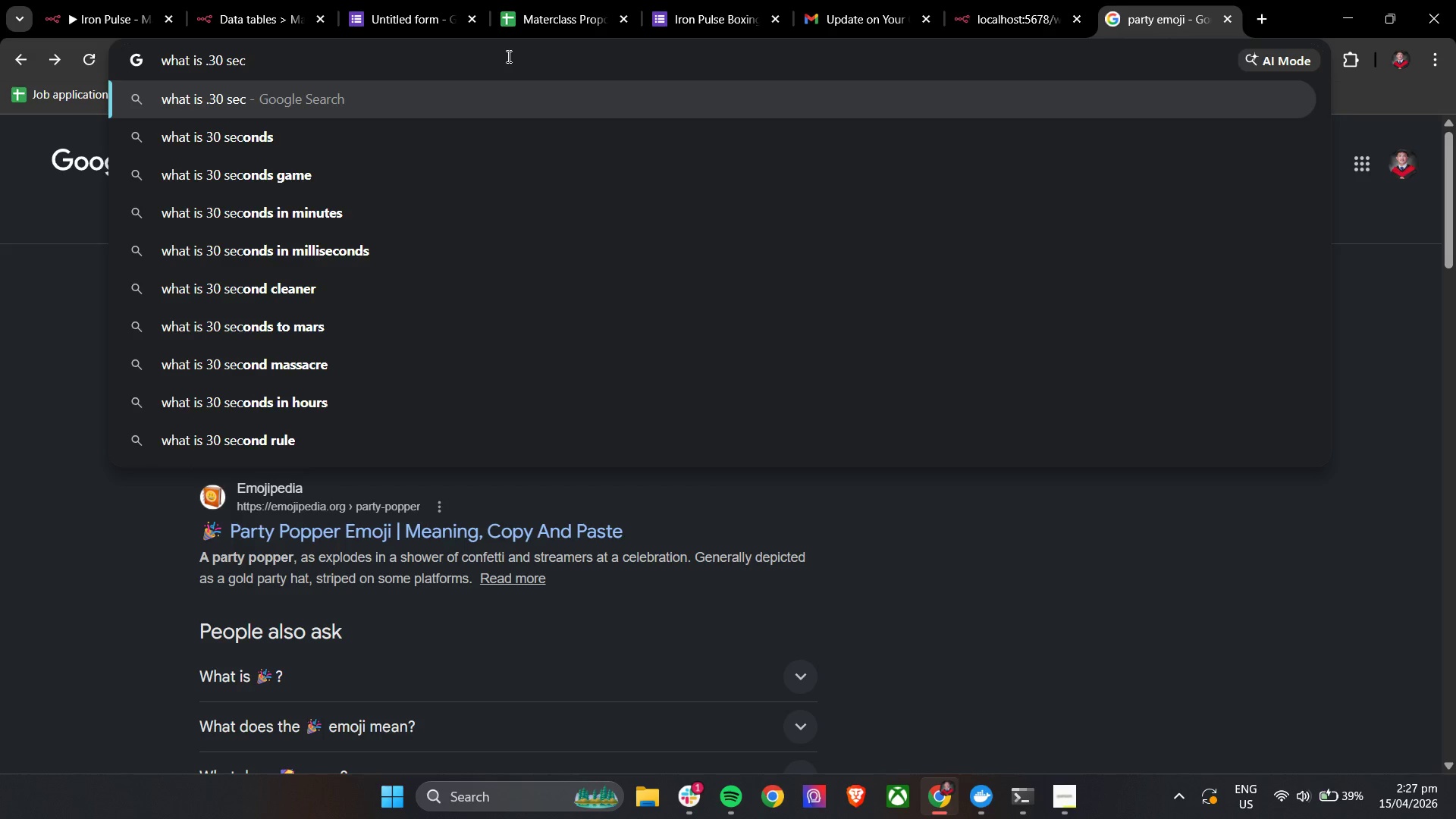 
key(ArrowDown)
 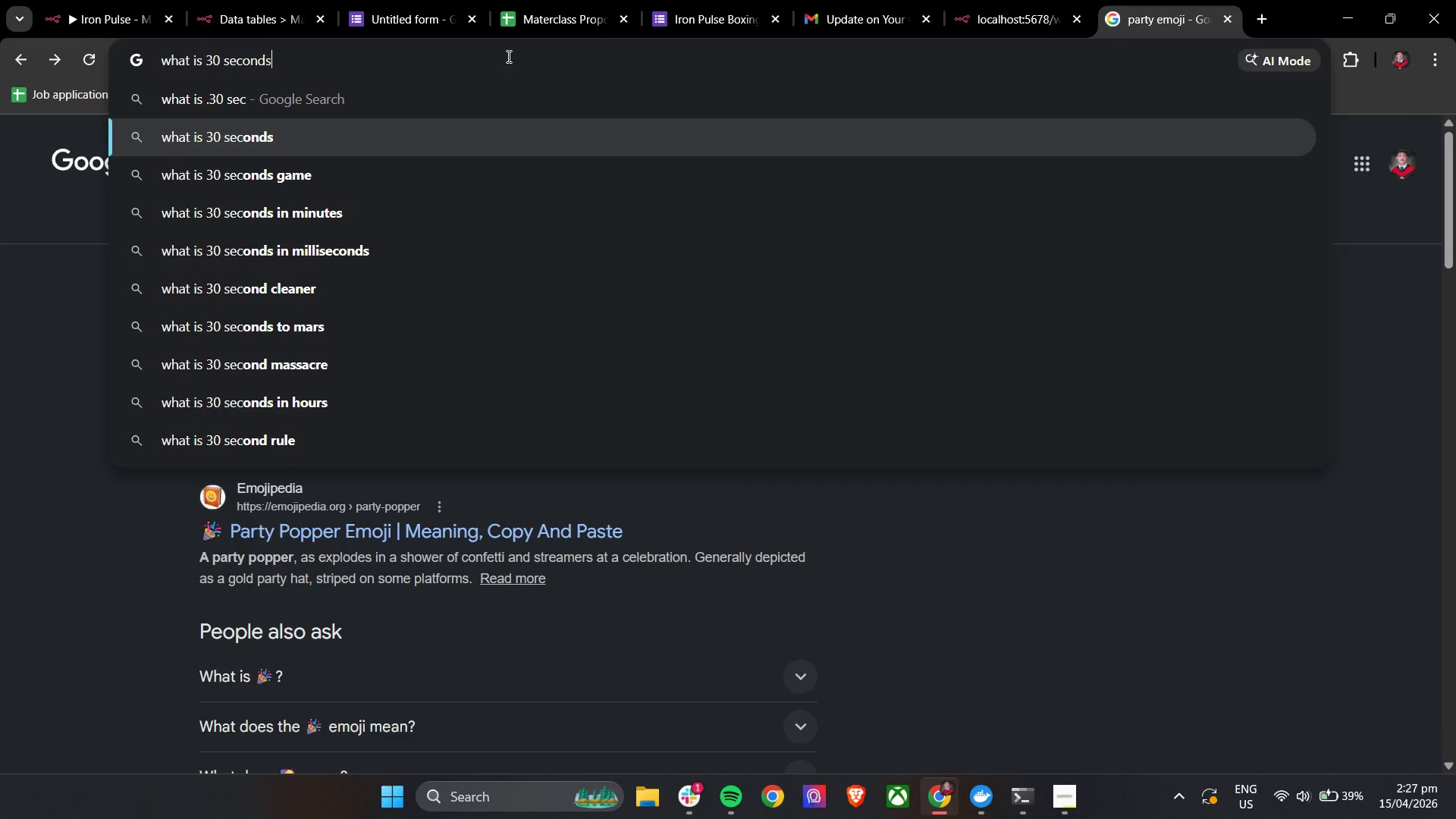 
key(Enter)
 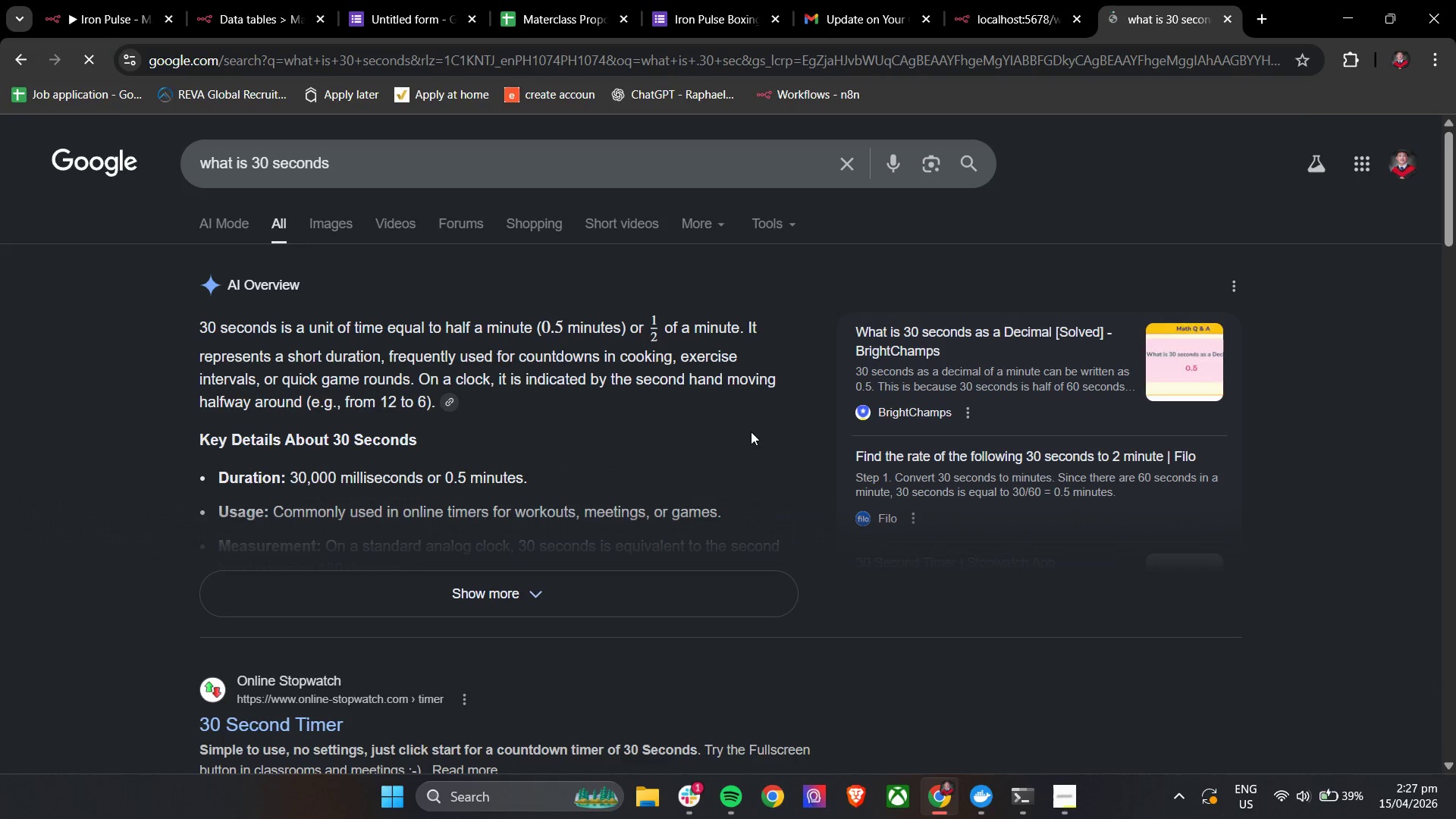 
wait(11.74)
 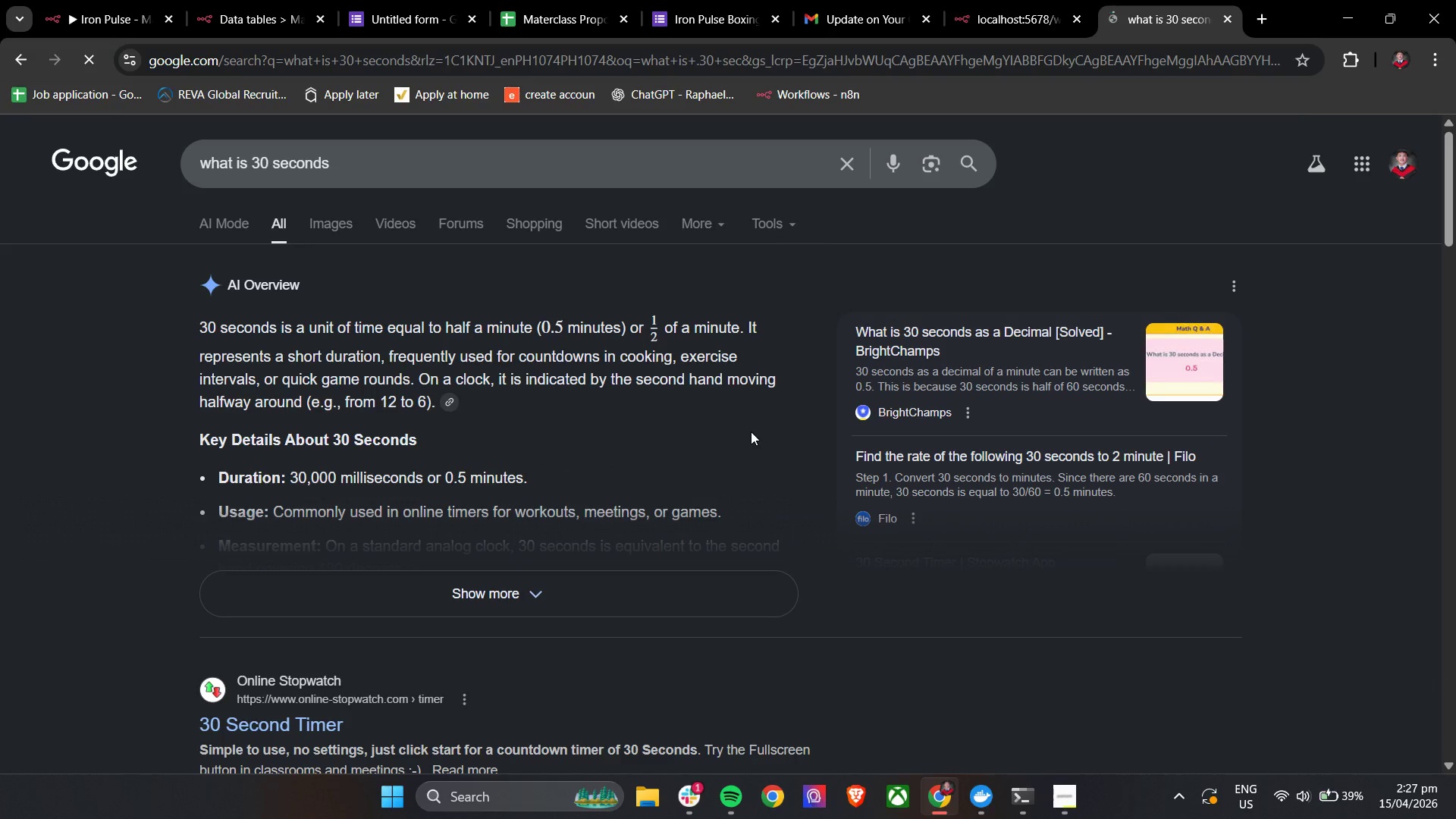 
scroll: coordinate [664, 391], scroll_direction: down, amount: 2.0
 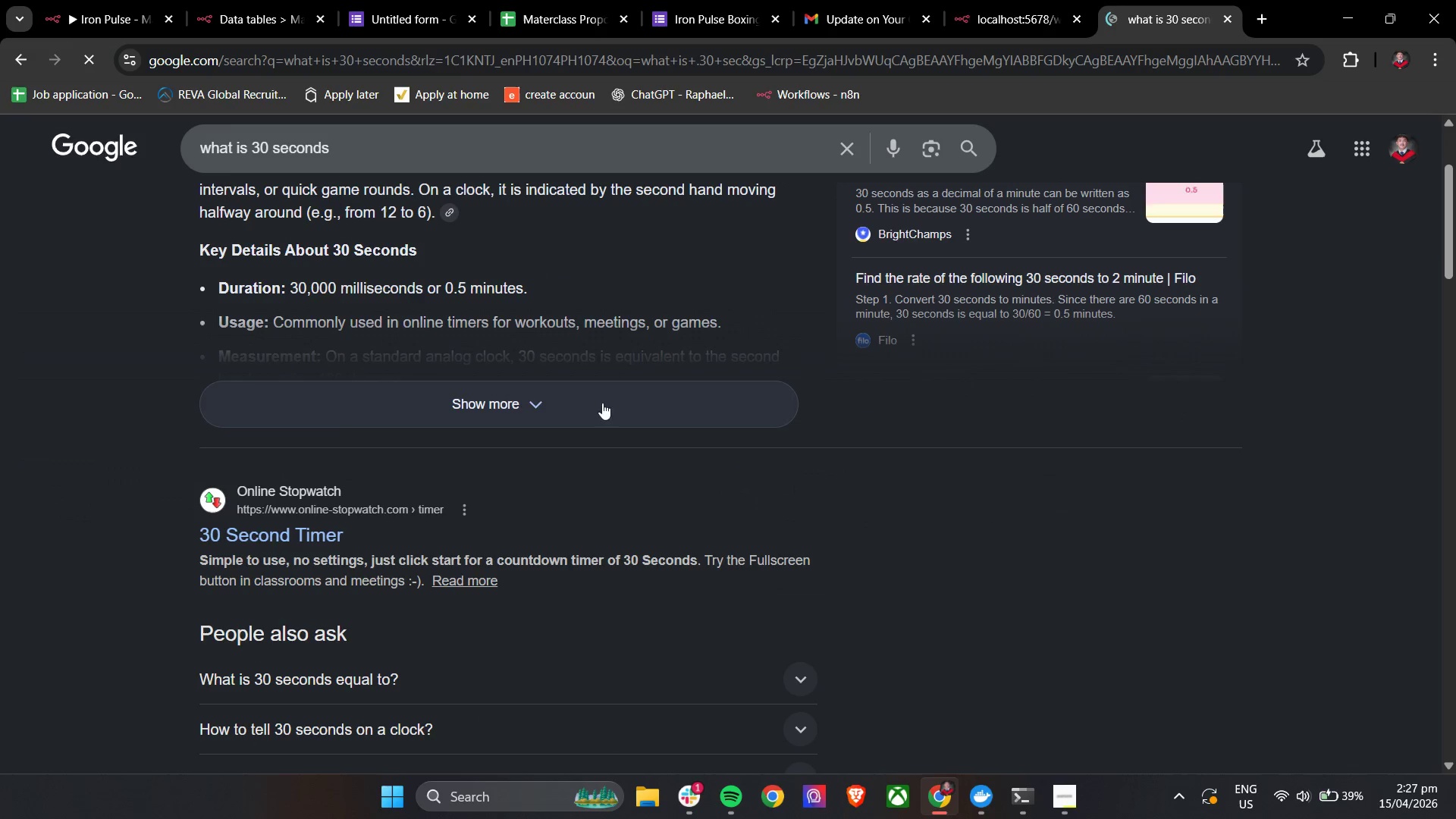 
left_click([577, 397])
 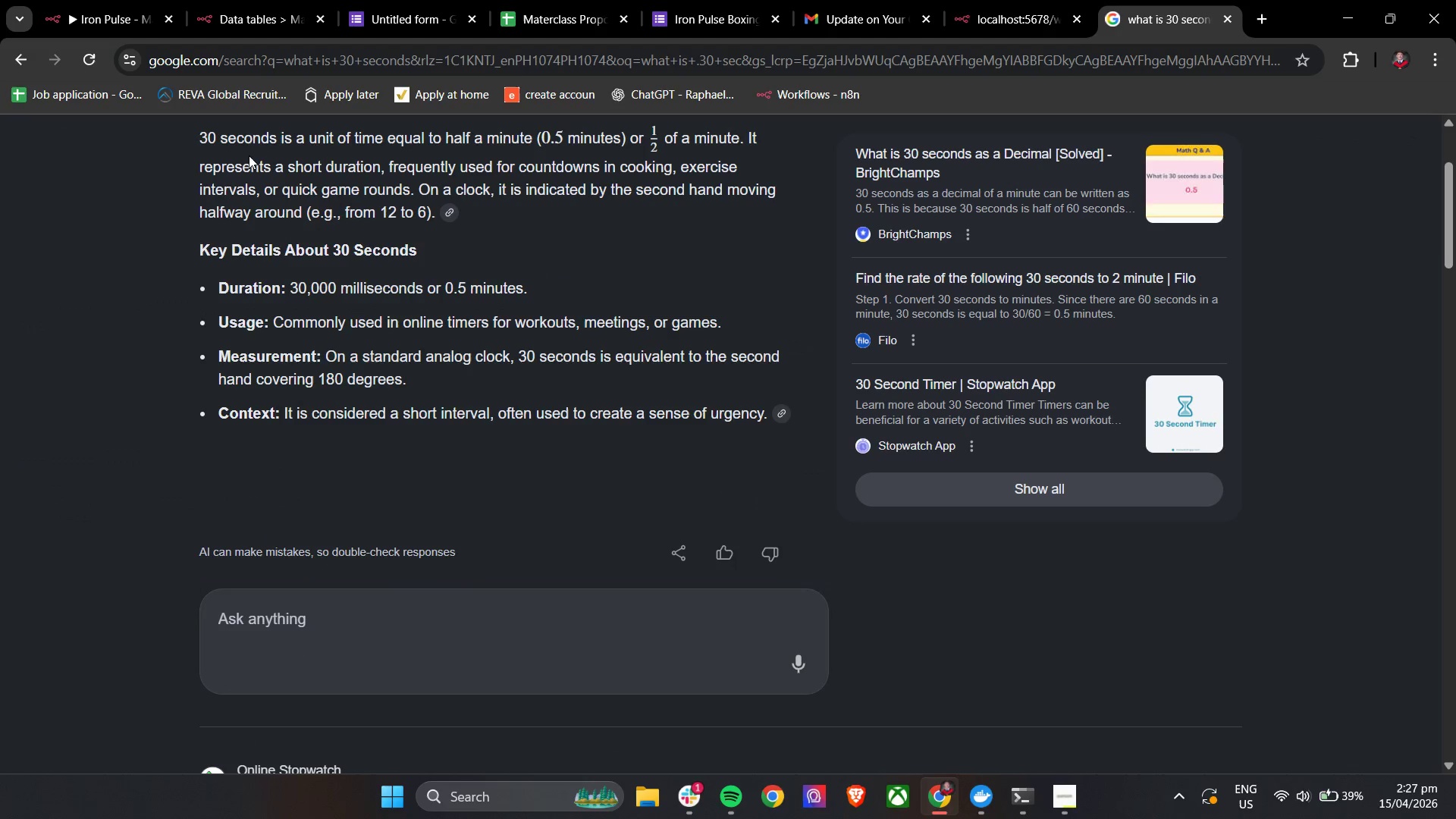 
left_click([92, 0])
 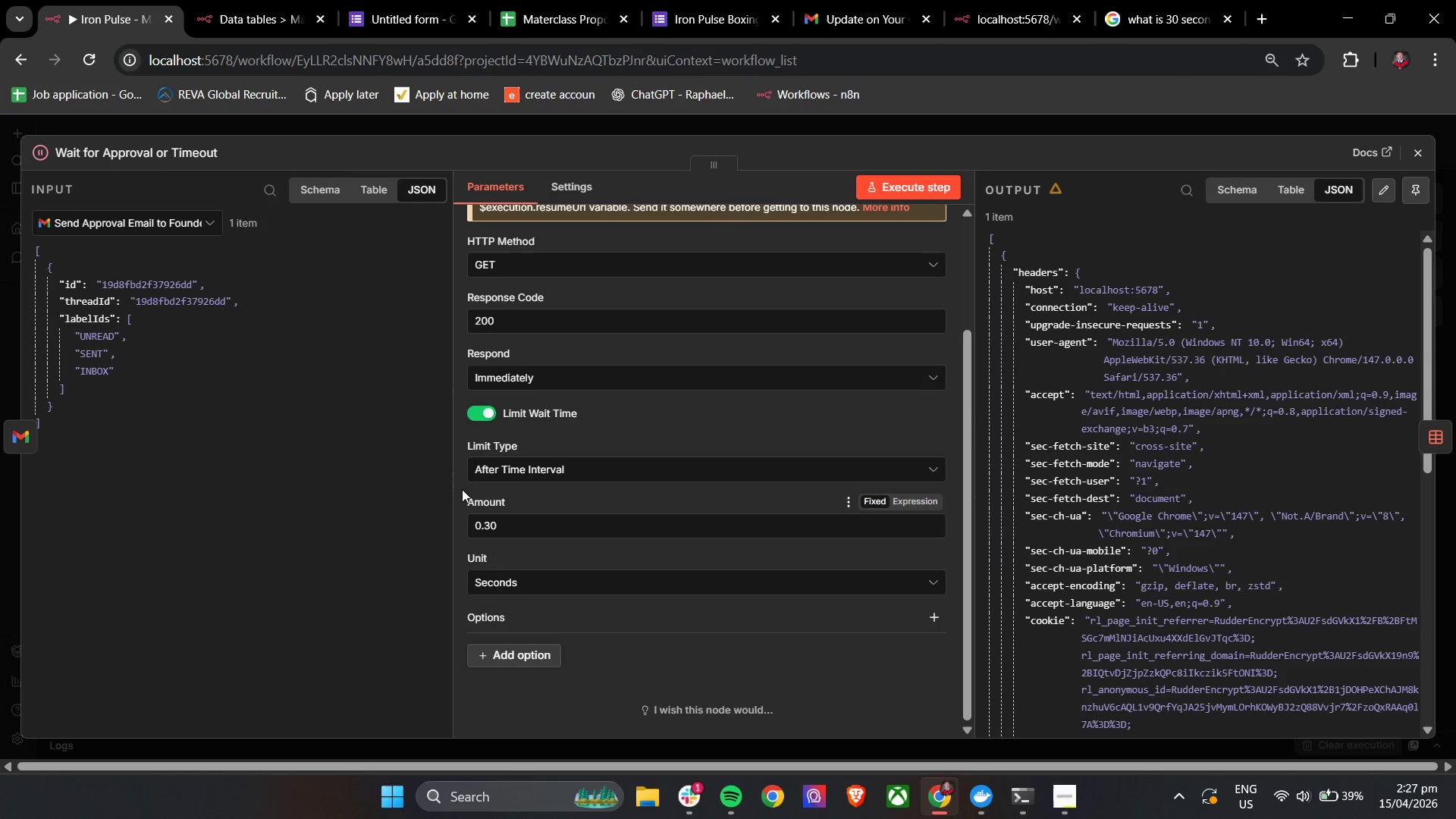 
left_click([459, 485])
 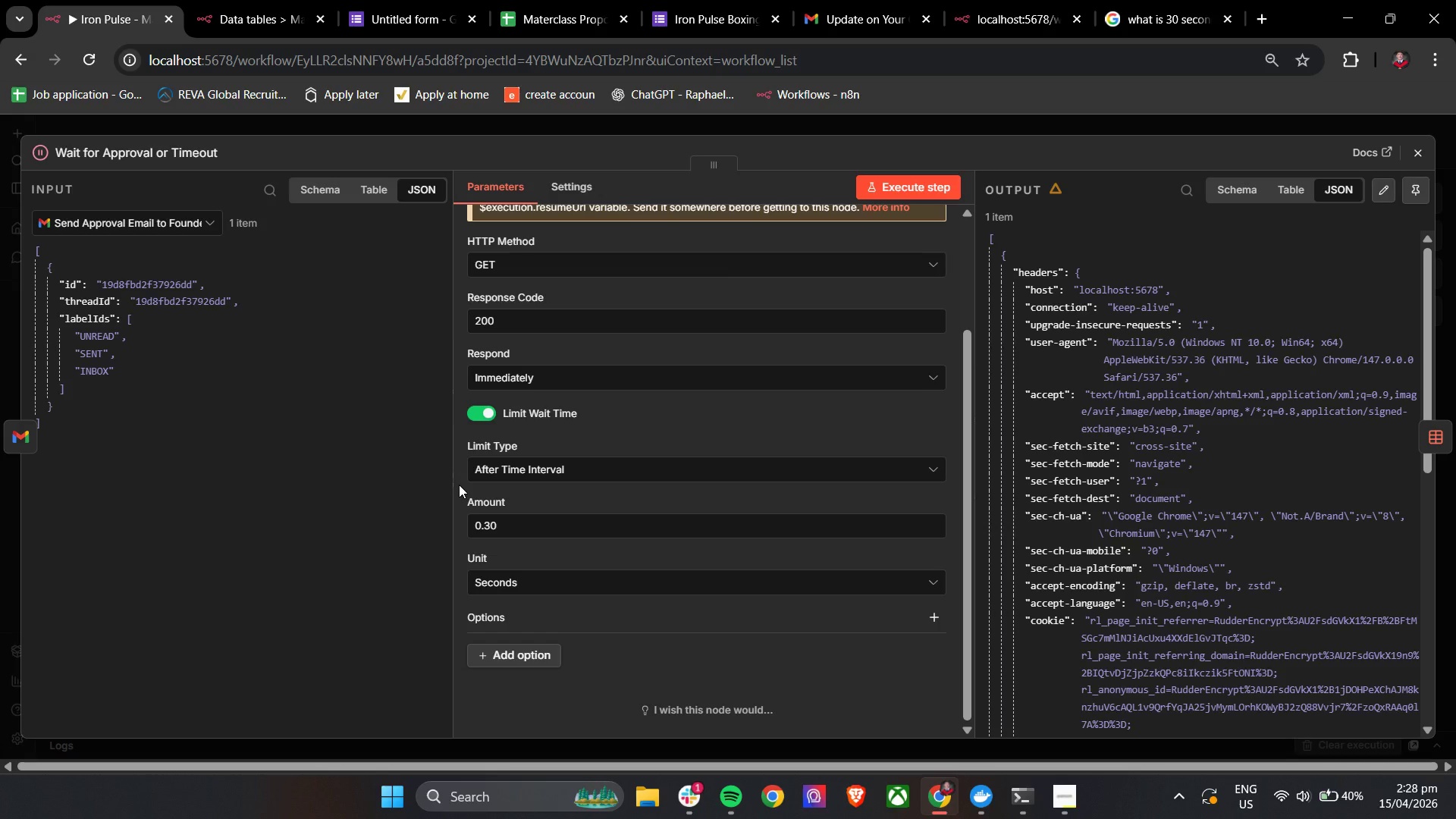 
wait(38.22)
 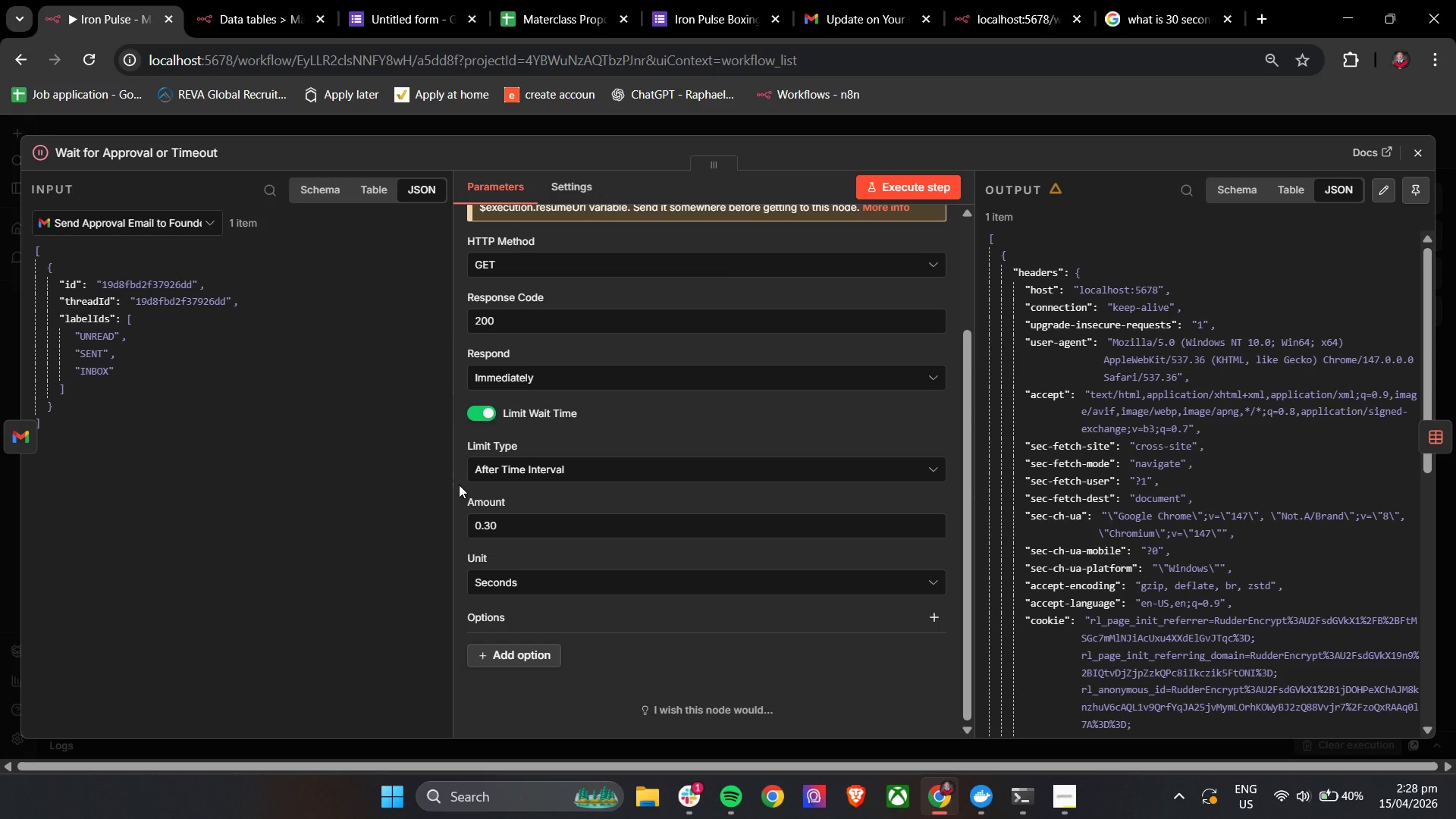 
left_click([1419, 162])
 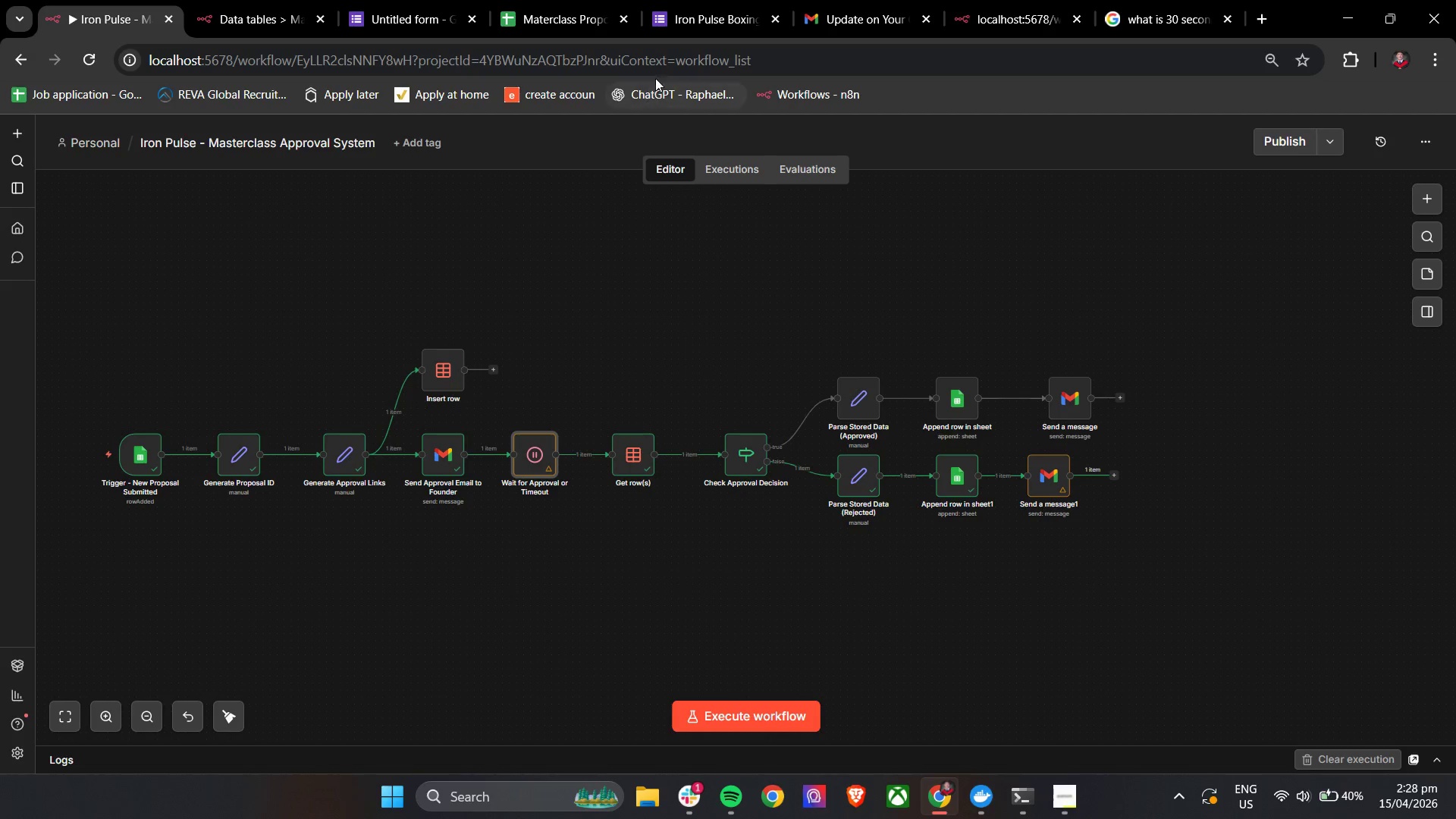 
left_click([722, 8])
 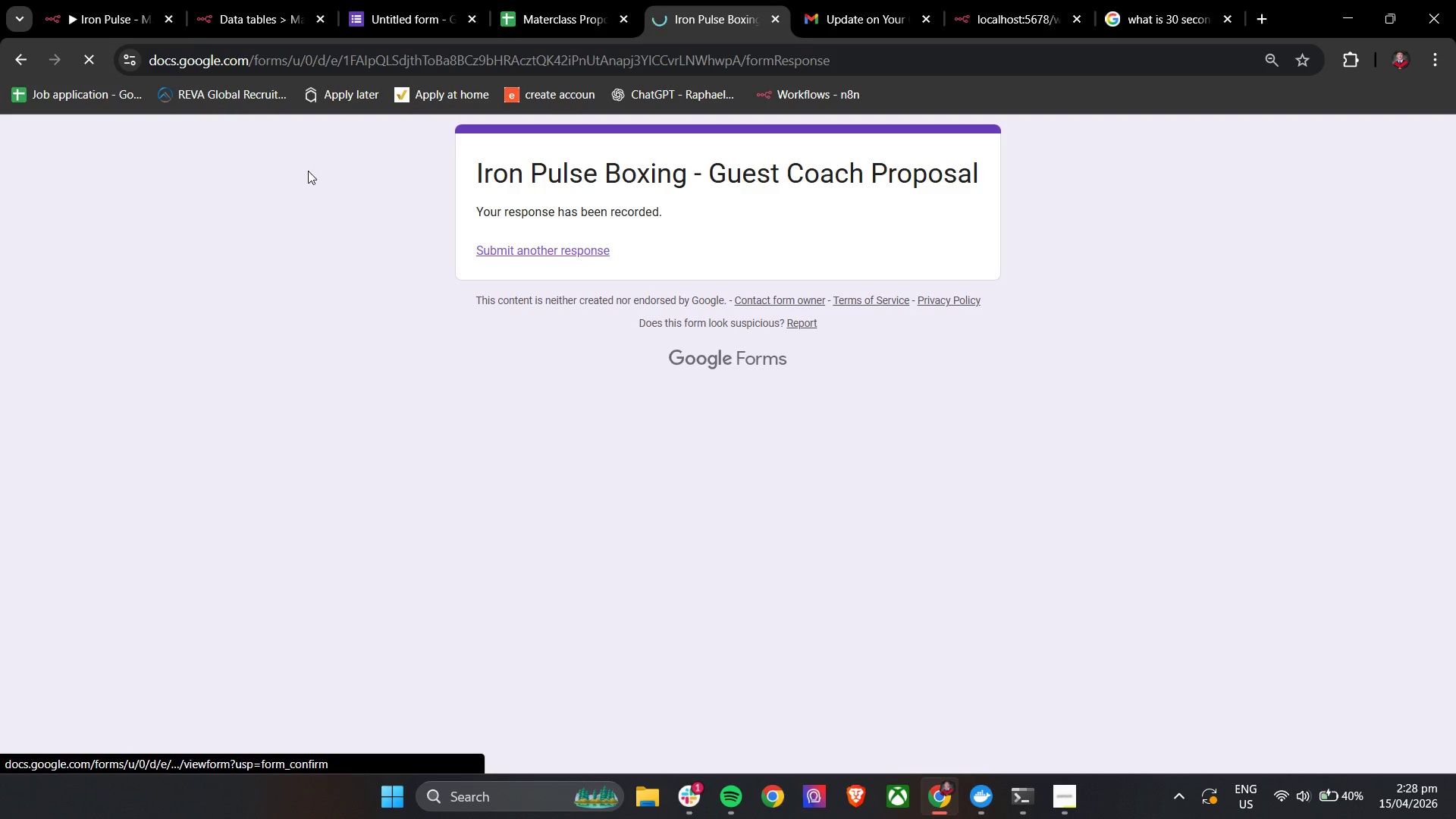 
left_click([74, 0])
 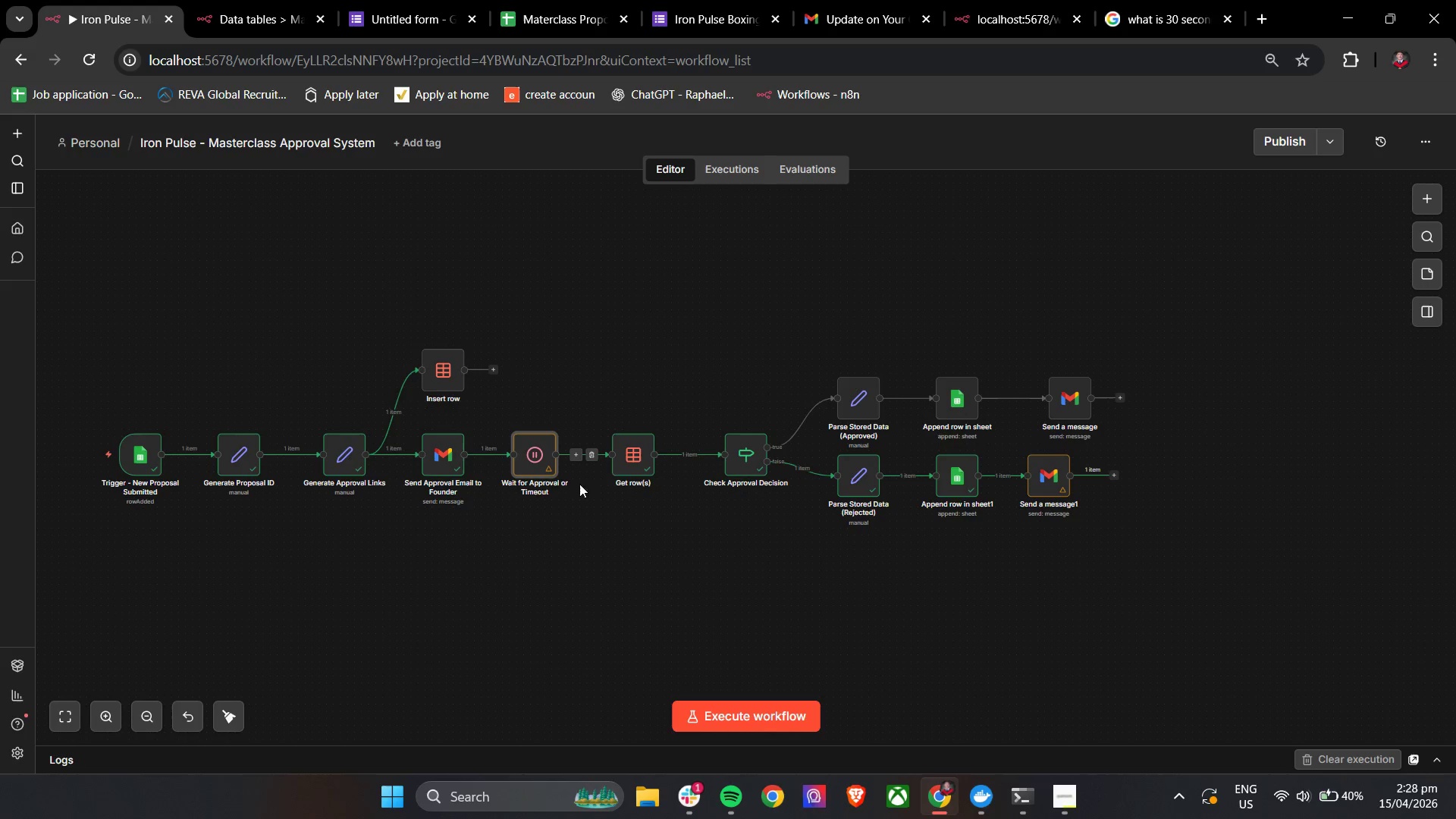 
left_click([538, 457])
 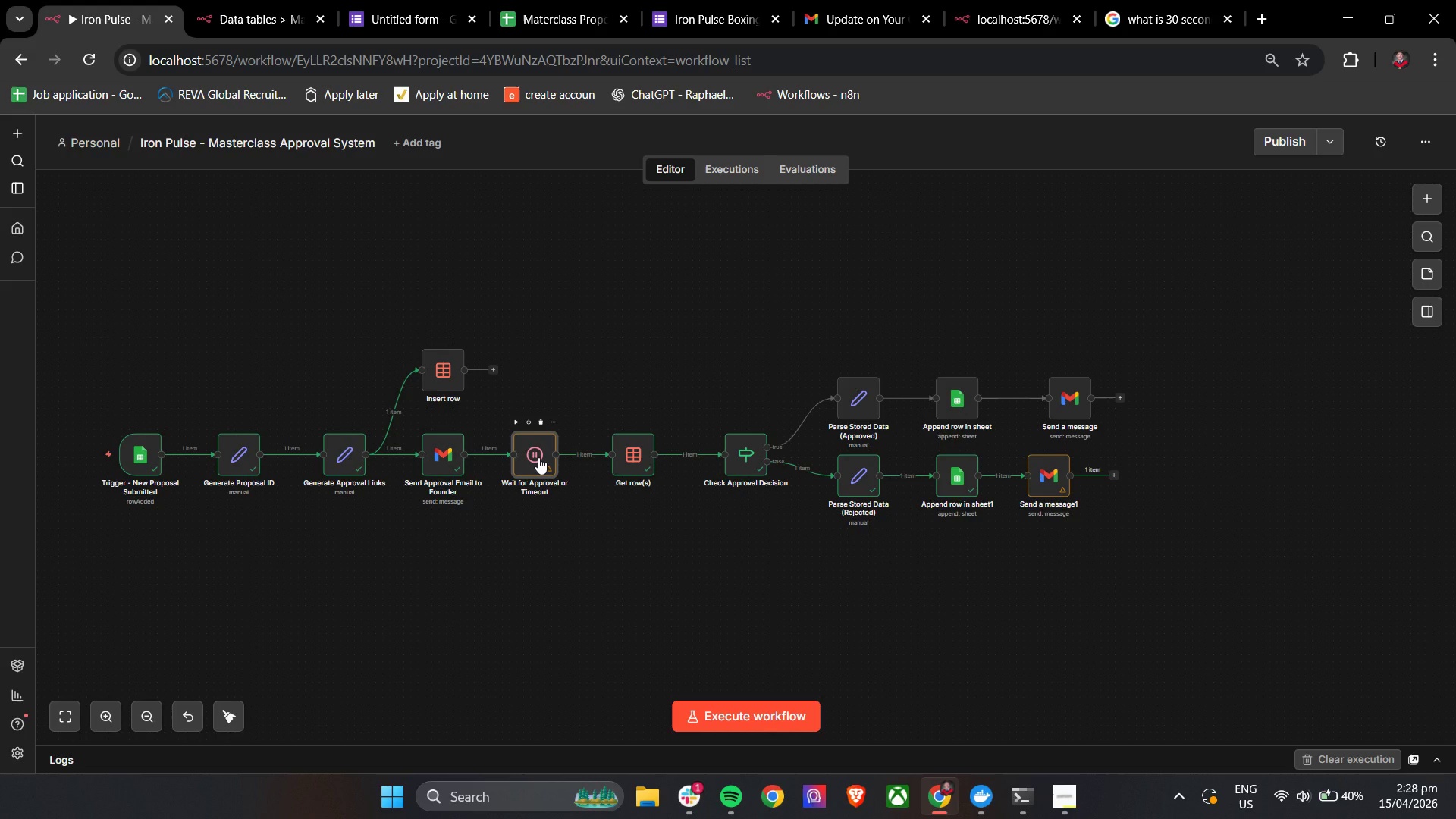 
double_click([538, 457])
 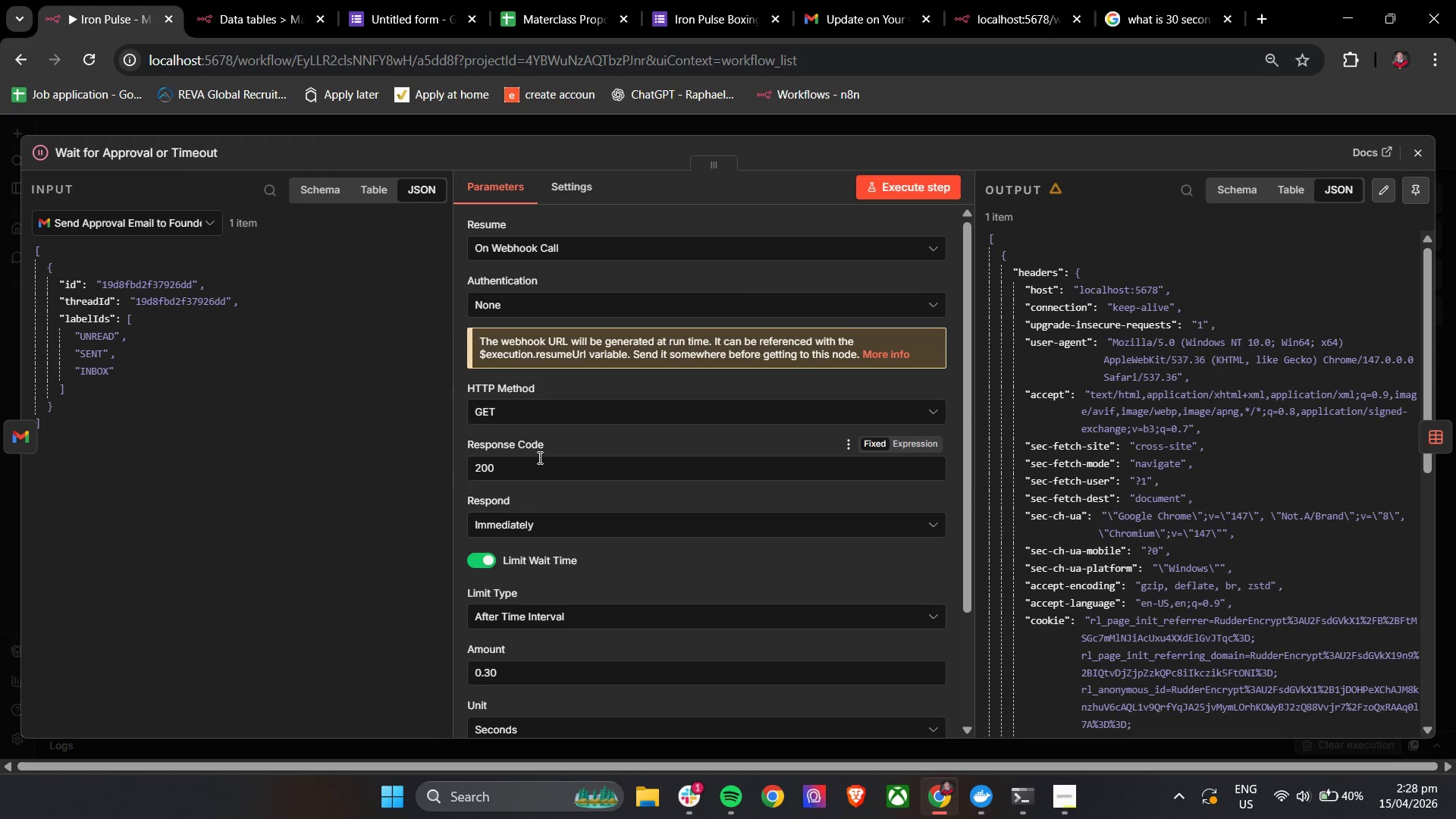 
scroll: coordinate [470, 660], scroll_direction: down, amount: 10.0
 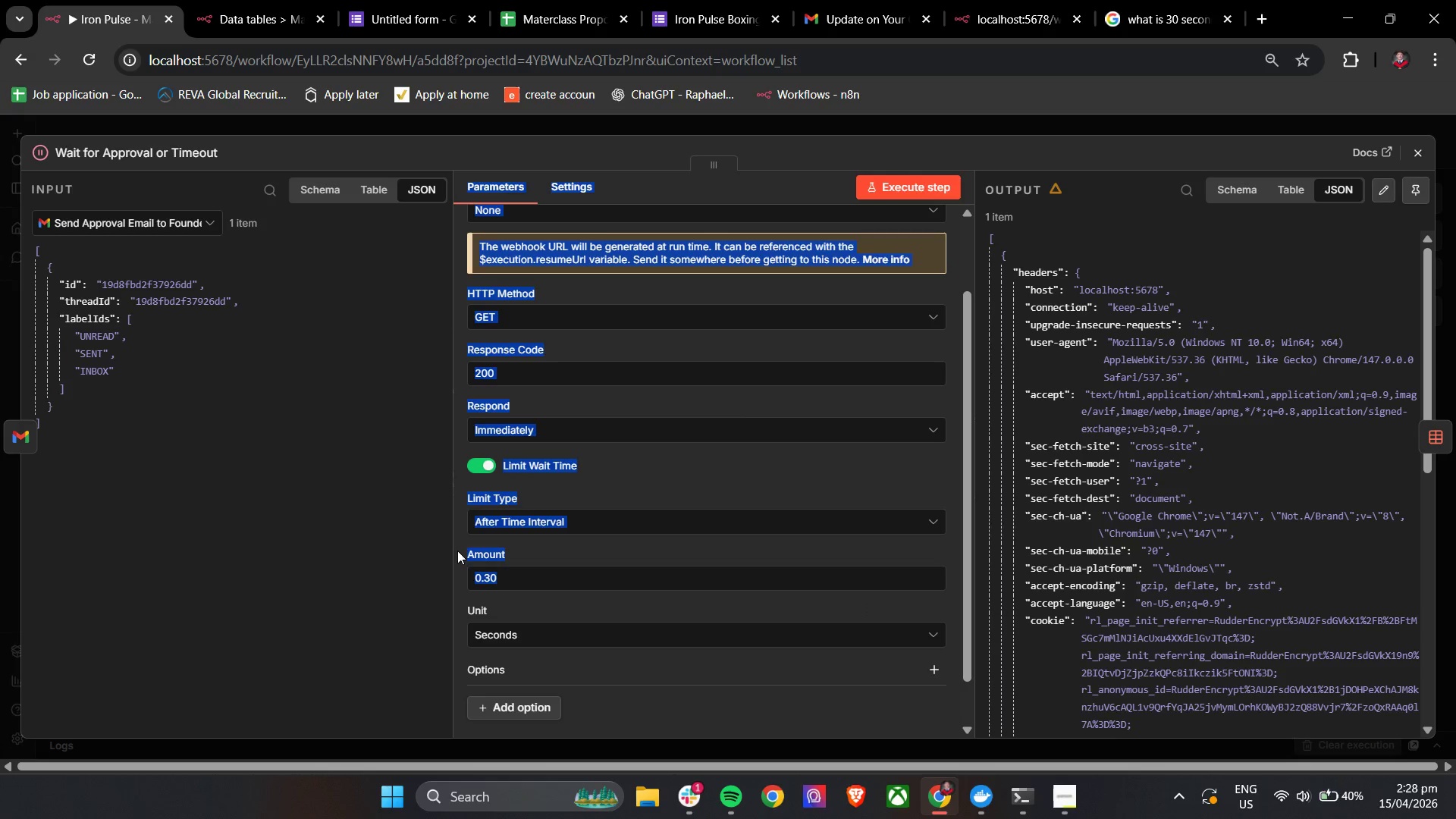 
left_click([457, 554])
 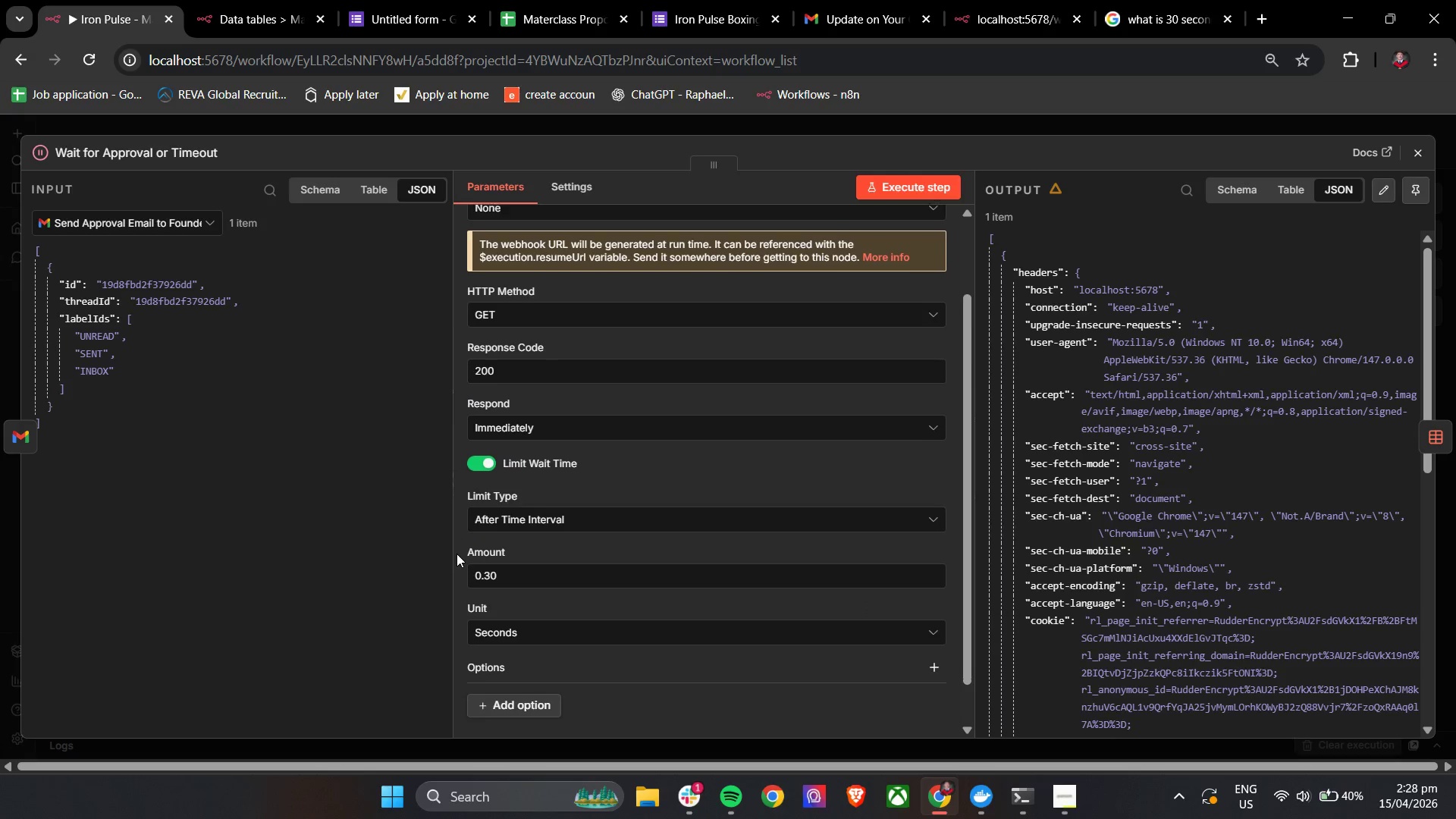 
scroll: coordinate [457, 554], scroll_direction: down, amount: 1.0
 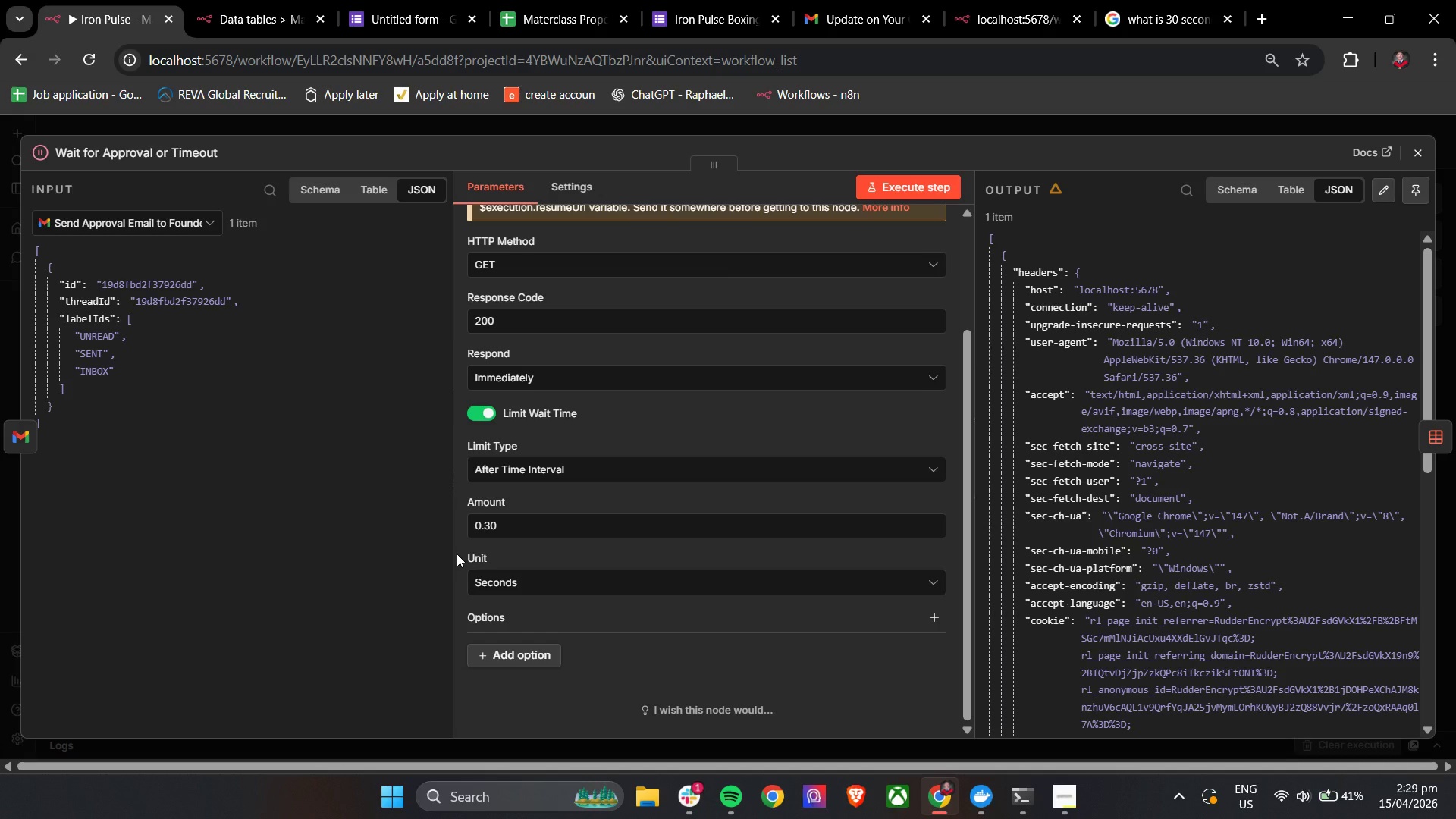 
wait(26.92)
 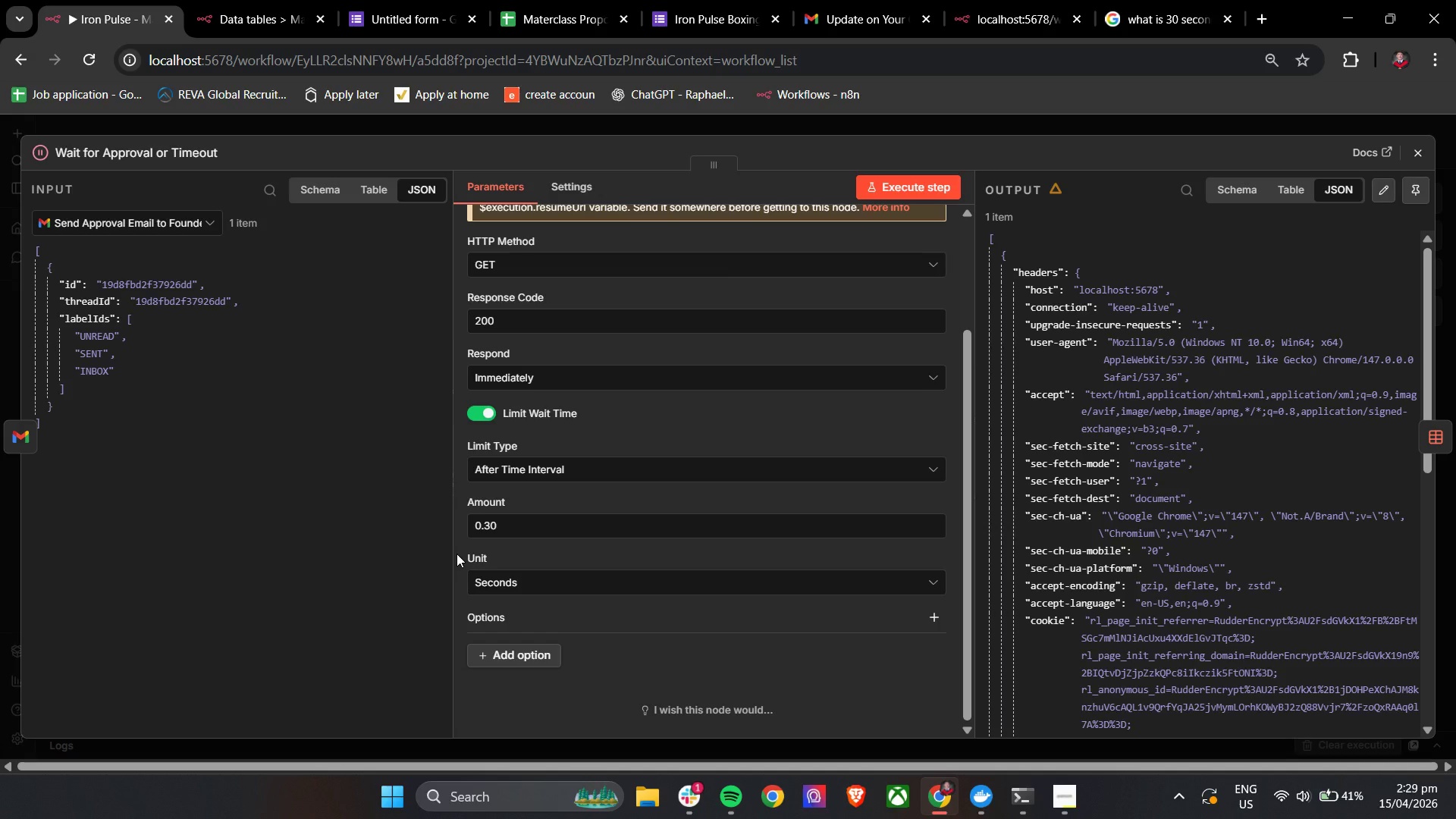 
left_click_drag(start_coordinate=[499, 531], to_coordinate=[454, 535])
 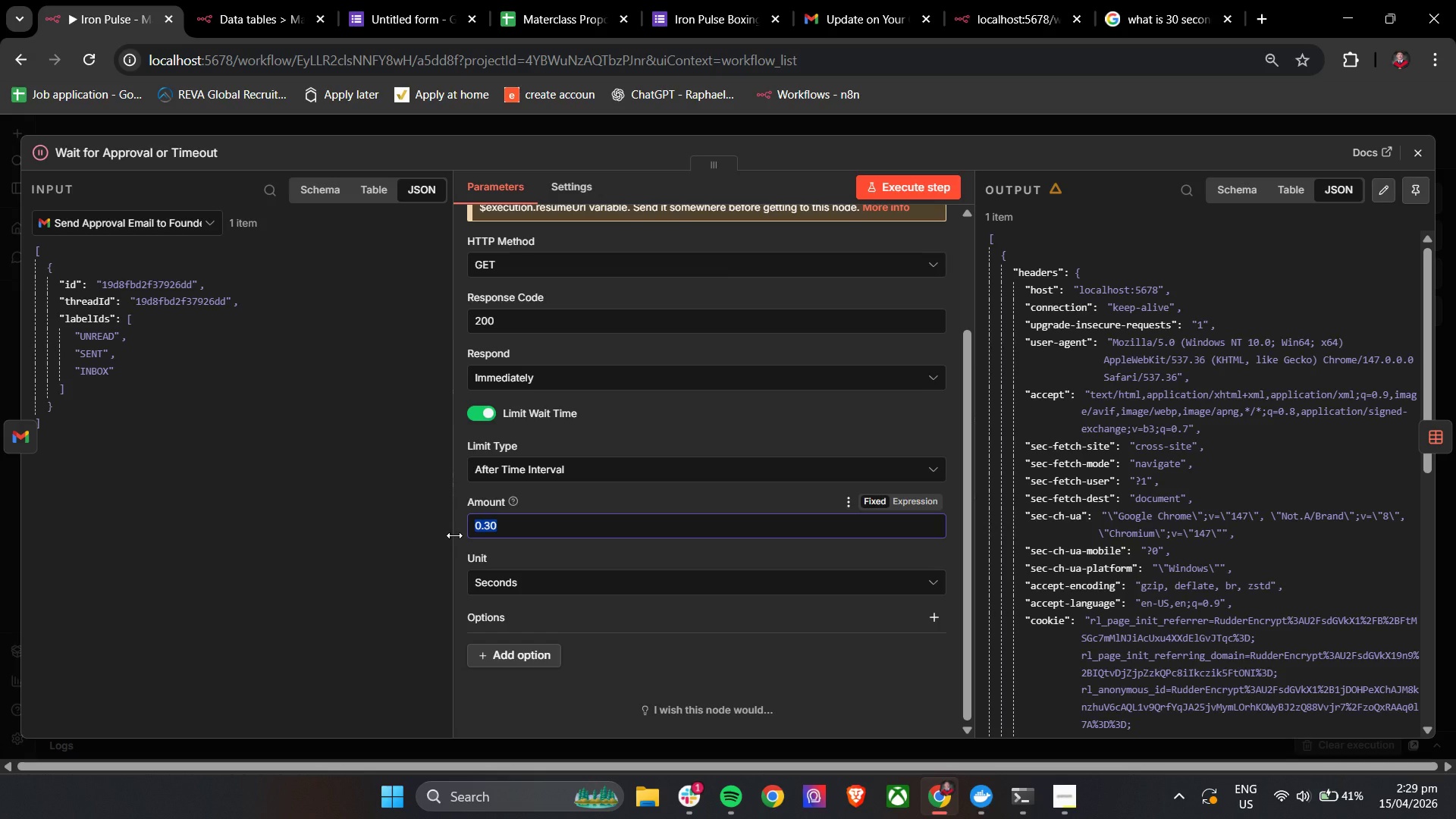 
type(30)
 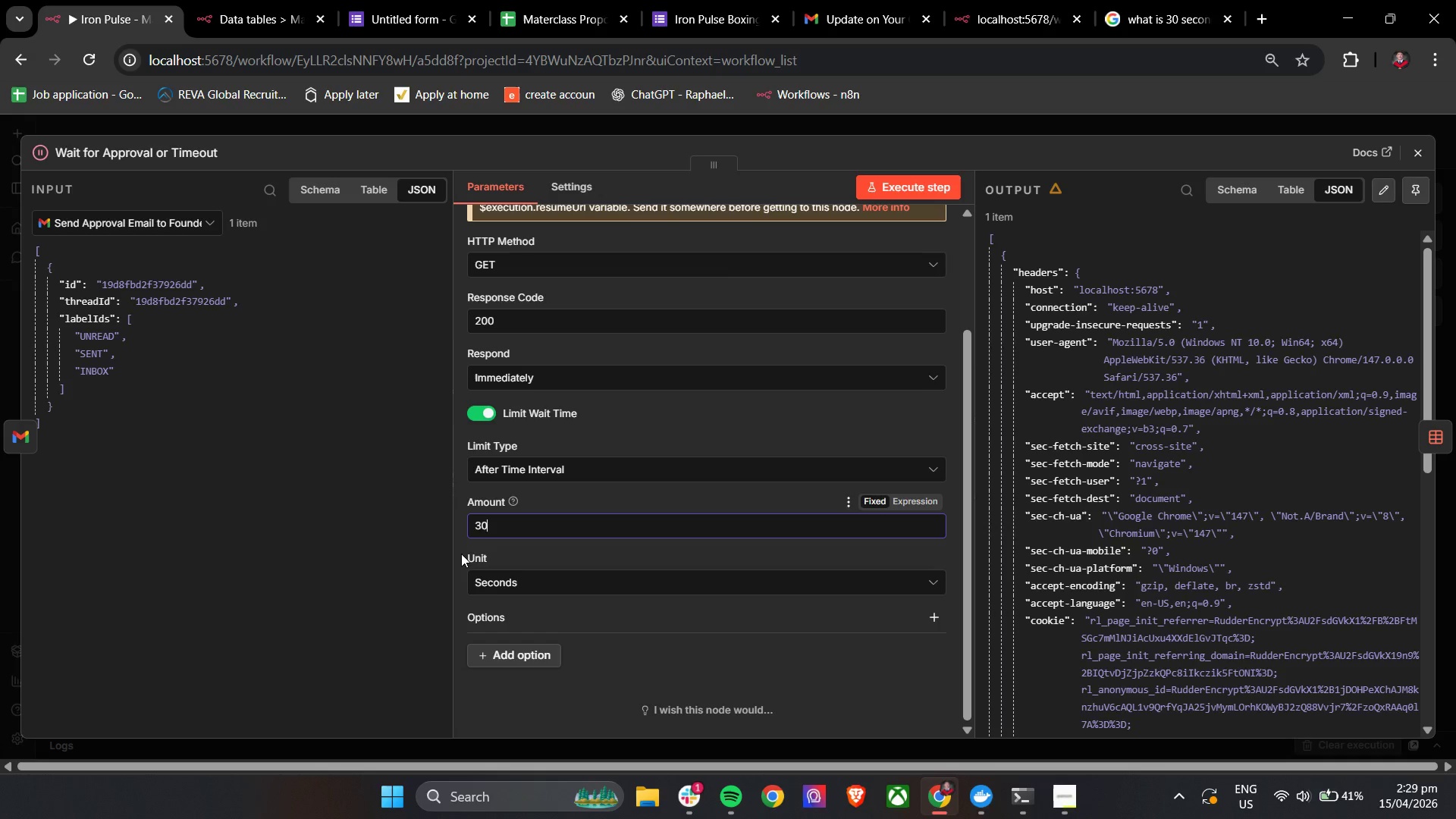 
left_click([460, 546])
 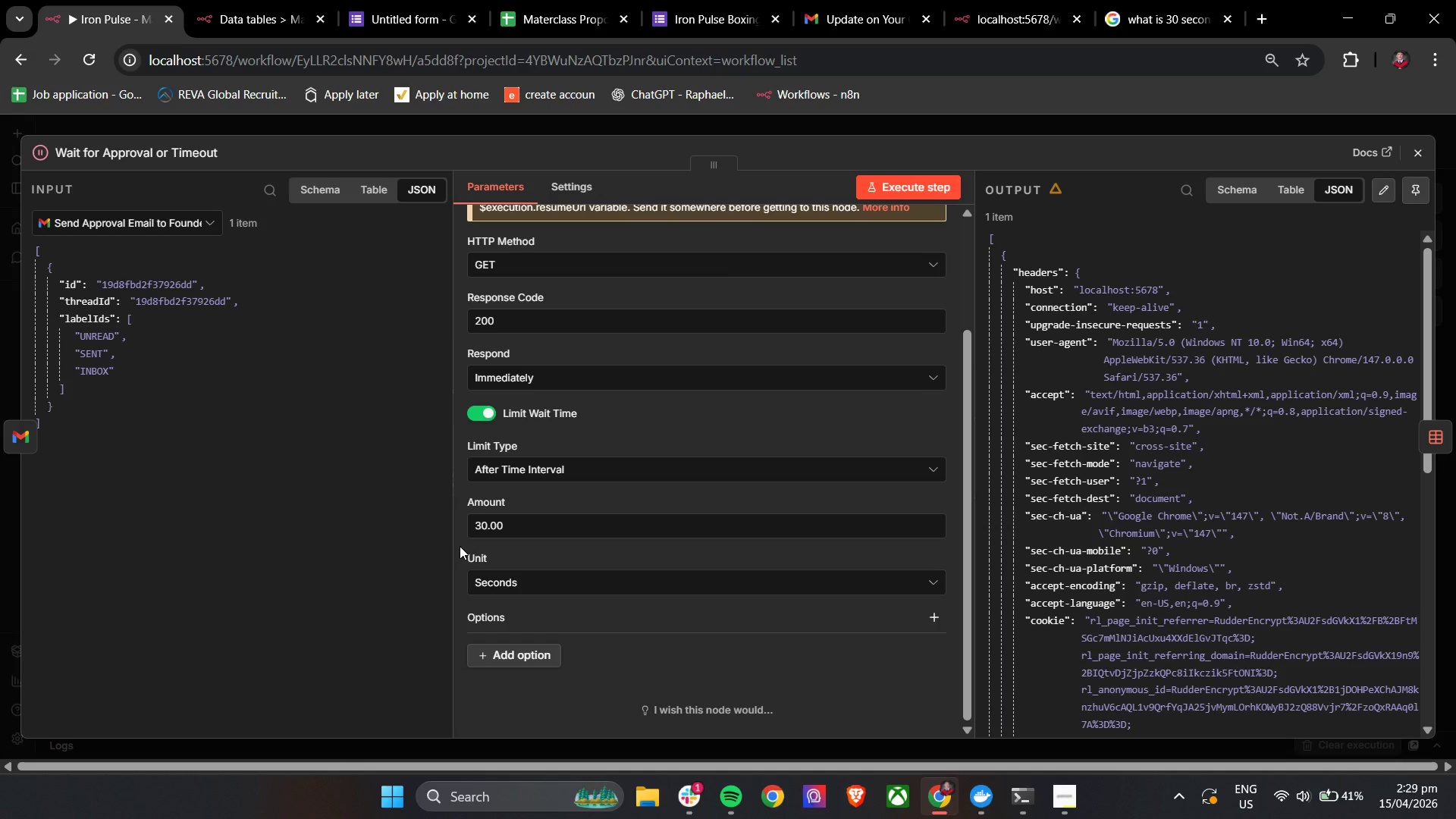 
wait(27.41)
 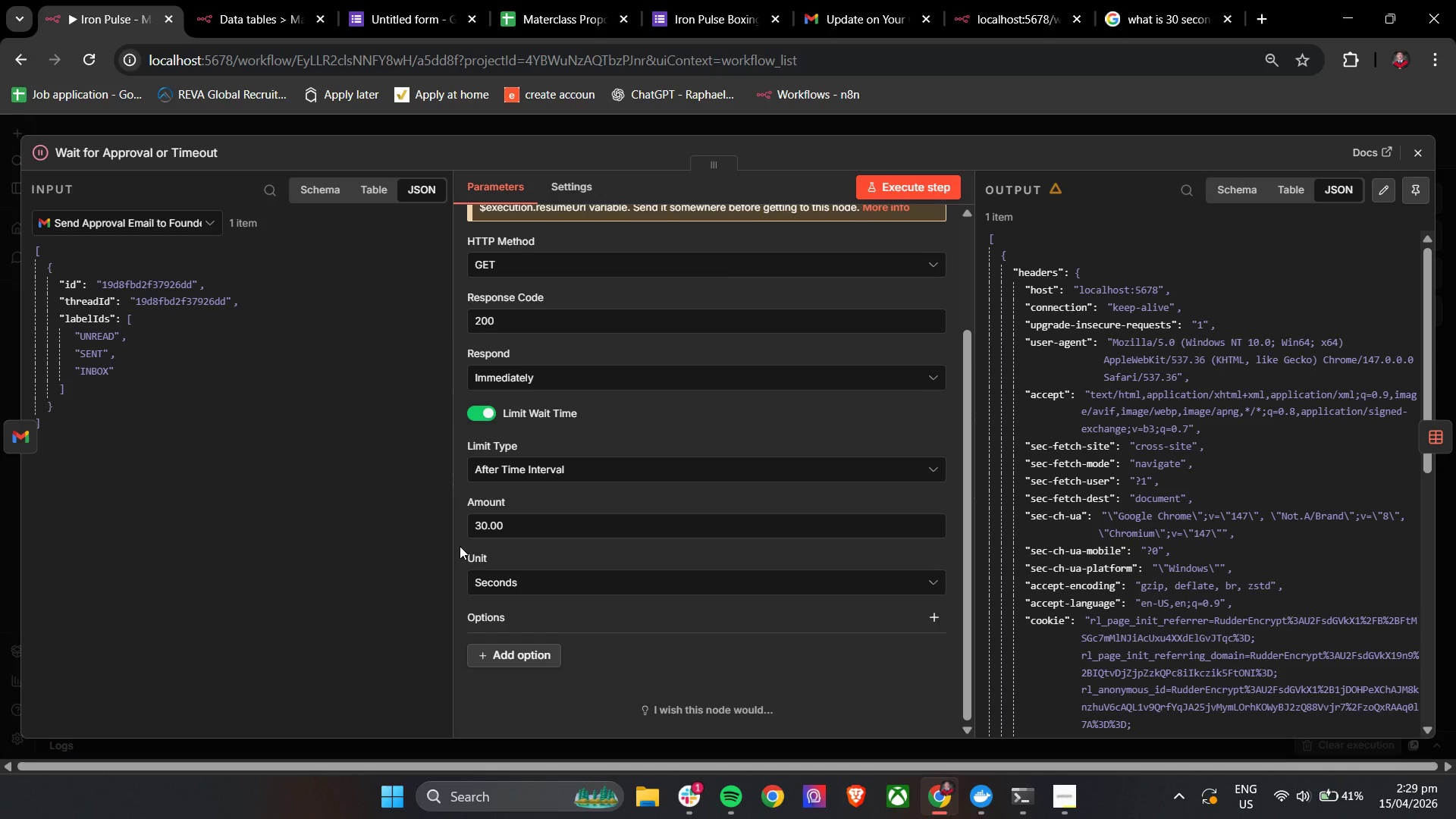 
left_click([1427, 151])
 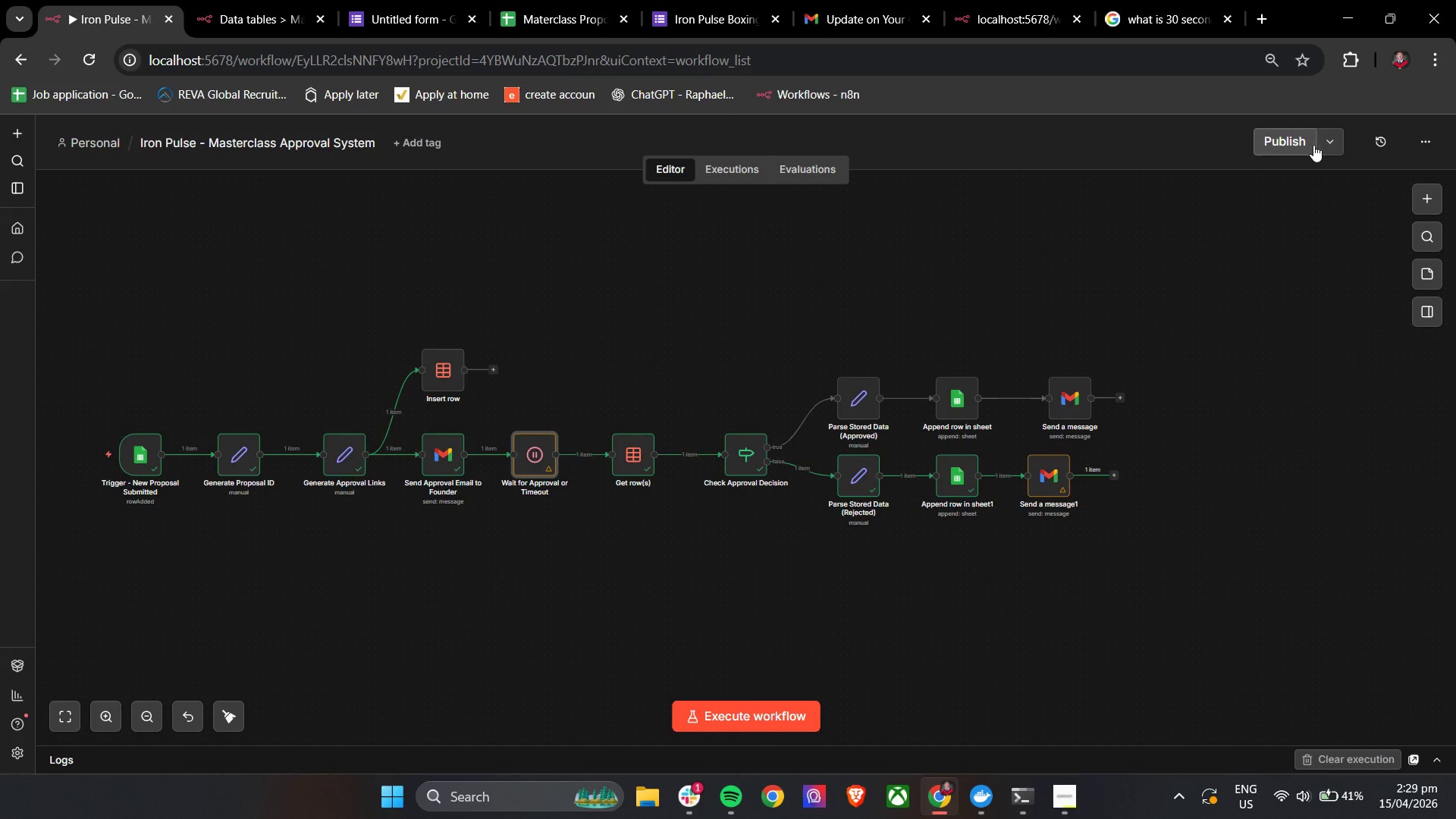 
left_click([1292, 143])
 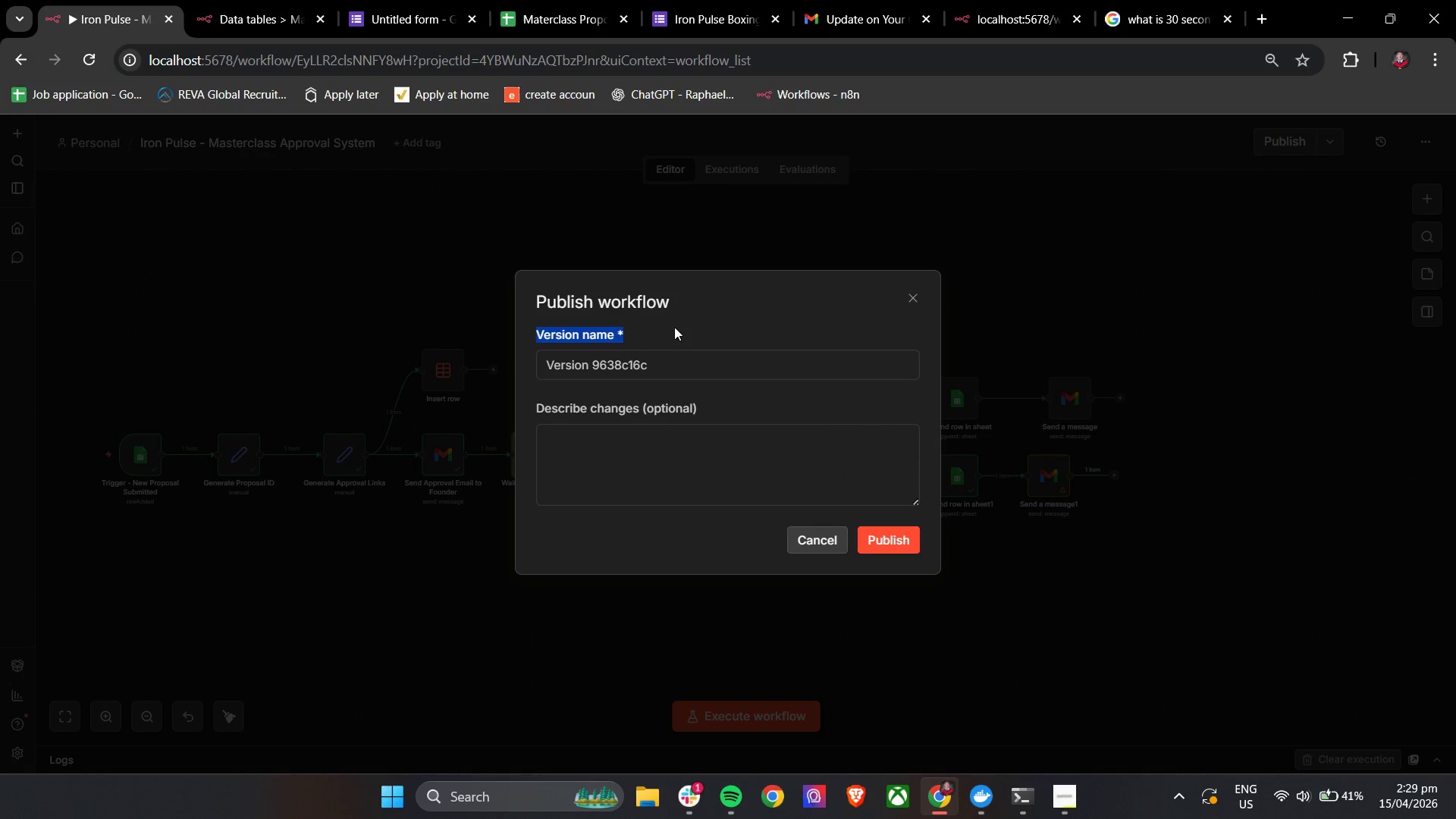 
left_click_drag(start_coordinate=[663, 363], to_coordinate=[592, 366])
 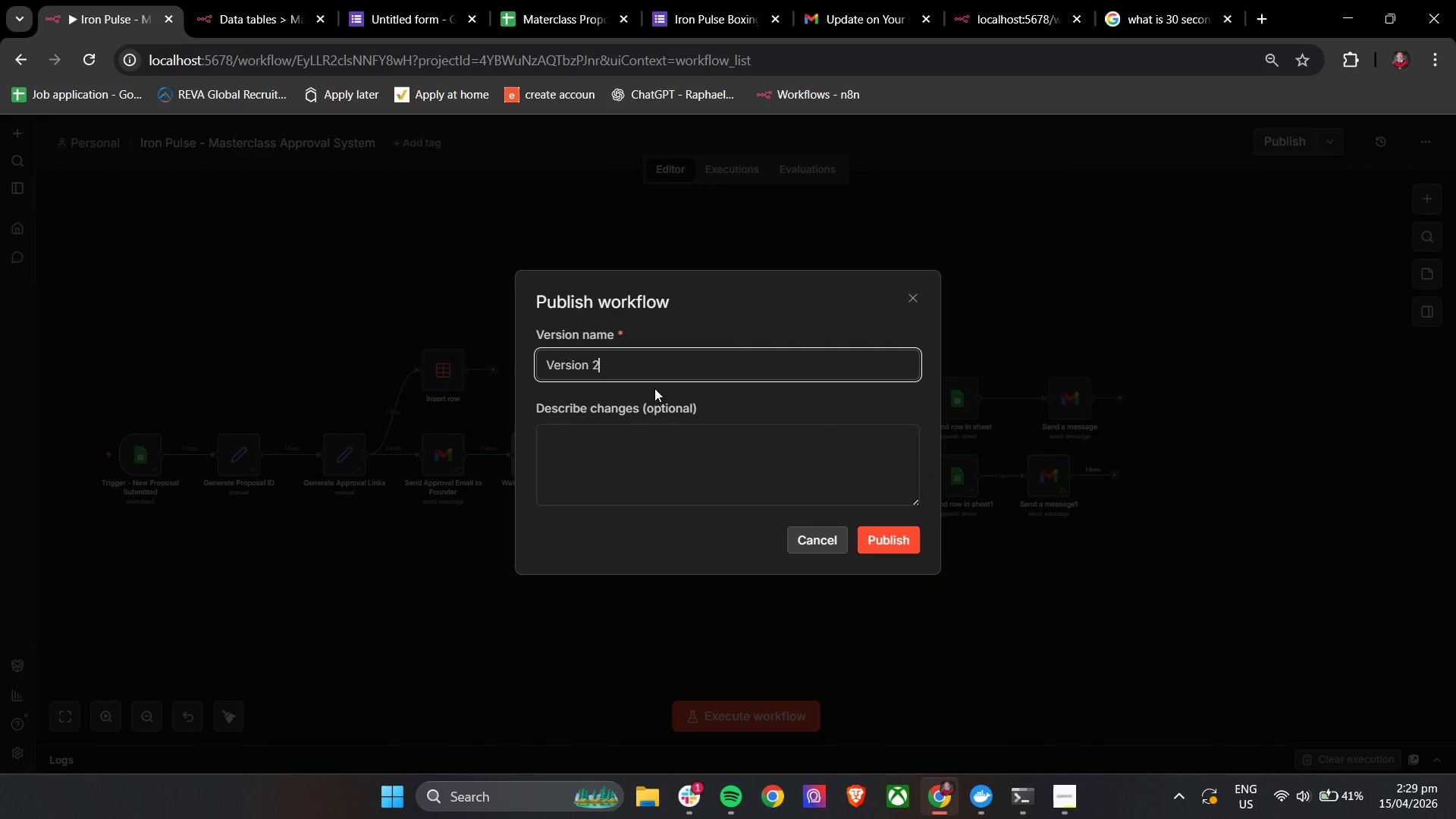 
type(2)
key(Backspace)
type(Final)
 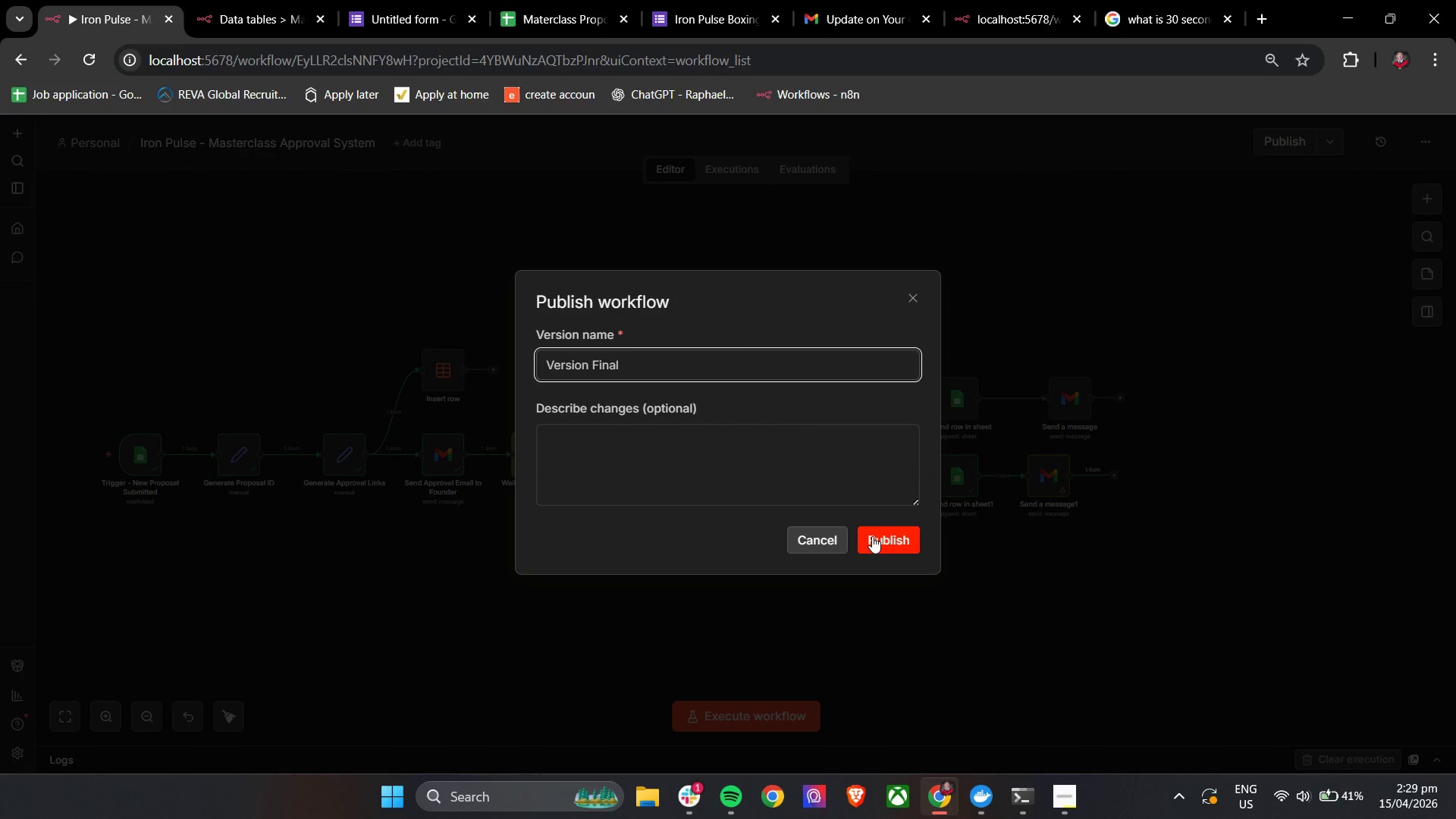 
left_click([872, 536])
 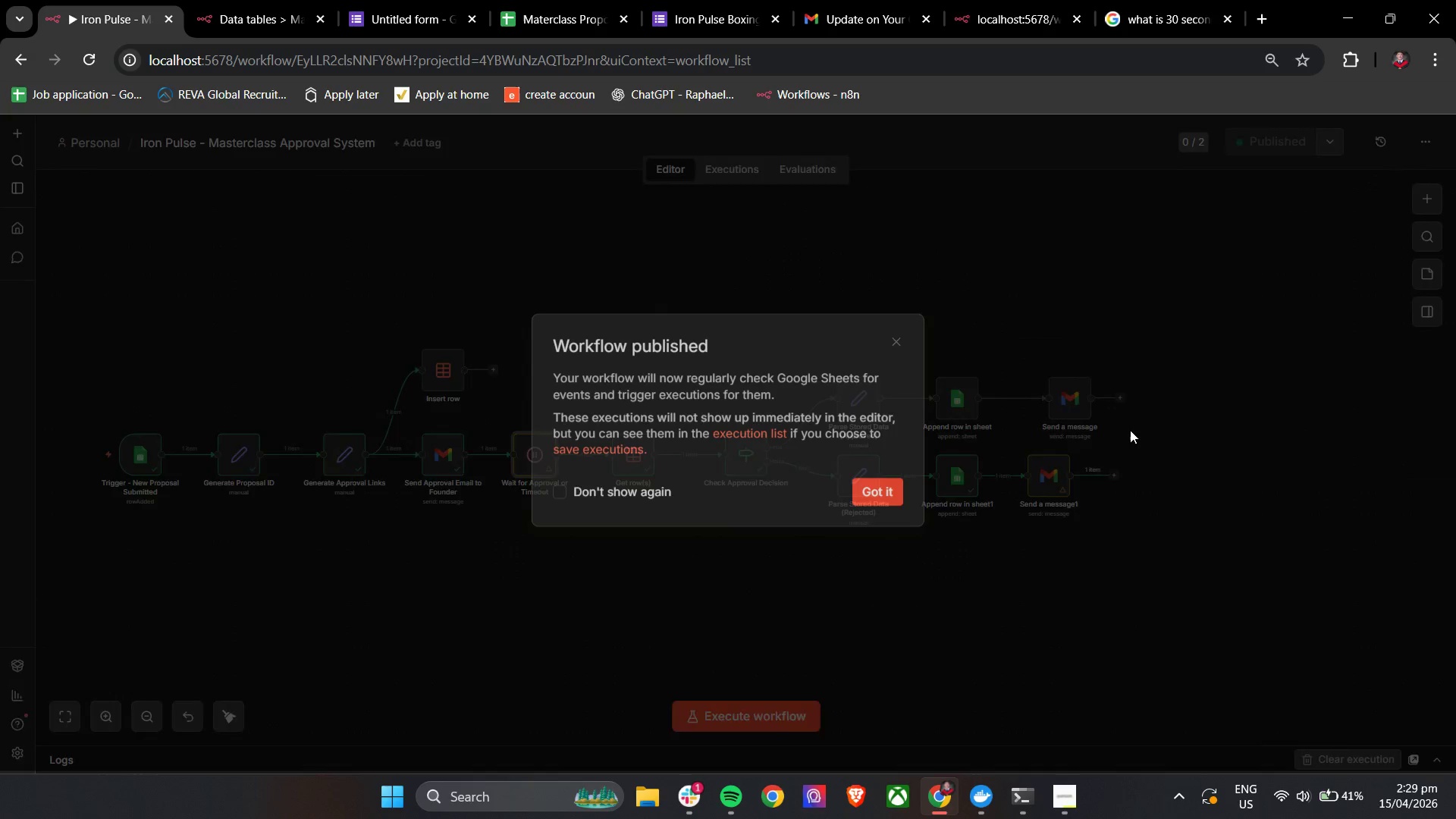 
left_click([866, 494])
 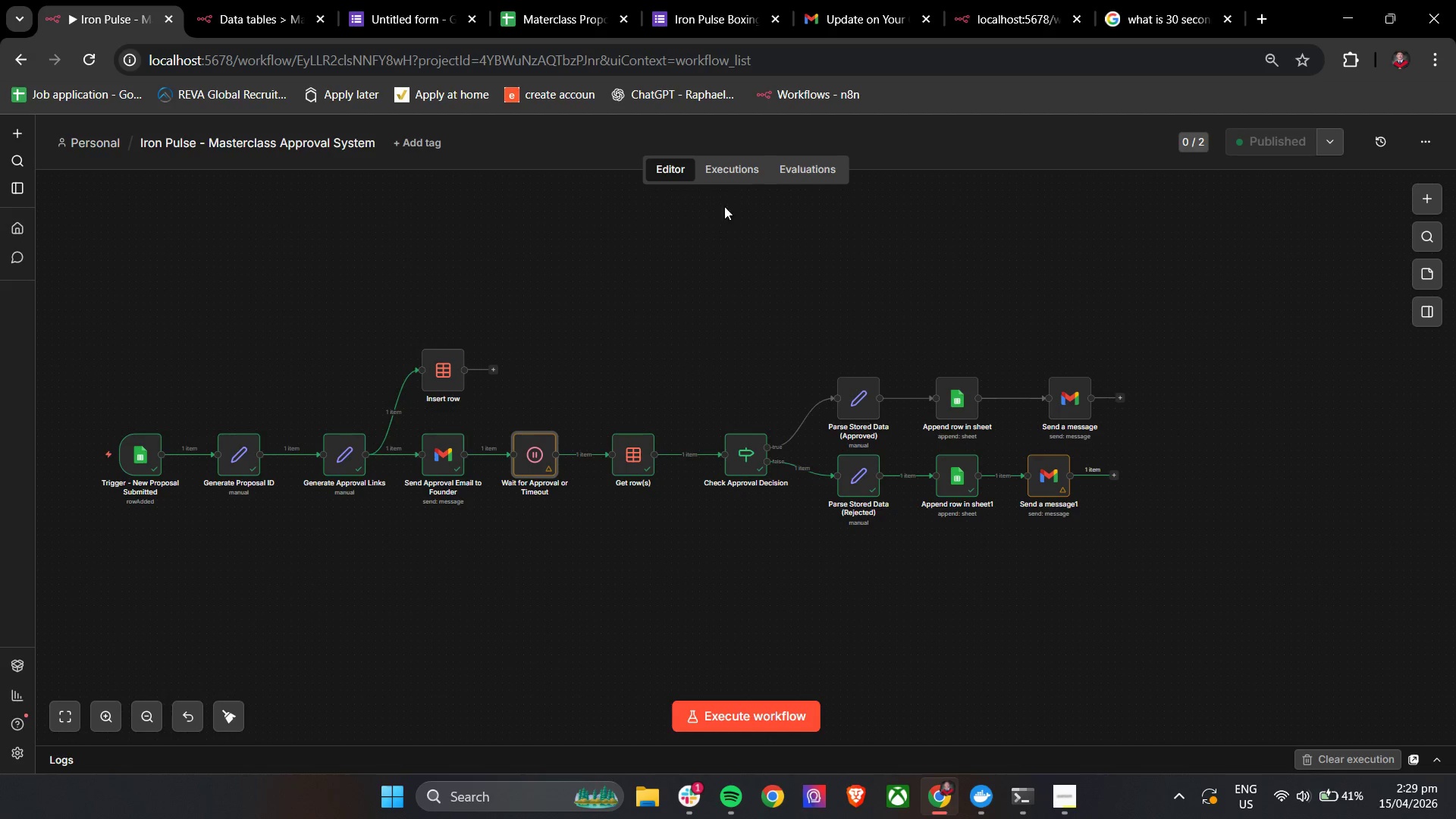 
left_click([738, 181])
 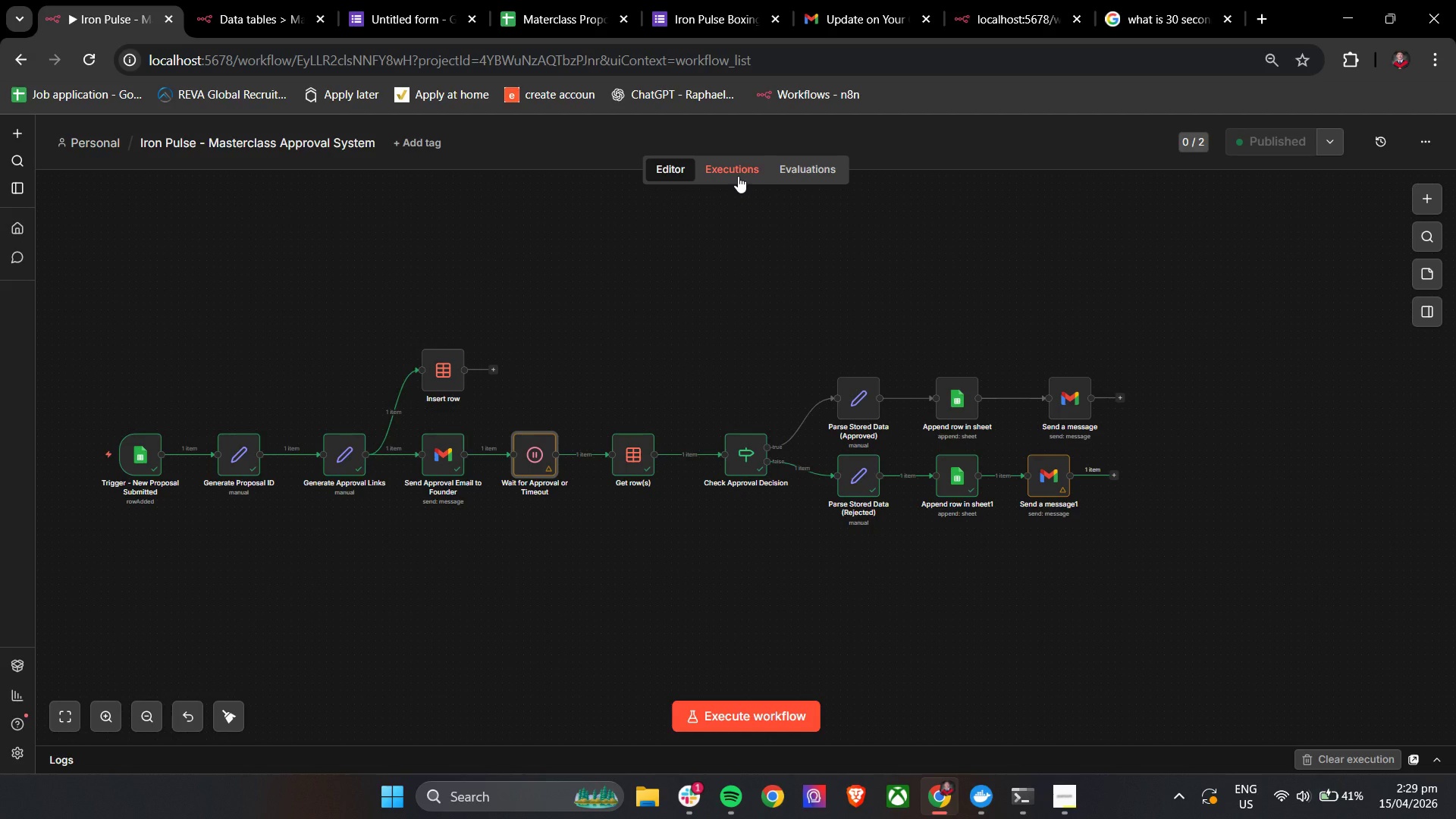 
left_click([738, 176])
 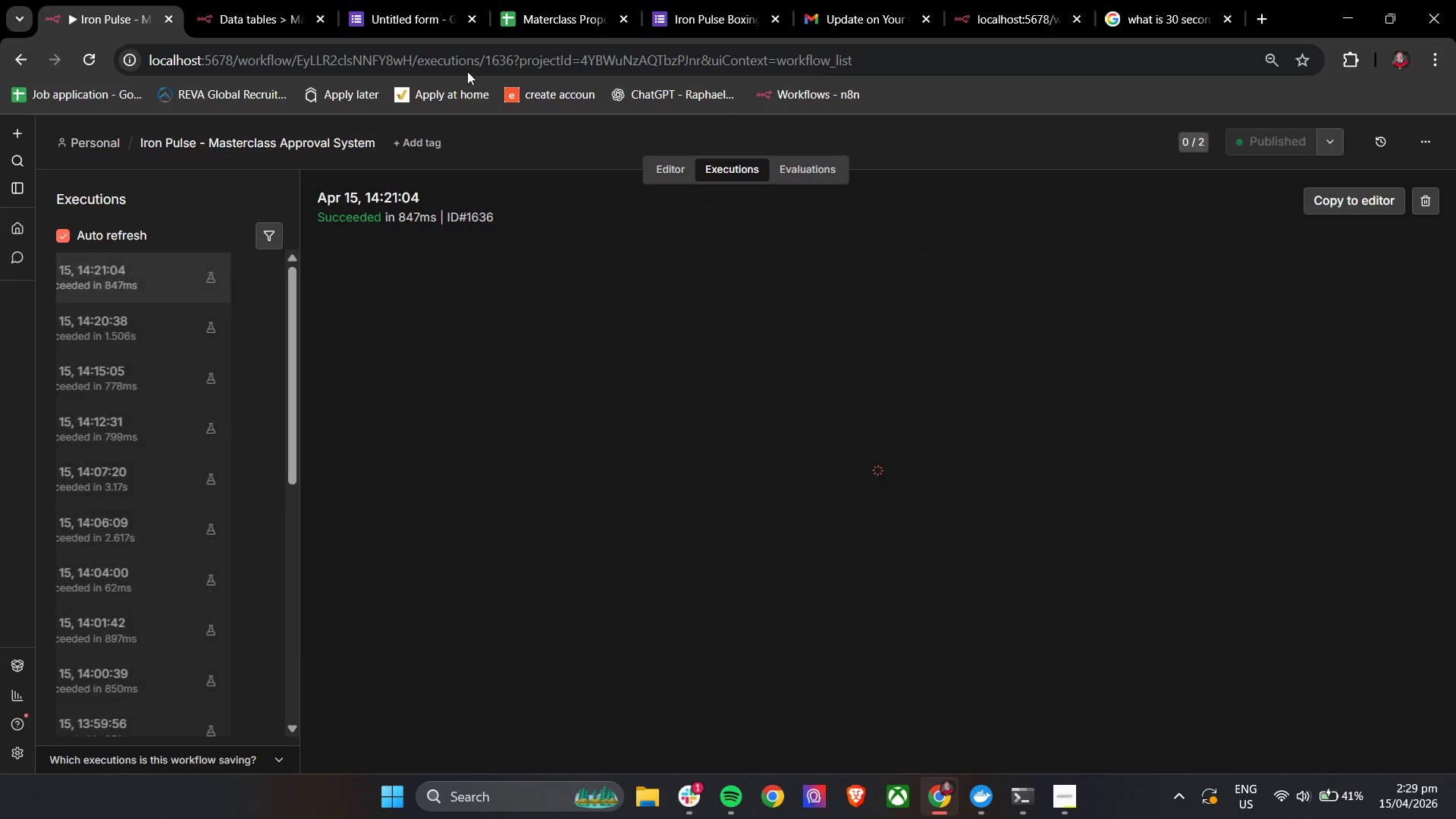 
left_click([408, 0])
 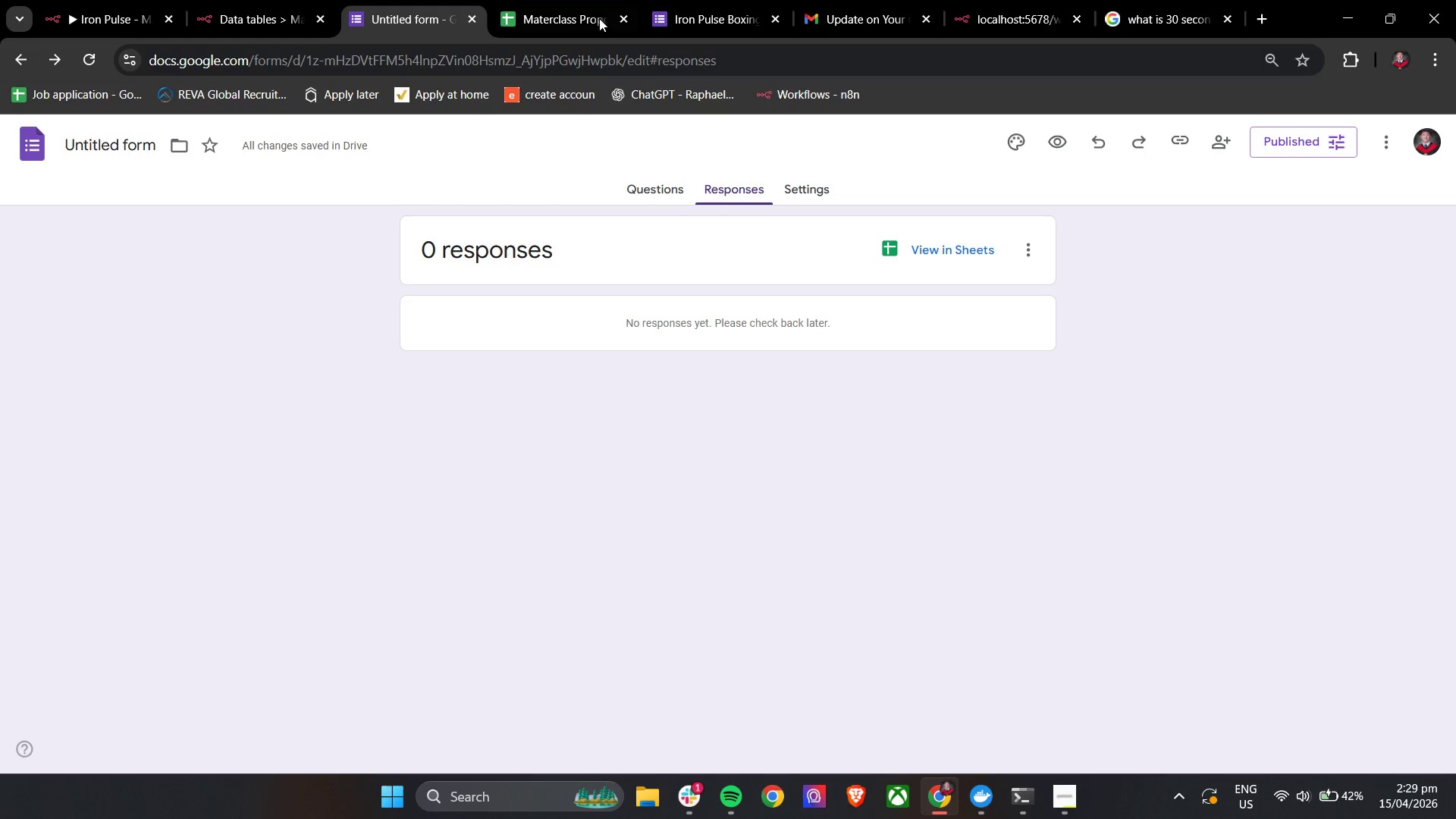 
left_click([689, 2])
 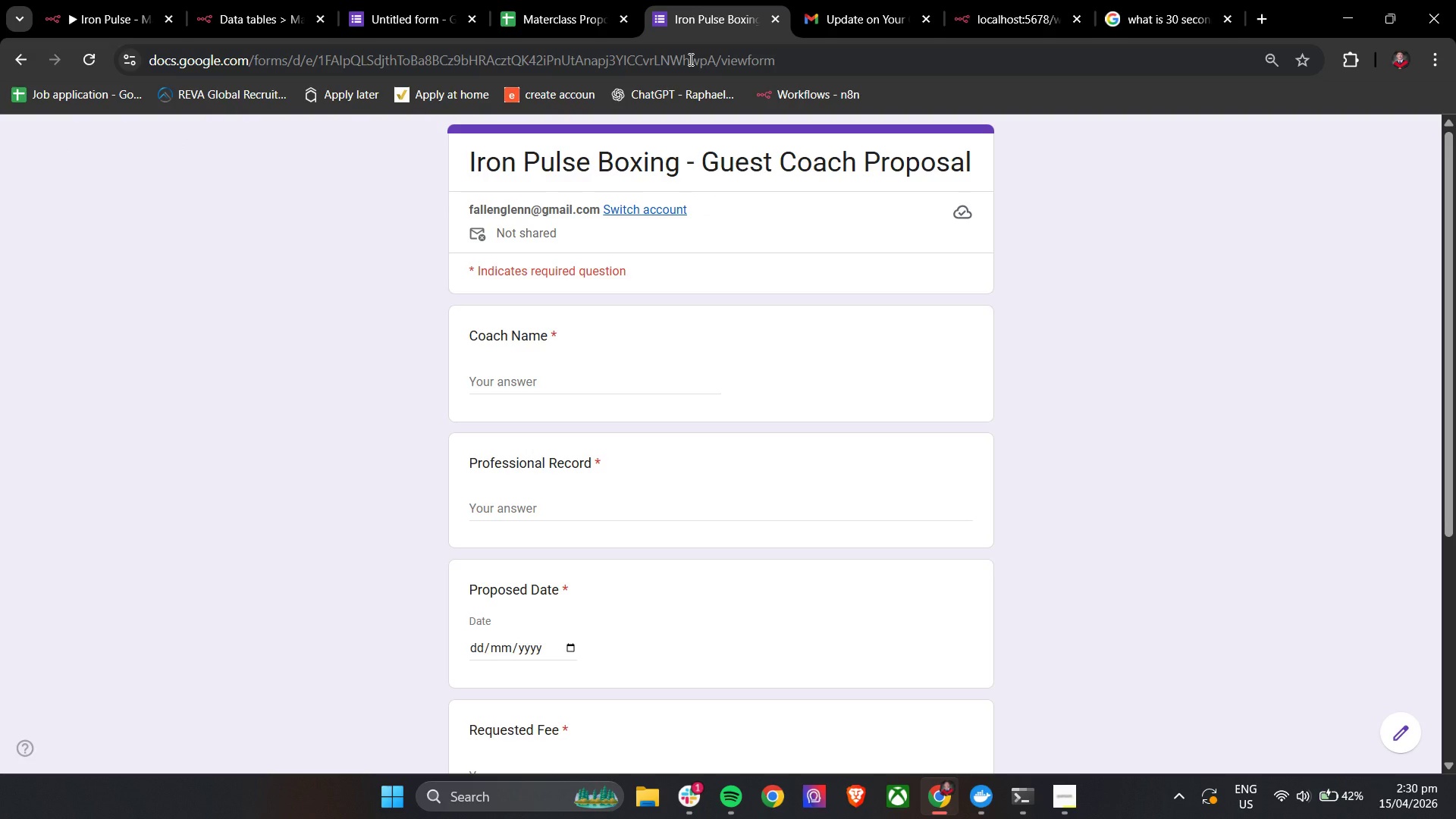 
wait(12.67)
 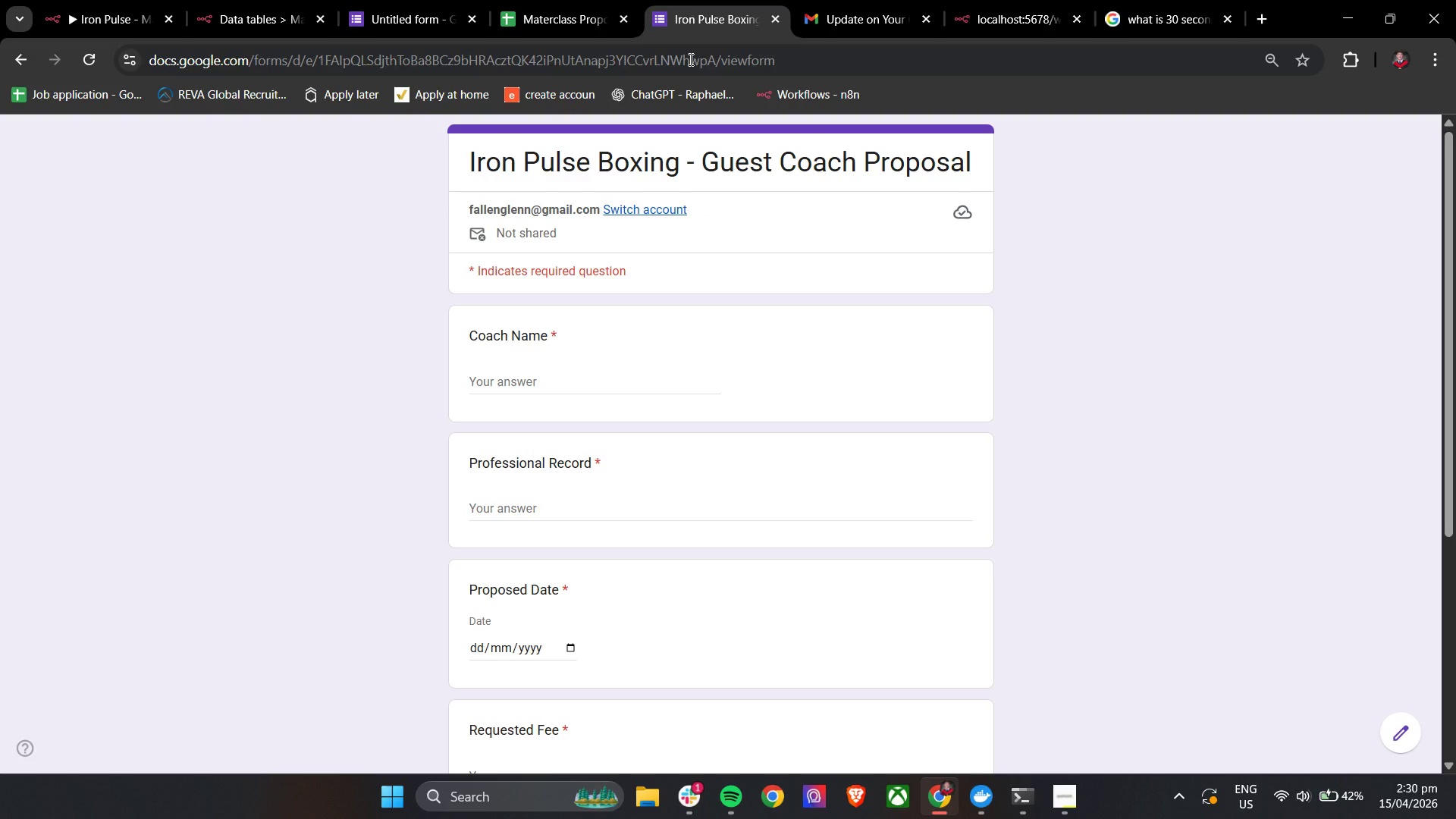 
left_click([512, 384])
 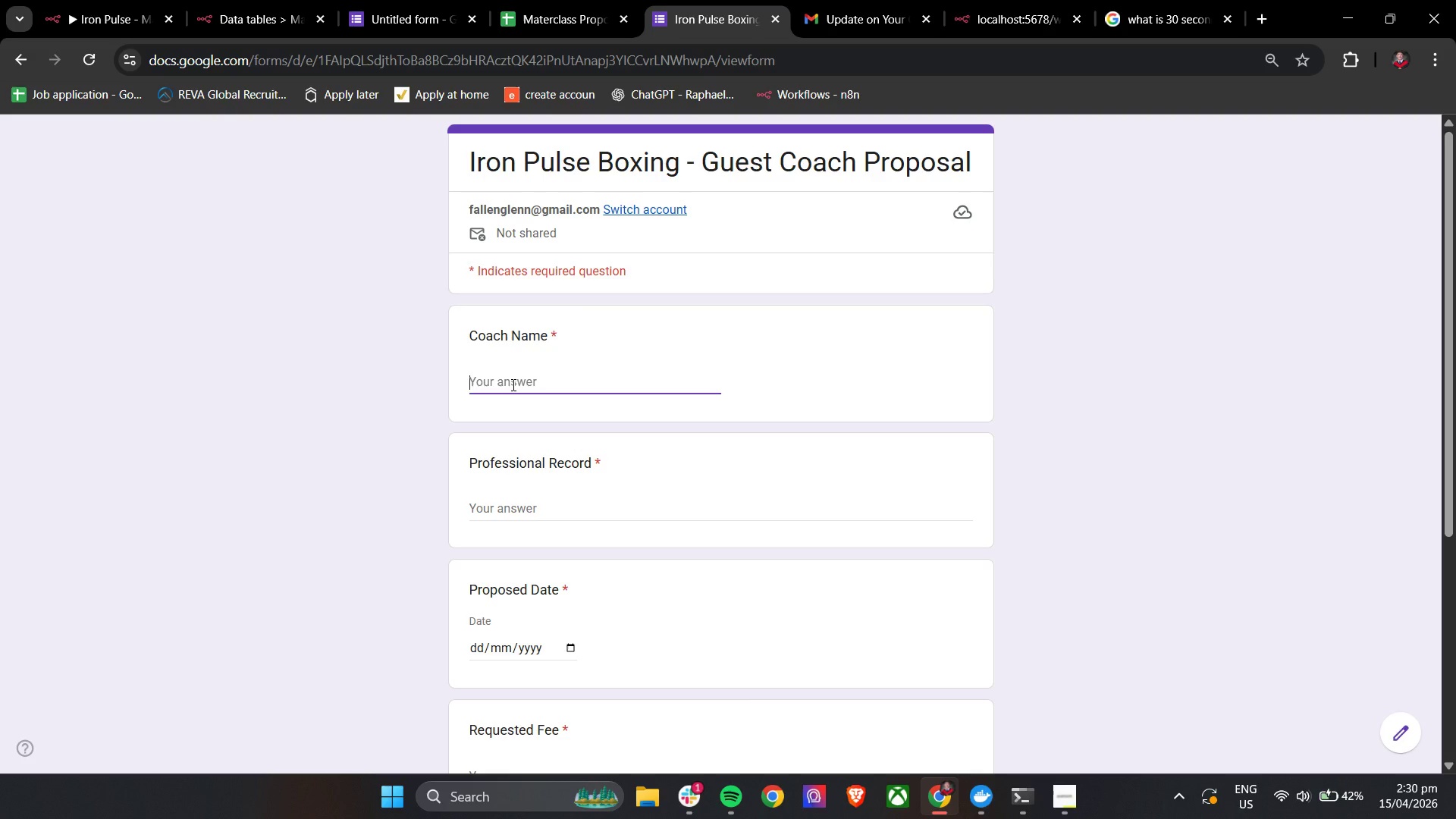 
type(Luis ' )
key(Backspace)
type(Ek)
key(Backspace)
type(l Toro' Mendoza)
 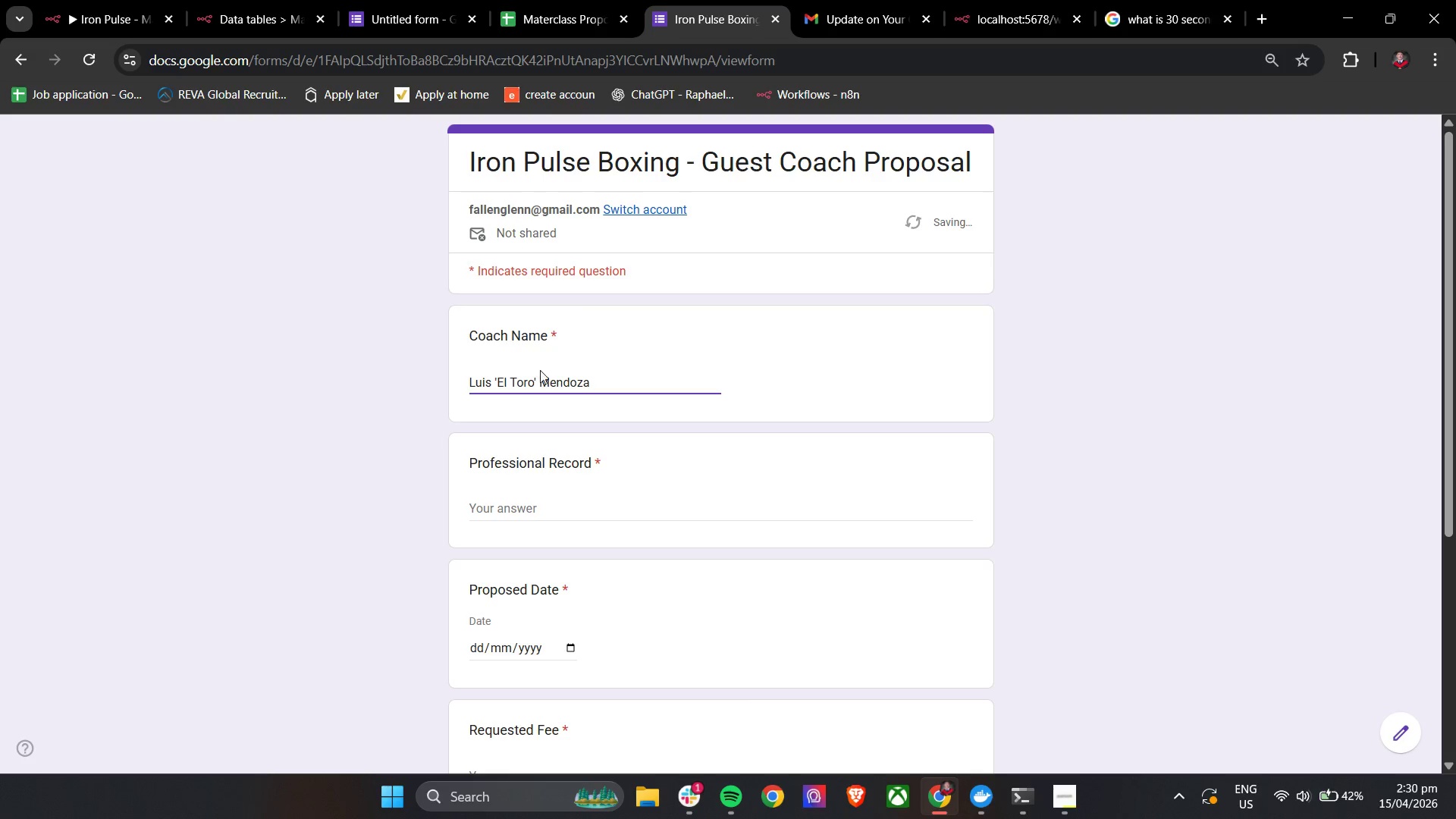 
left_click([534, 518])
 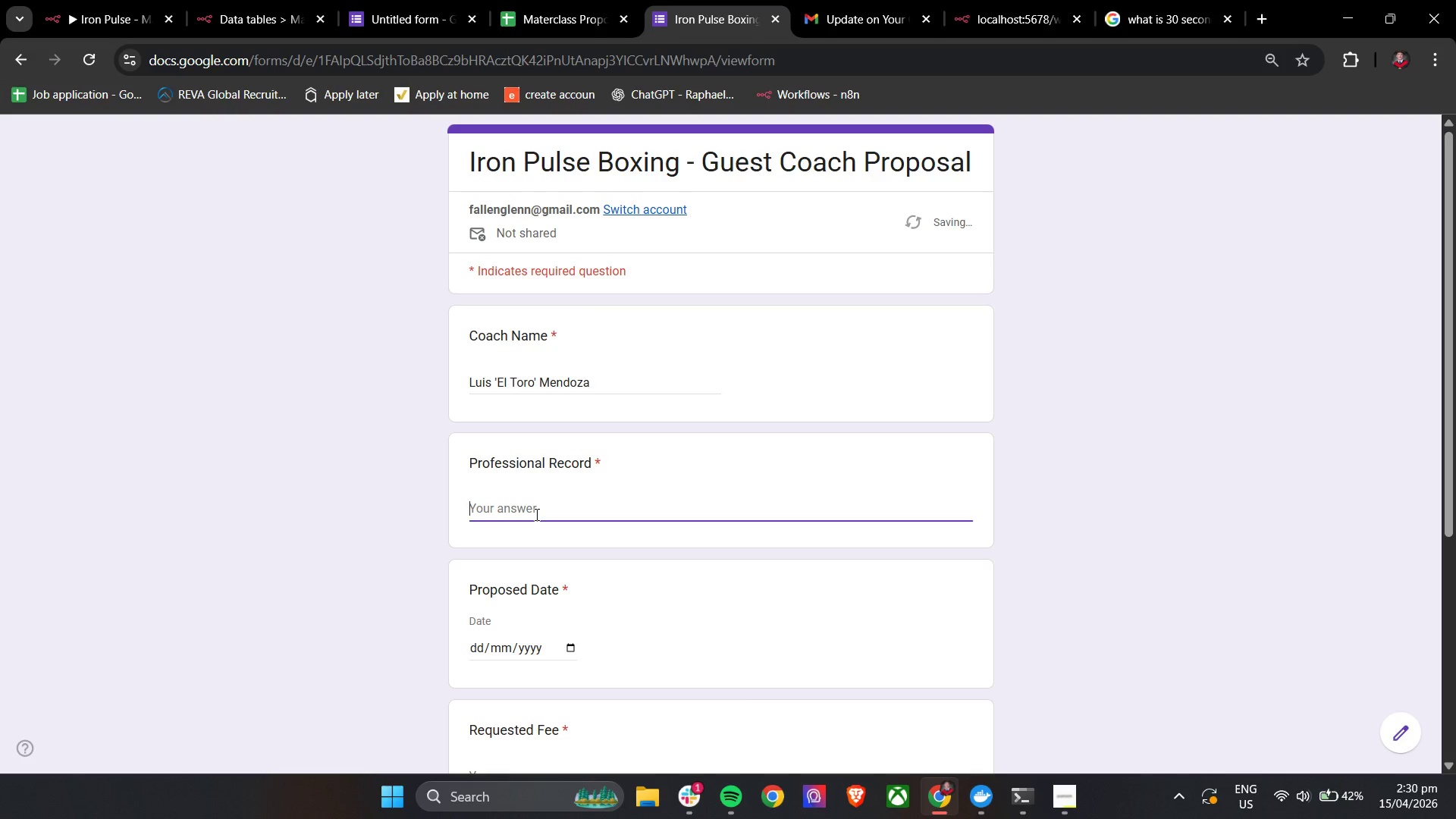 
type(Former na)
key(Backspace)
key(Backspace)
type(National )
key(Backspace)
key(Backspace)
key(Backspace)
key(Backspace)
key(Backspace)
key(Backspace)
key(Backspace)
key(Backspace)
key(Backspace)
type(national champion with 28-4 record, s)
key(Backspace)
type(Spe)
key(Backspace)
key(Backspace)
key(Backspace)
key(Backspace)
key(Backspace)
type(. Sep)
key(Backspace)
key(Backspace)
type(pecialis)
key(Backspace)
type(zes in offensice pre)
key(Backspace)
key(Backspace)
key(Backspace)
key(Backspace)
key(Backspace)
type(v)
key(Backspace)
key(Backspace)
type(ve pressure fighting and conditioning.)
 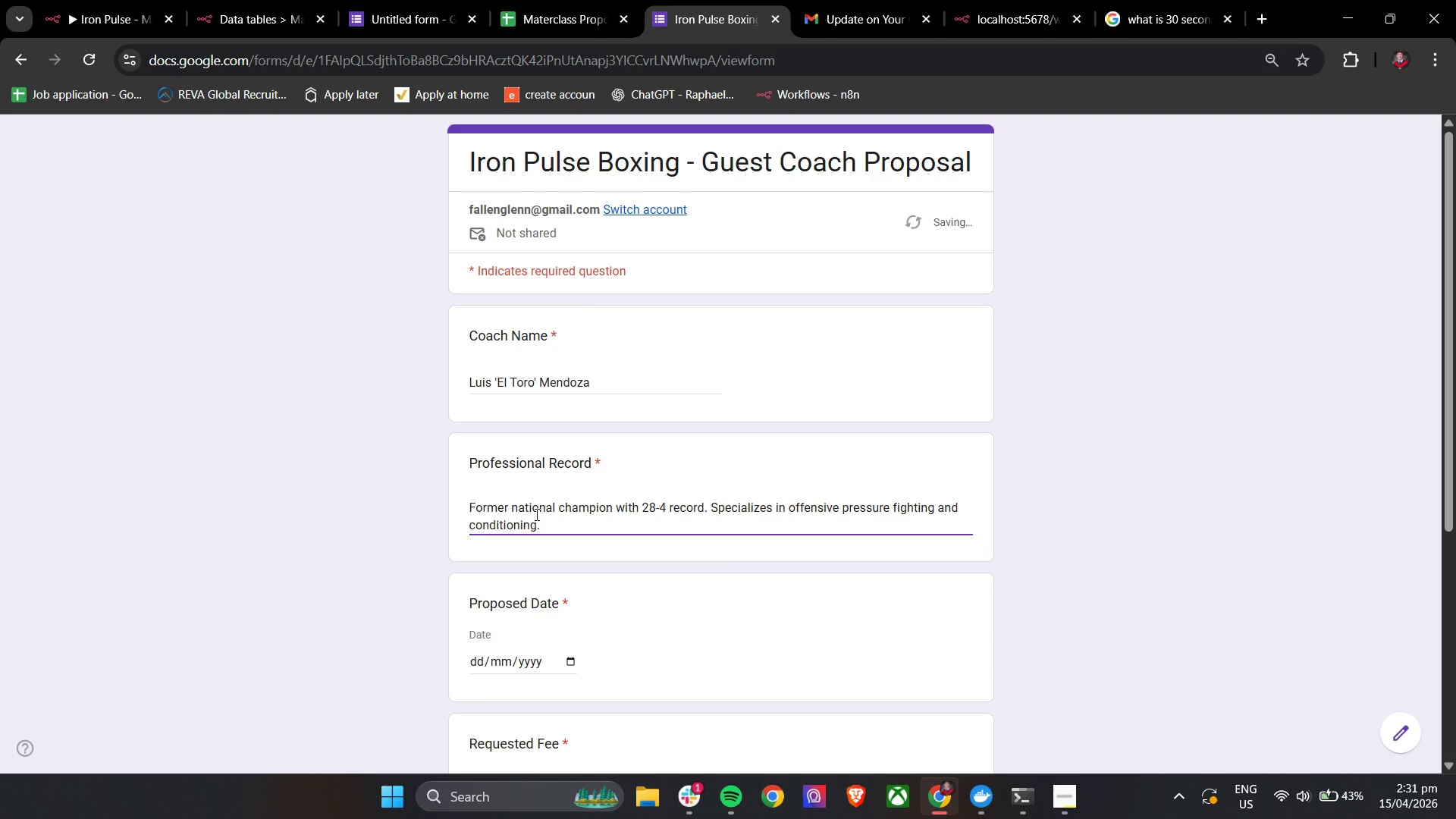 
left_click([602, 558])
 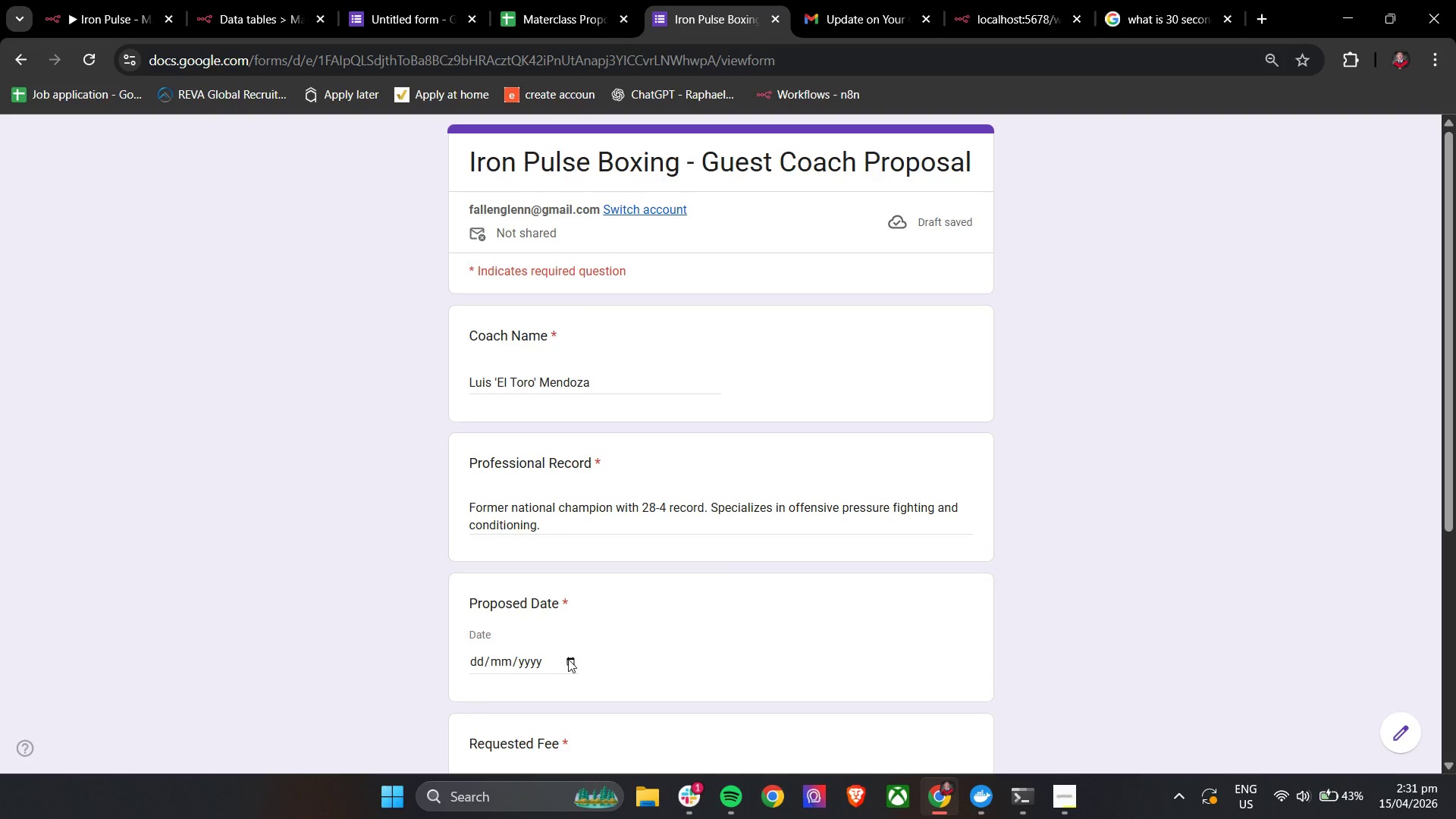 
left_click([569, 659])
 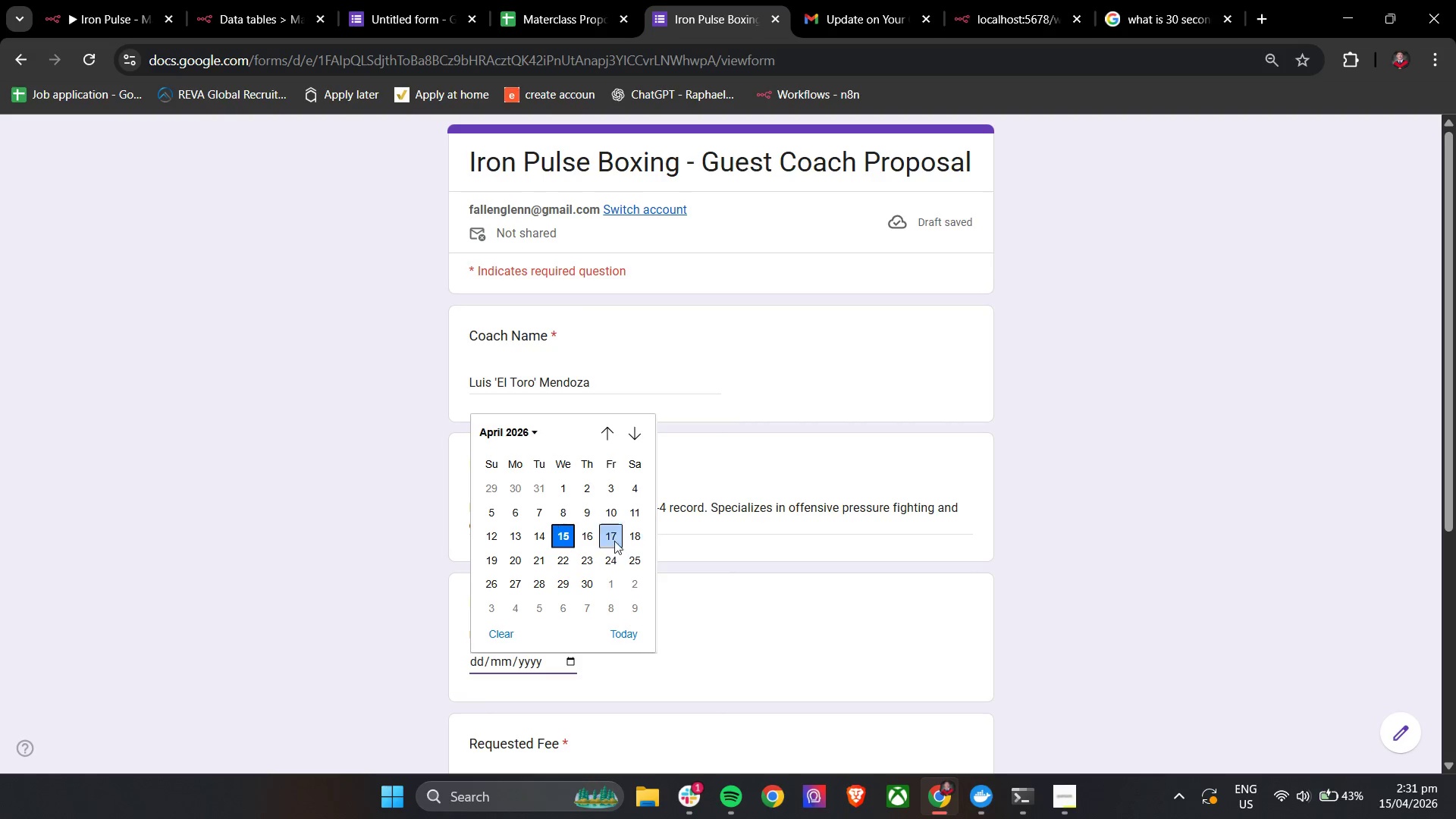 
scroll: coordinate [612, 579], scroll_direction: down, amount: 4.0
 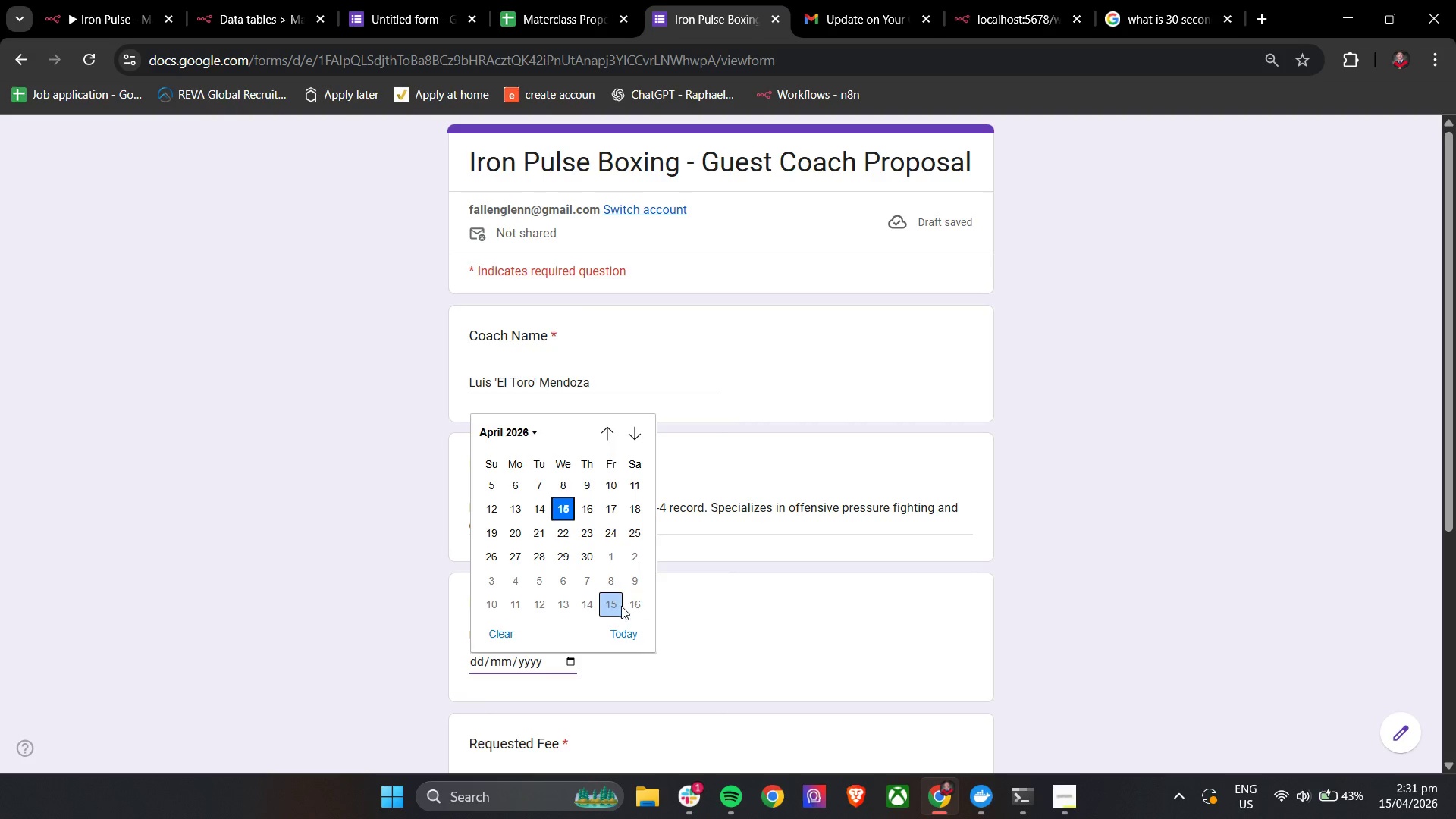 
left_click([619, 606])
 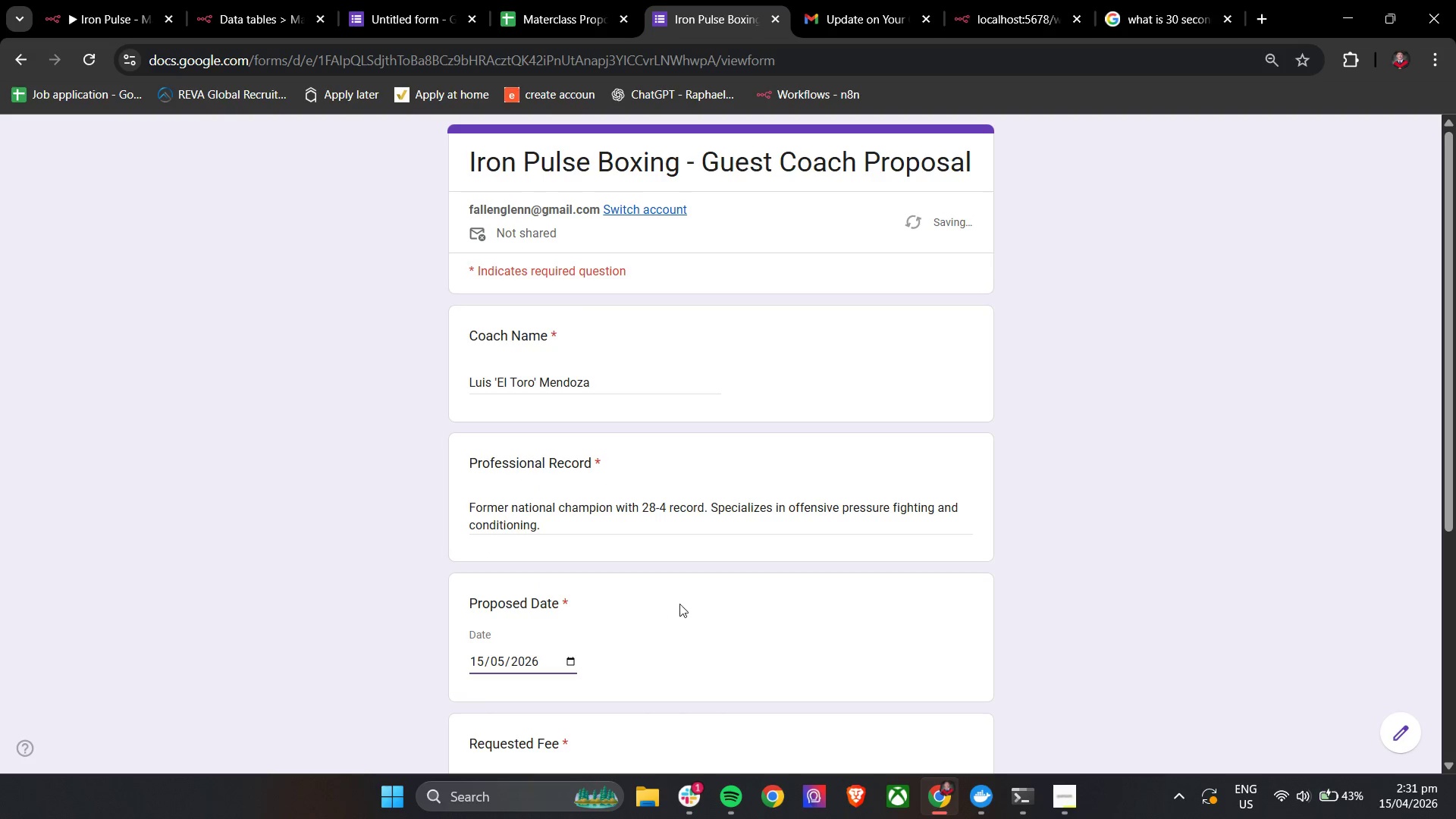 
left_click([685, 604])
 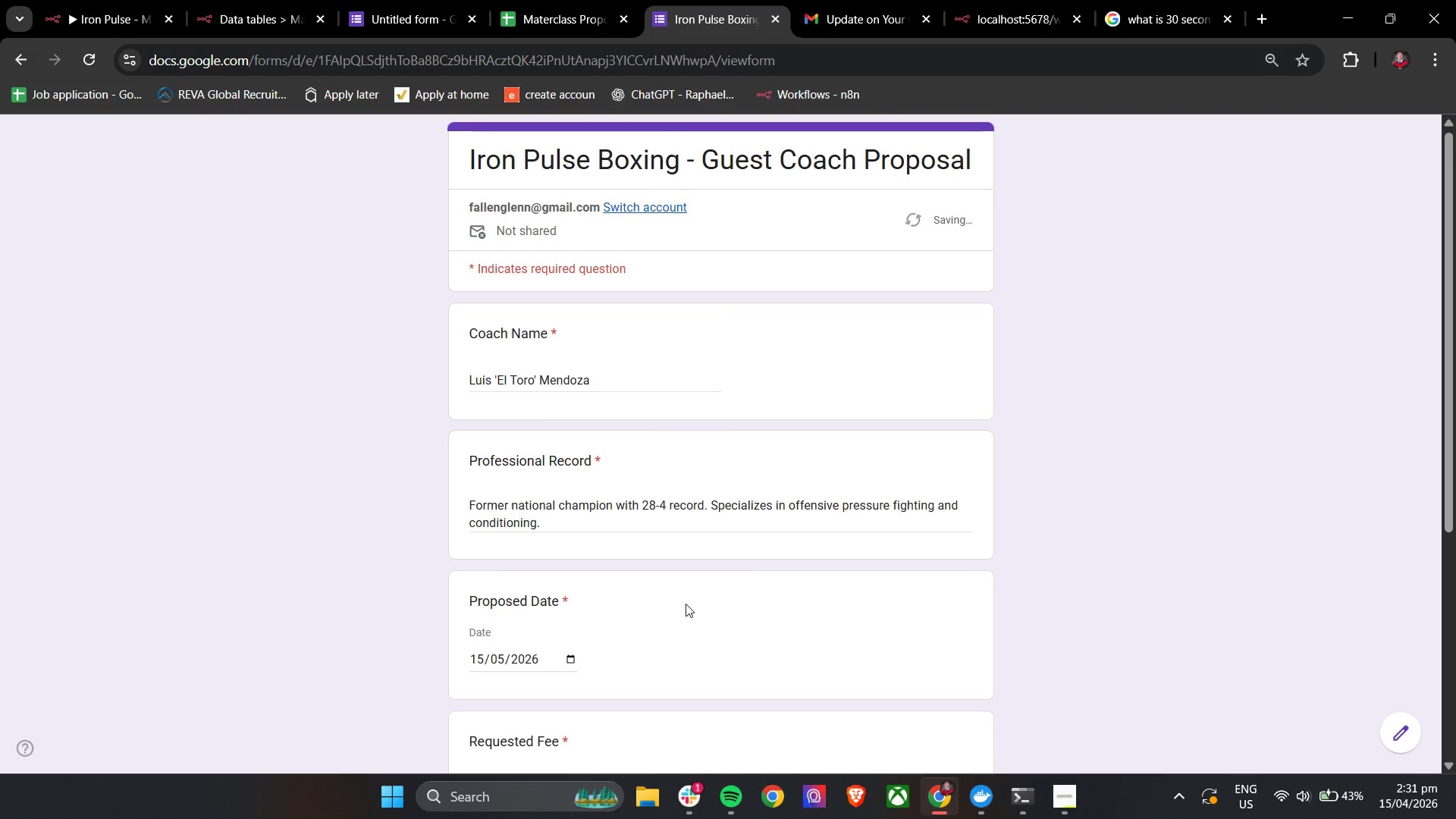 
scroll: coordinate [686, 604], scroll_direction: down, amount: 4.0
 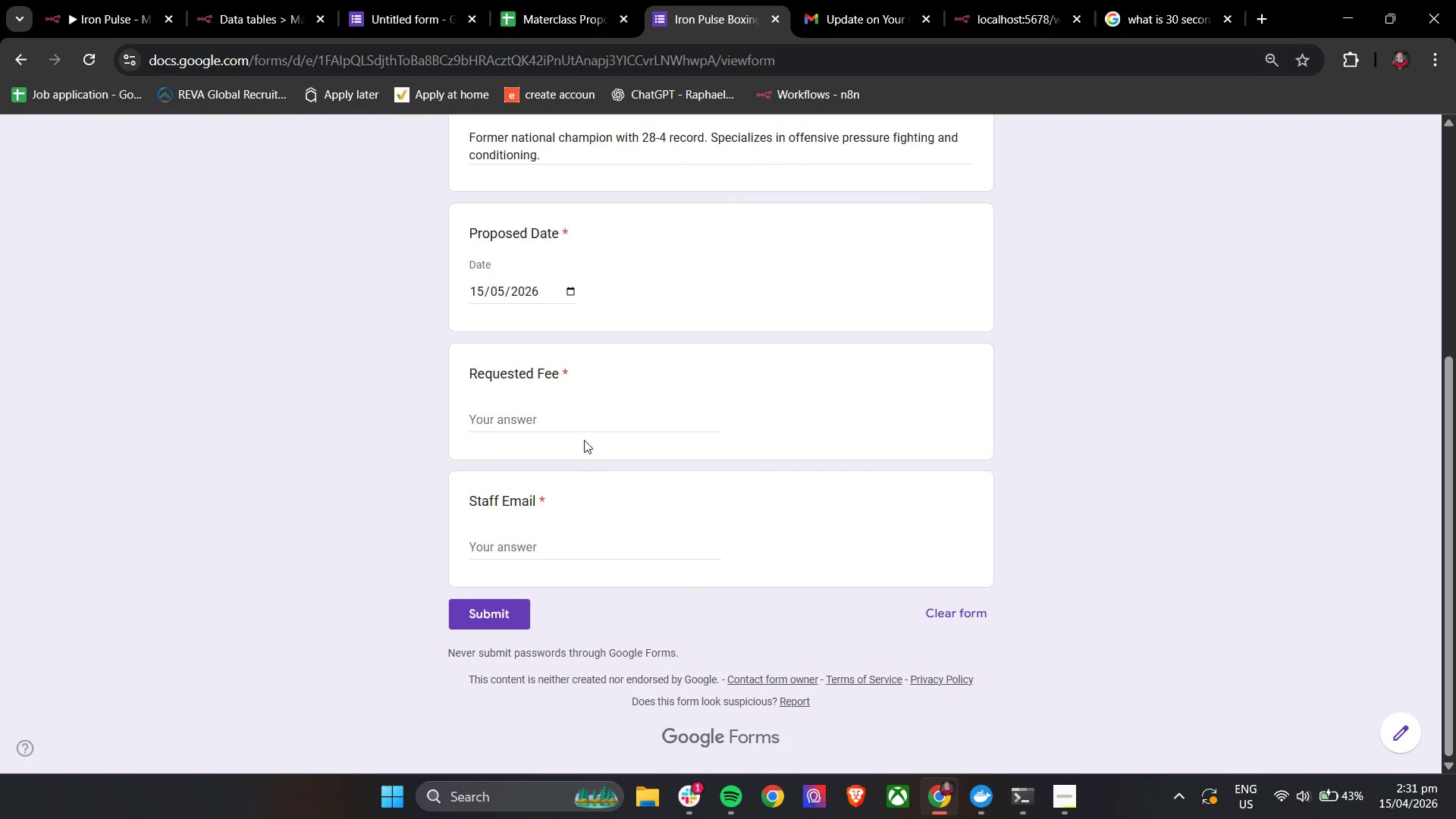 
left_click([578, 421])
 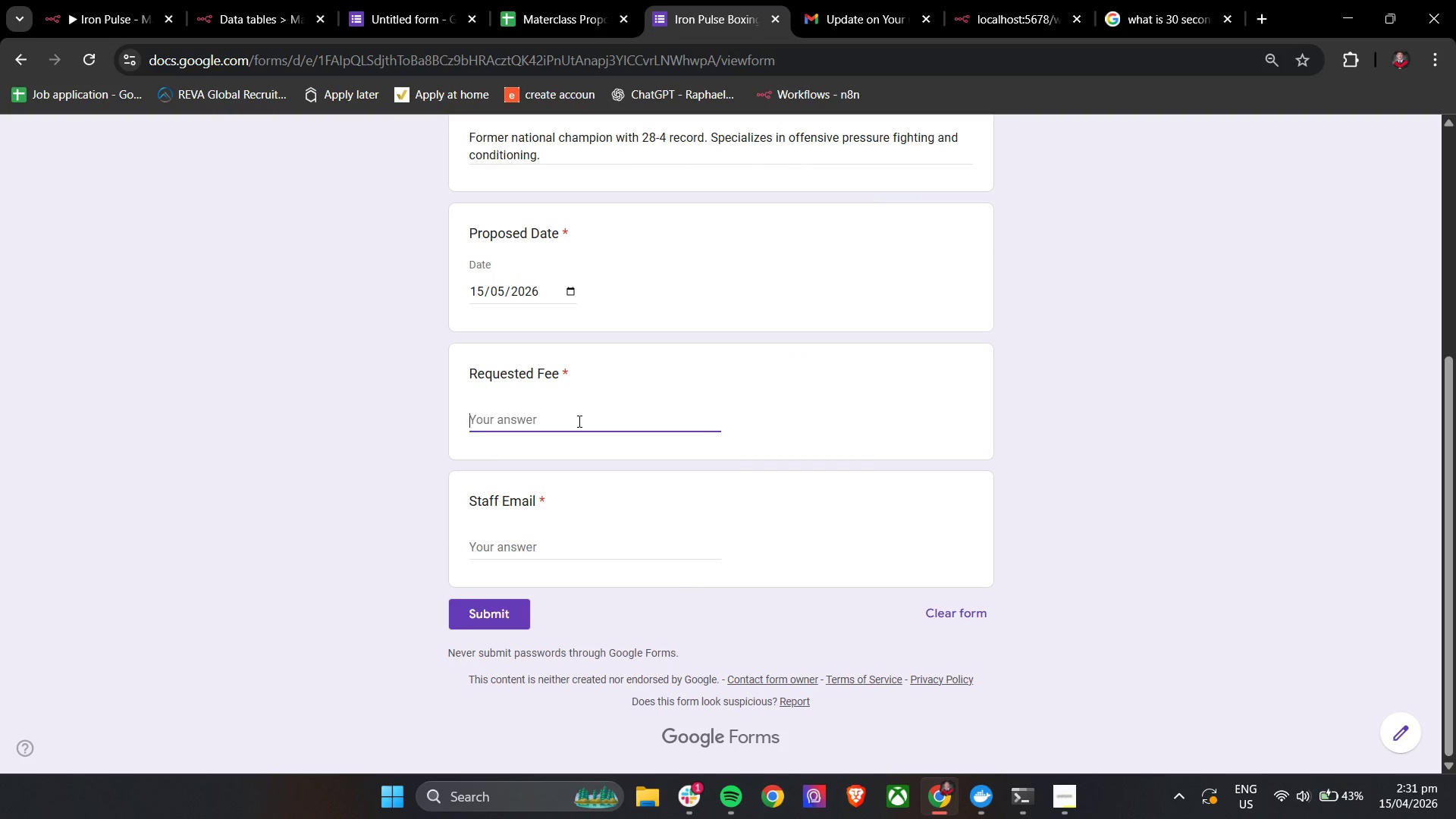 
left_click([578, 421])
 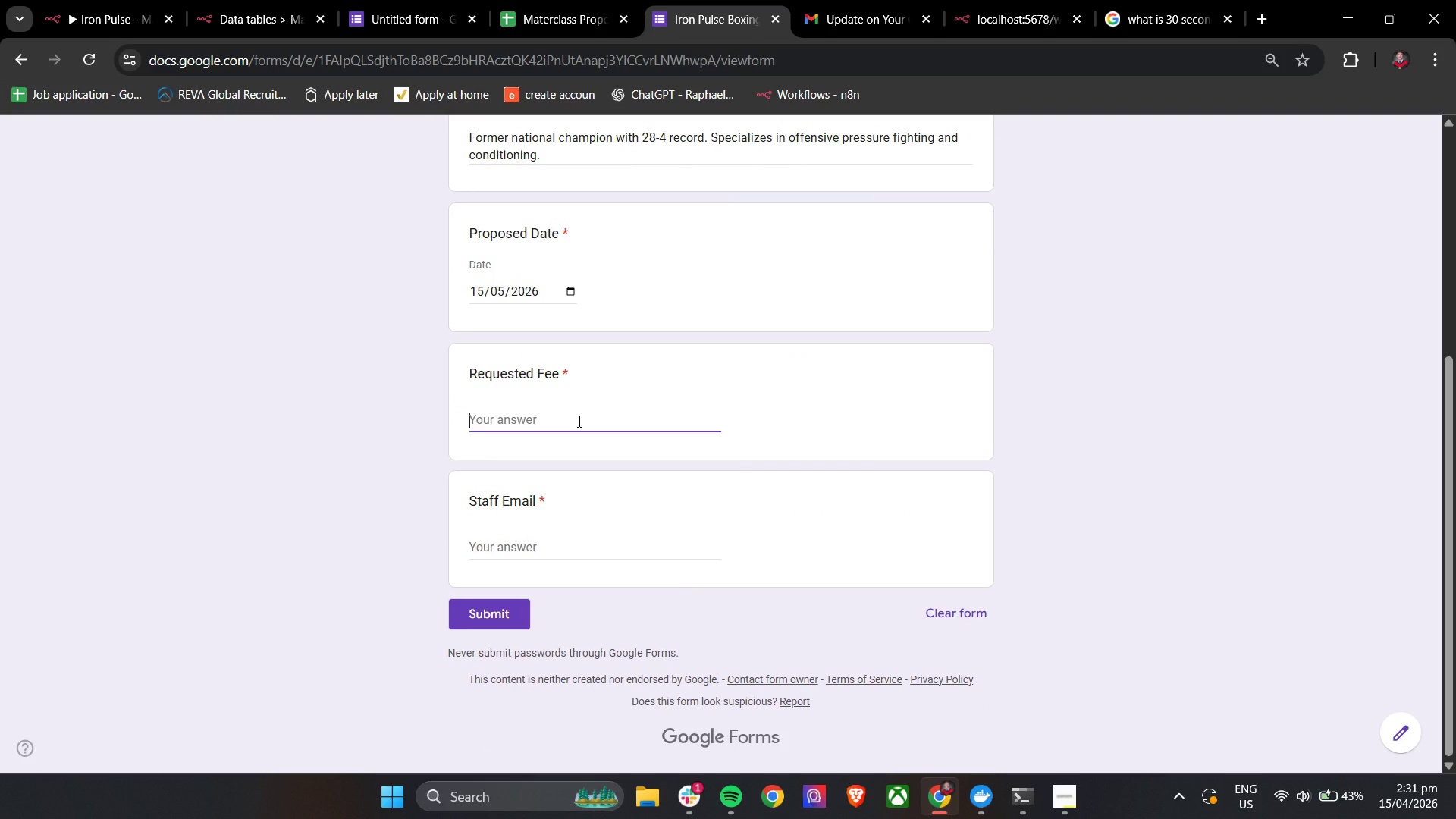 
type($1,500)
 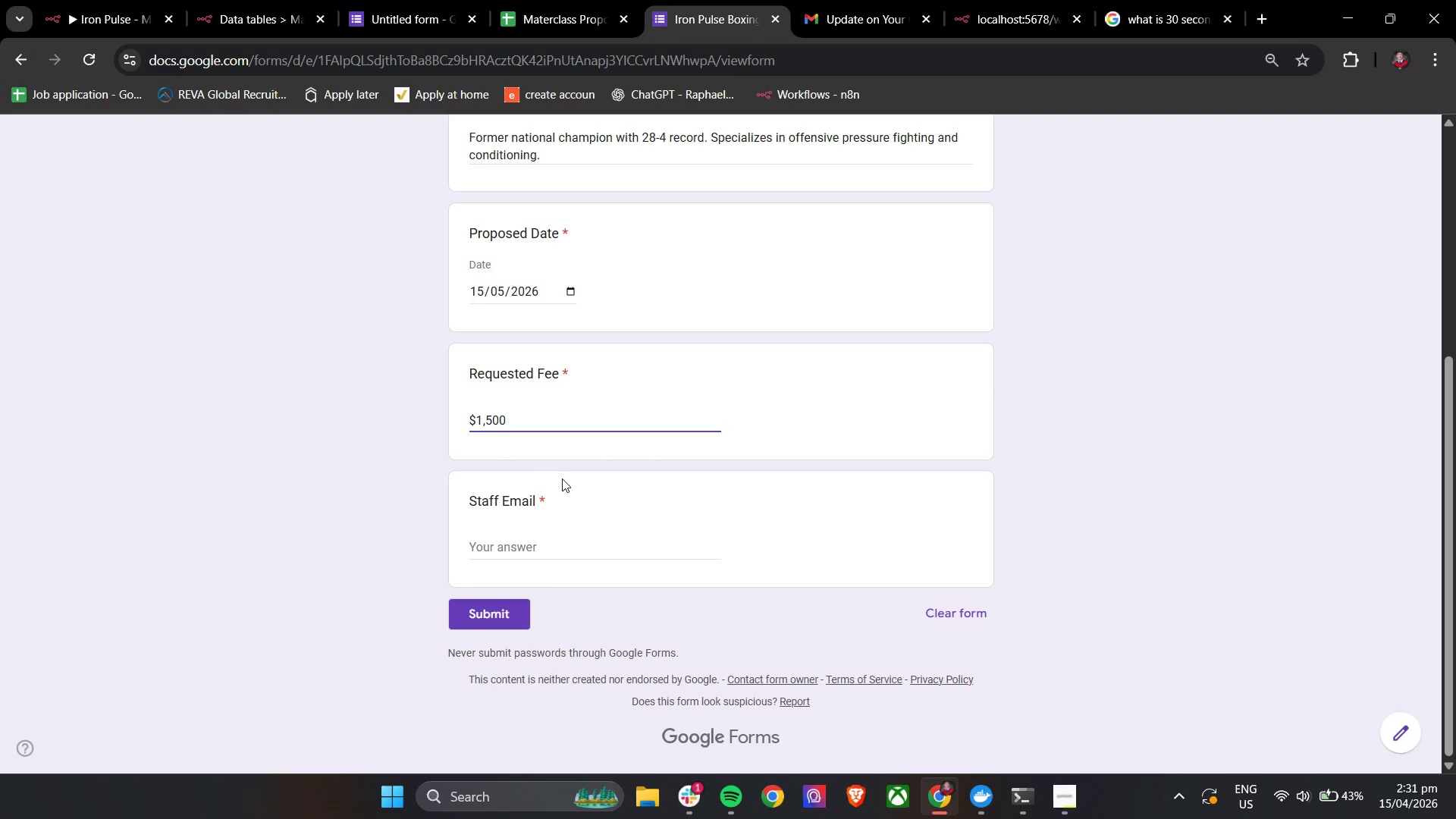 
double_click([540, 544])
 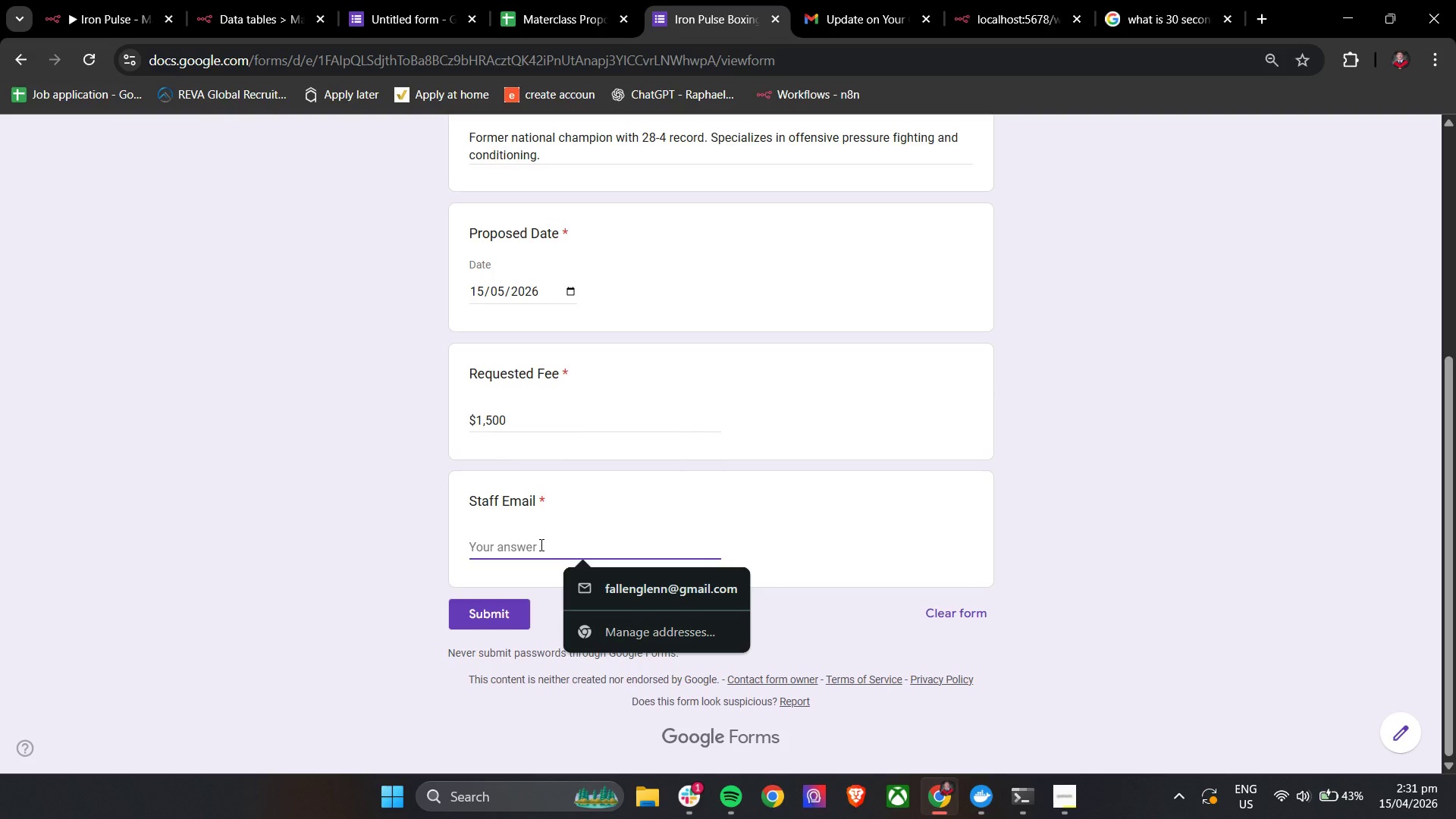 
type(test.approval@)
key(Backspace)
key(Backspace)
key(Backspace)
type(ed@gmail.com)
 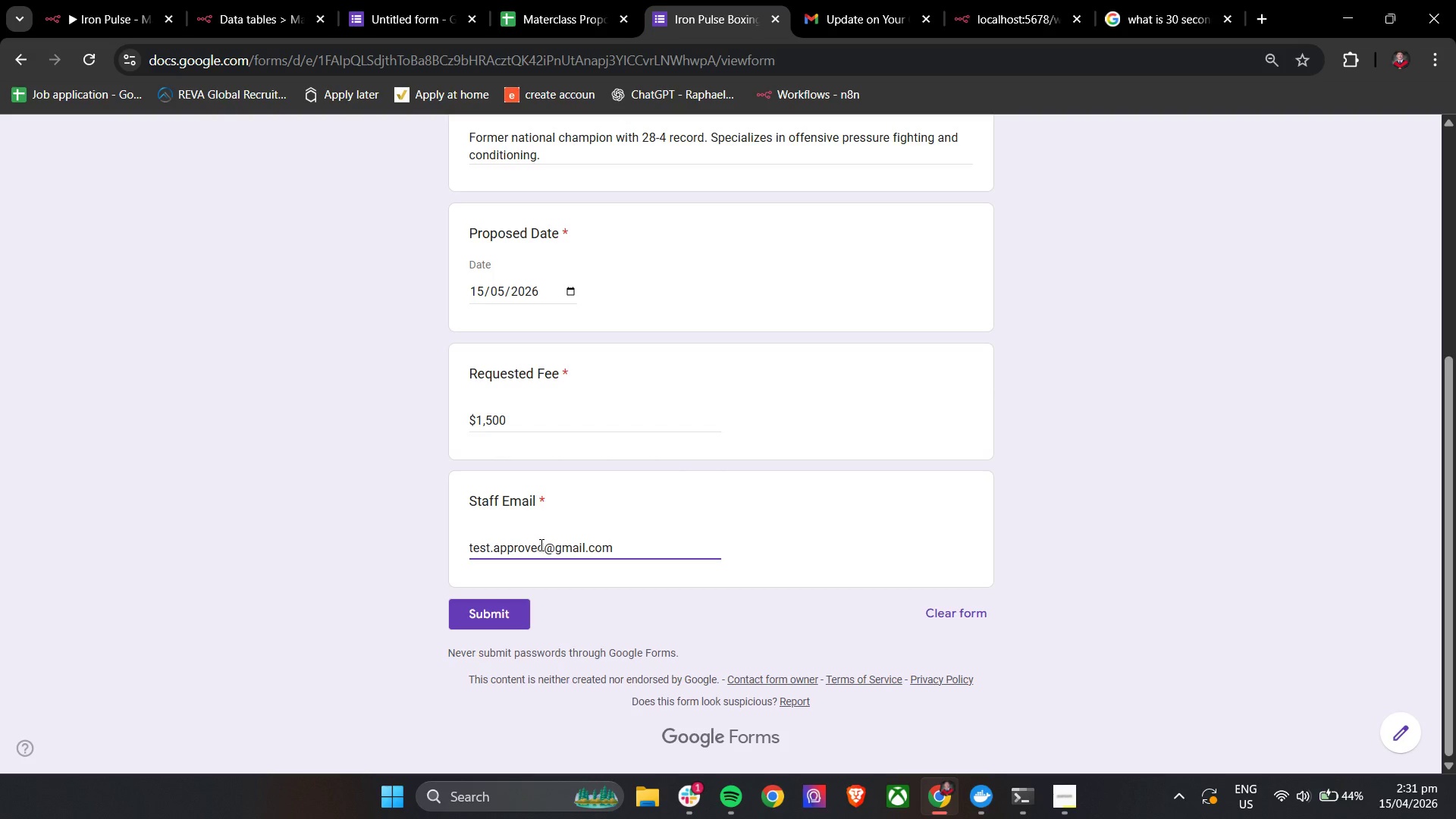 
left_click([488, 619])
 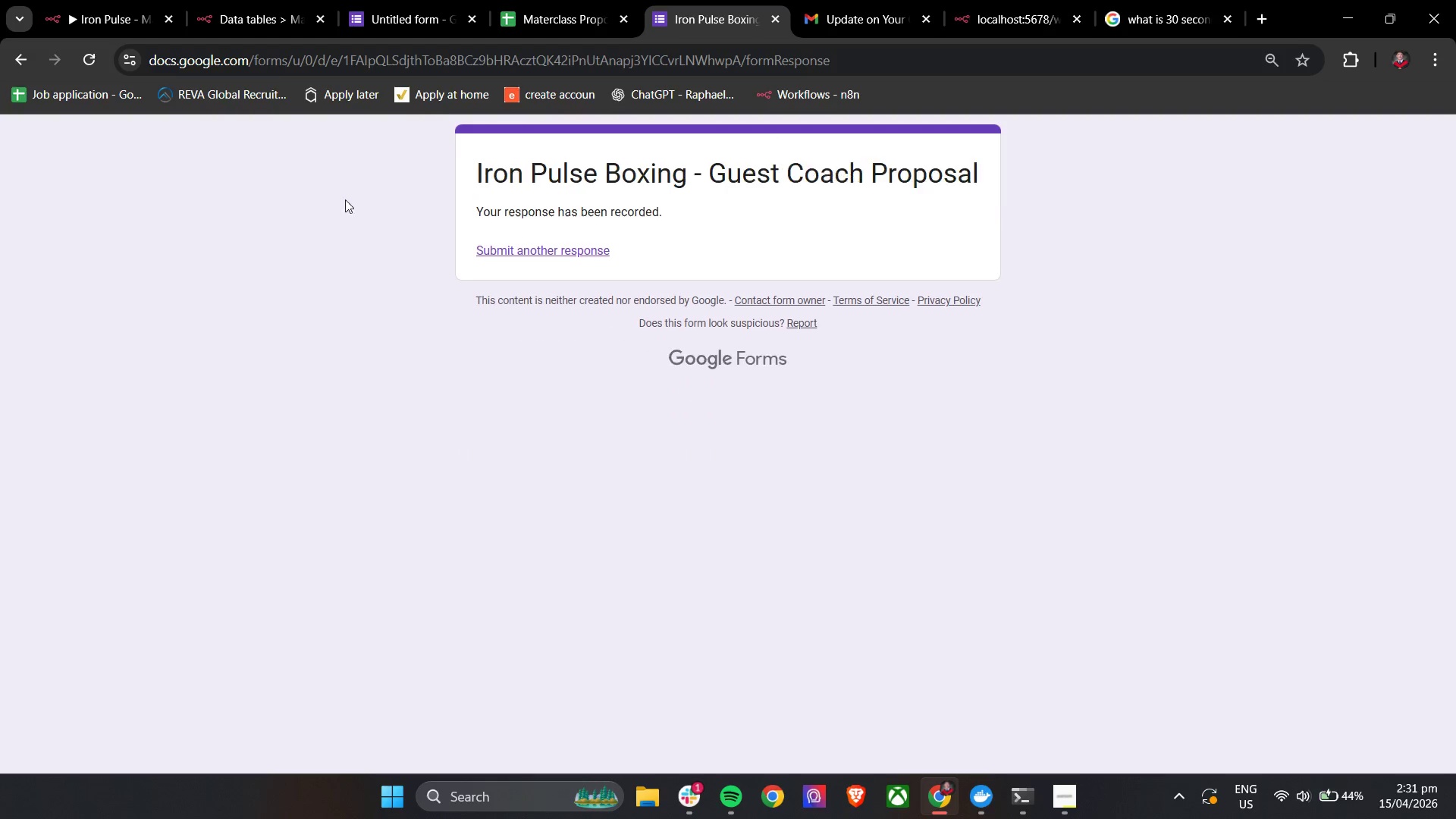 
left_click([108, 0])
 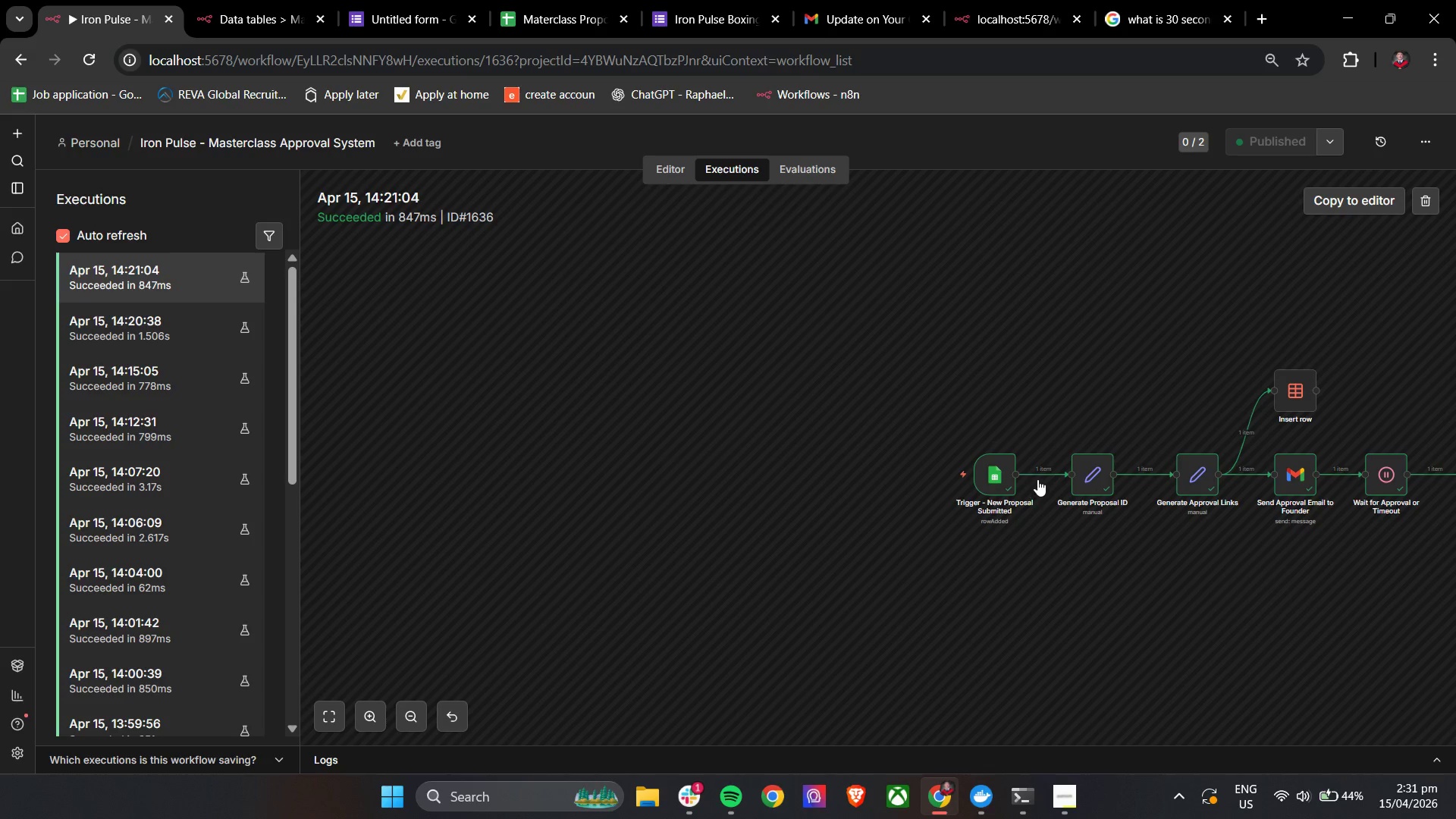 
left_click_drag(start_coordinate=[1125, 386], to_coordinate=[1103, 385])
 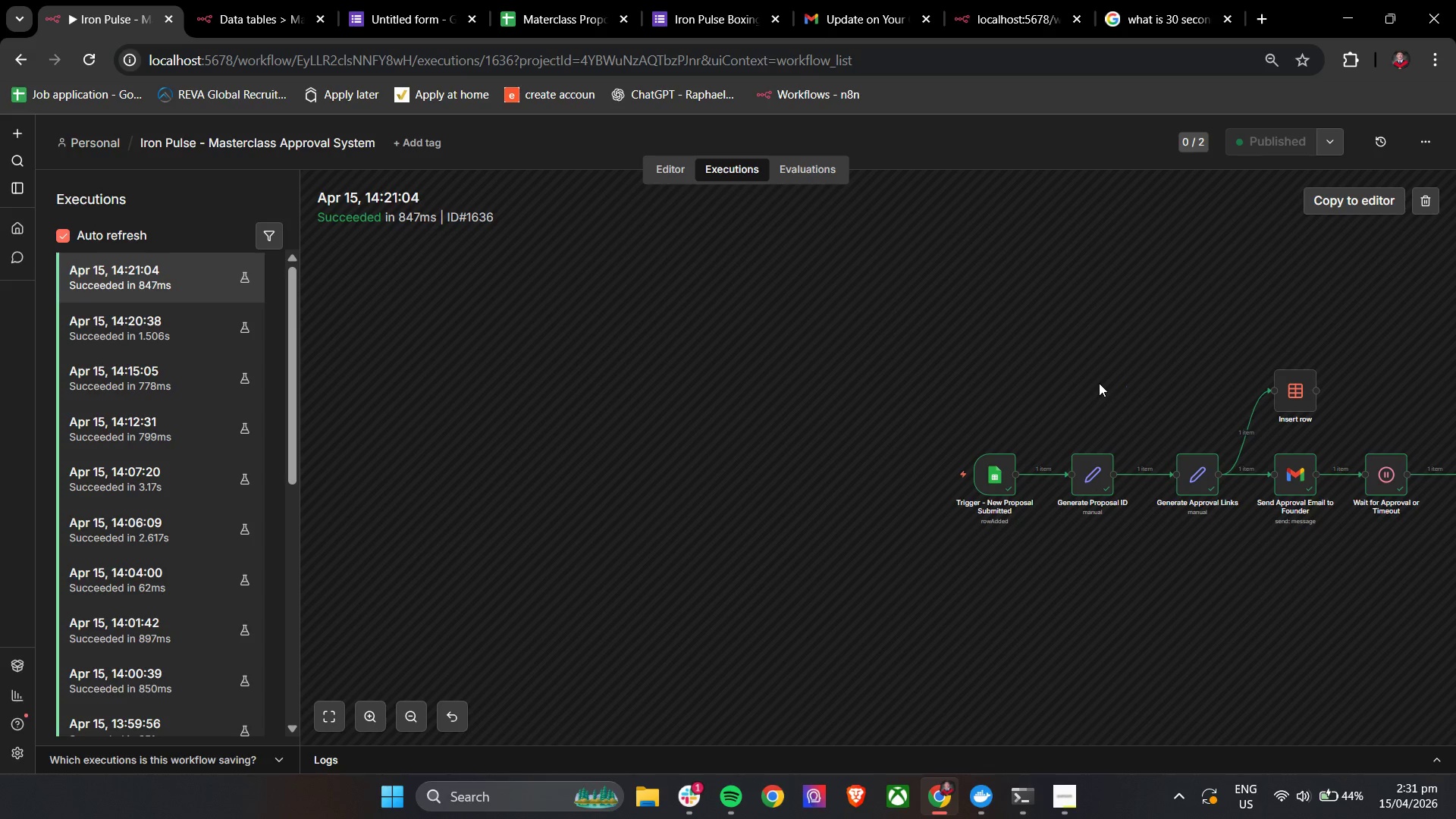 
hold_key(key=ControlLeft, duration=1.48)
left_click_drag(start_coordinate=[1097, 389], to_coordinate=[758, 401])
 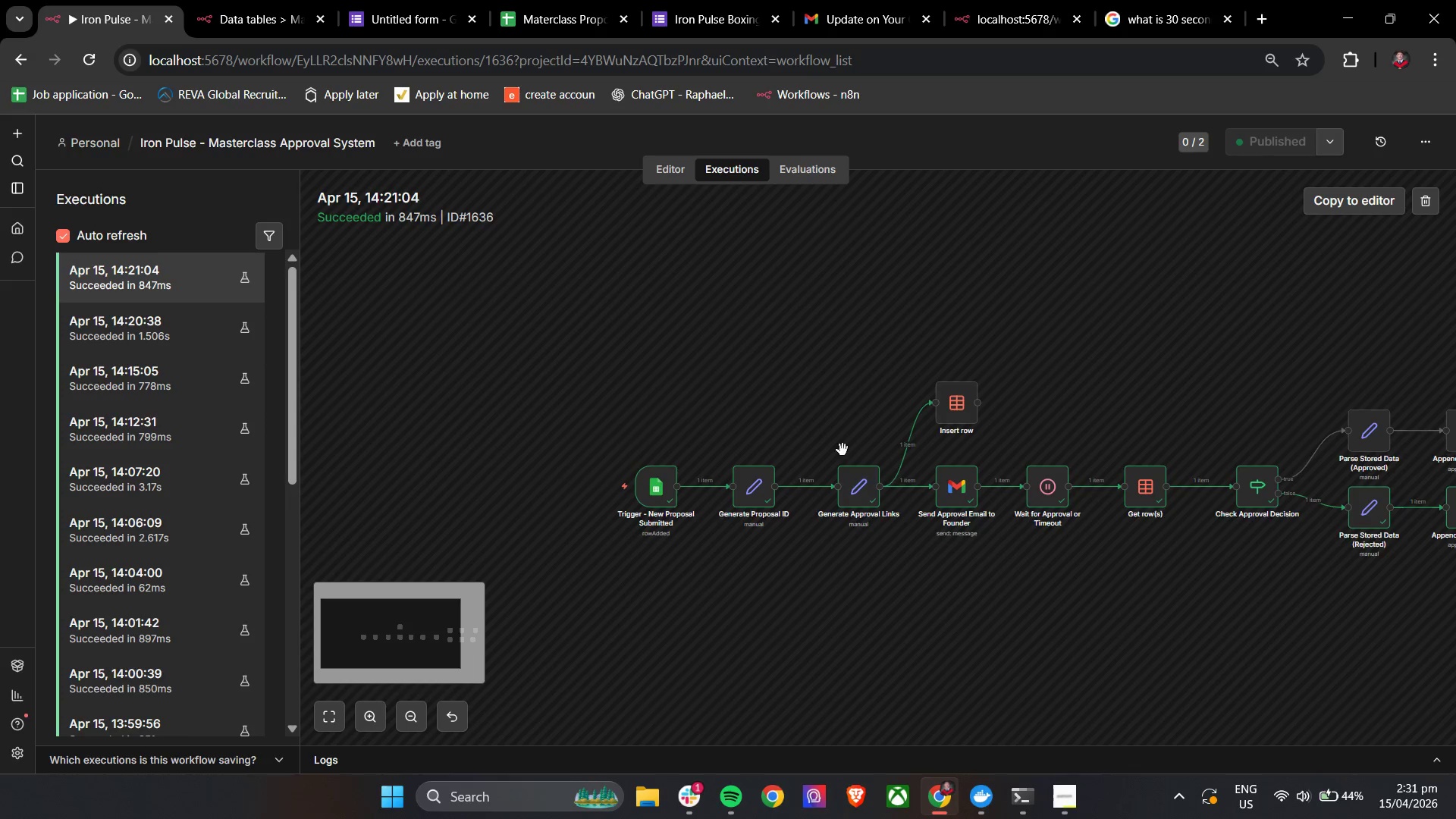 
hold_key(key=ControlLeft, duration=0.72)
 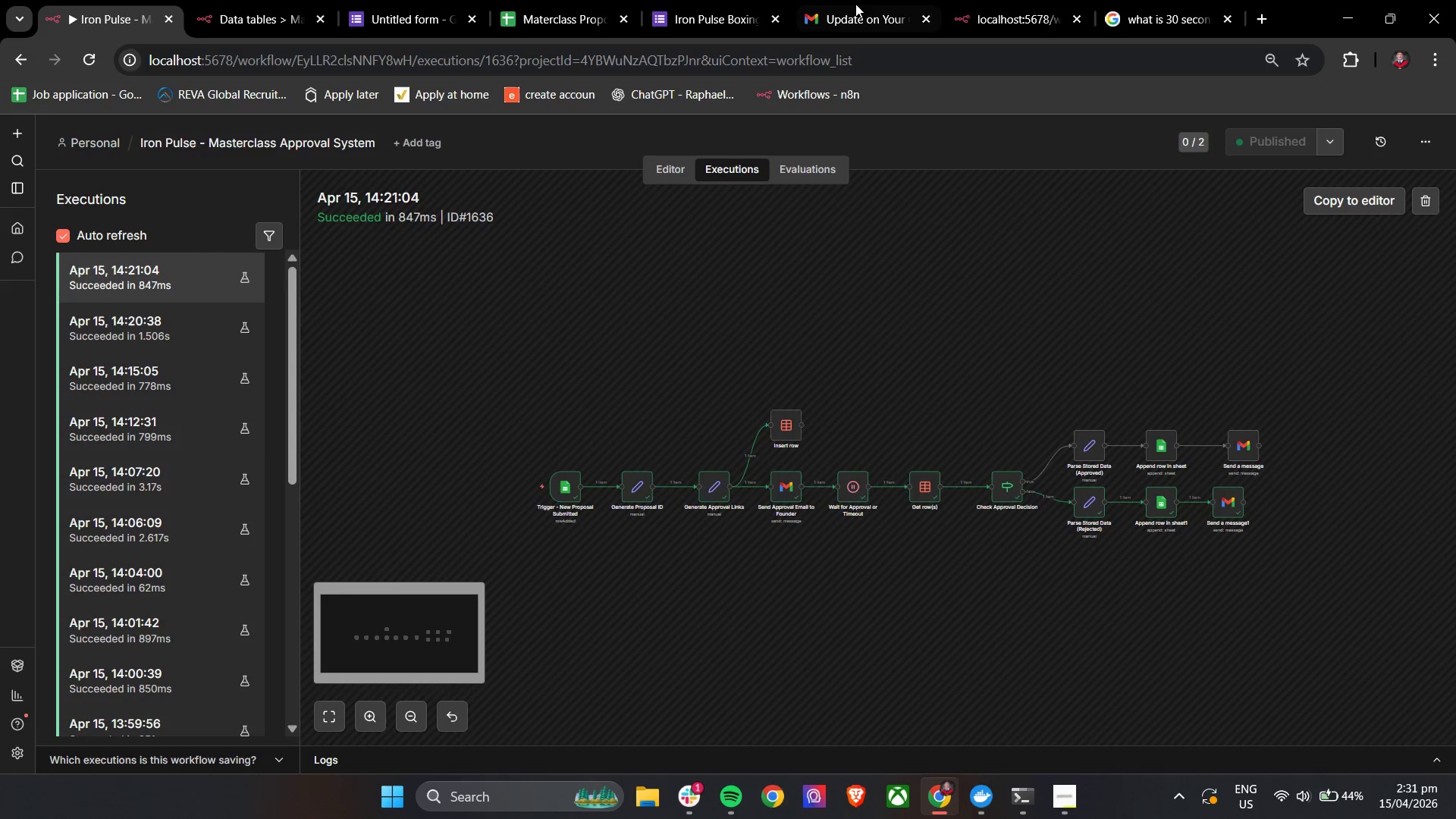 
scroll: coordinate [845, 450], scroll_direction: down, amount: 2.0
 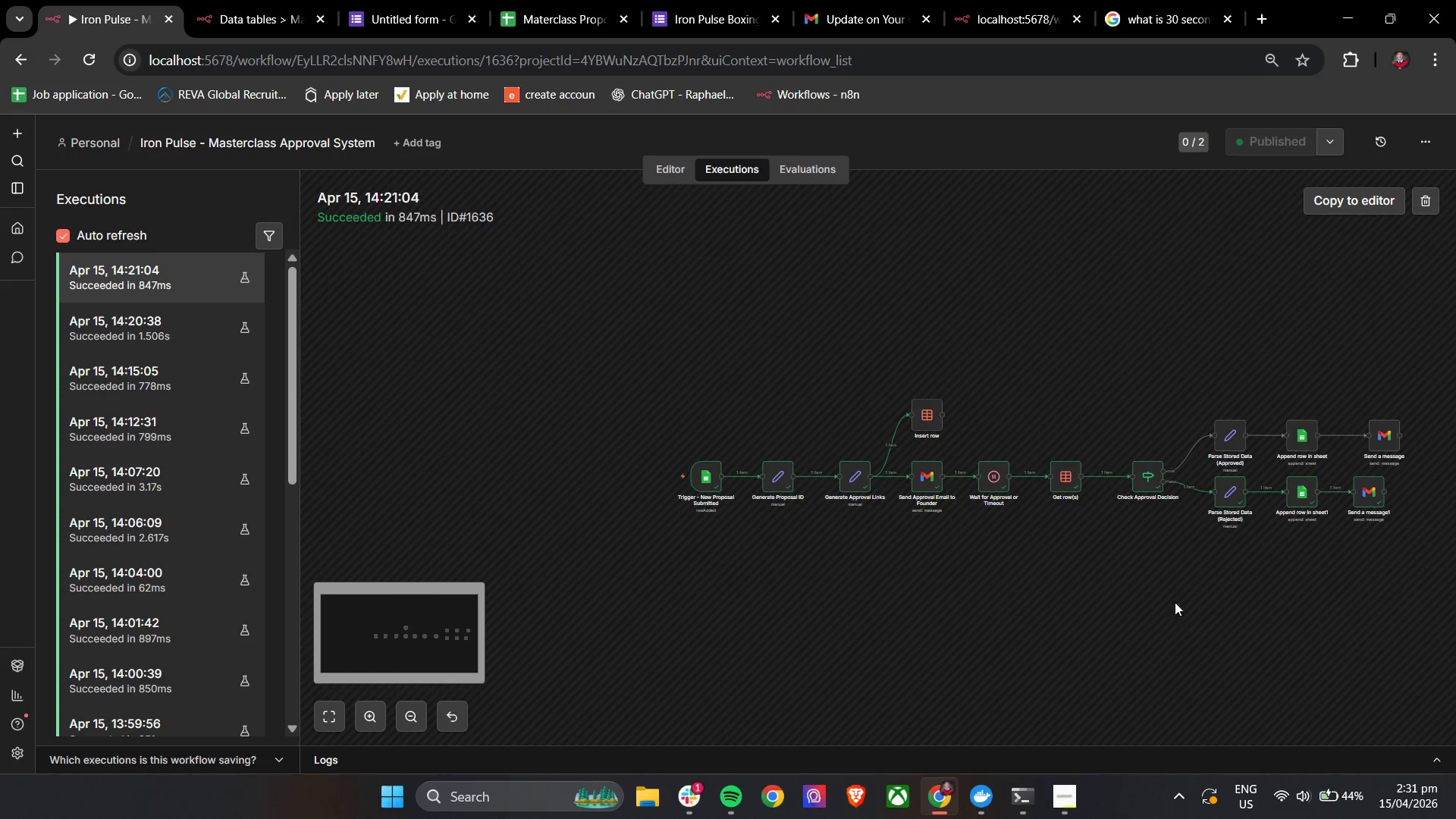 
left_click_drag(start_coordinate=[1165, 574], to_coordinate=[1024, 584])
 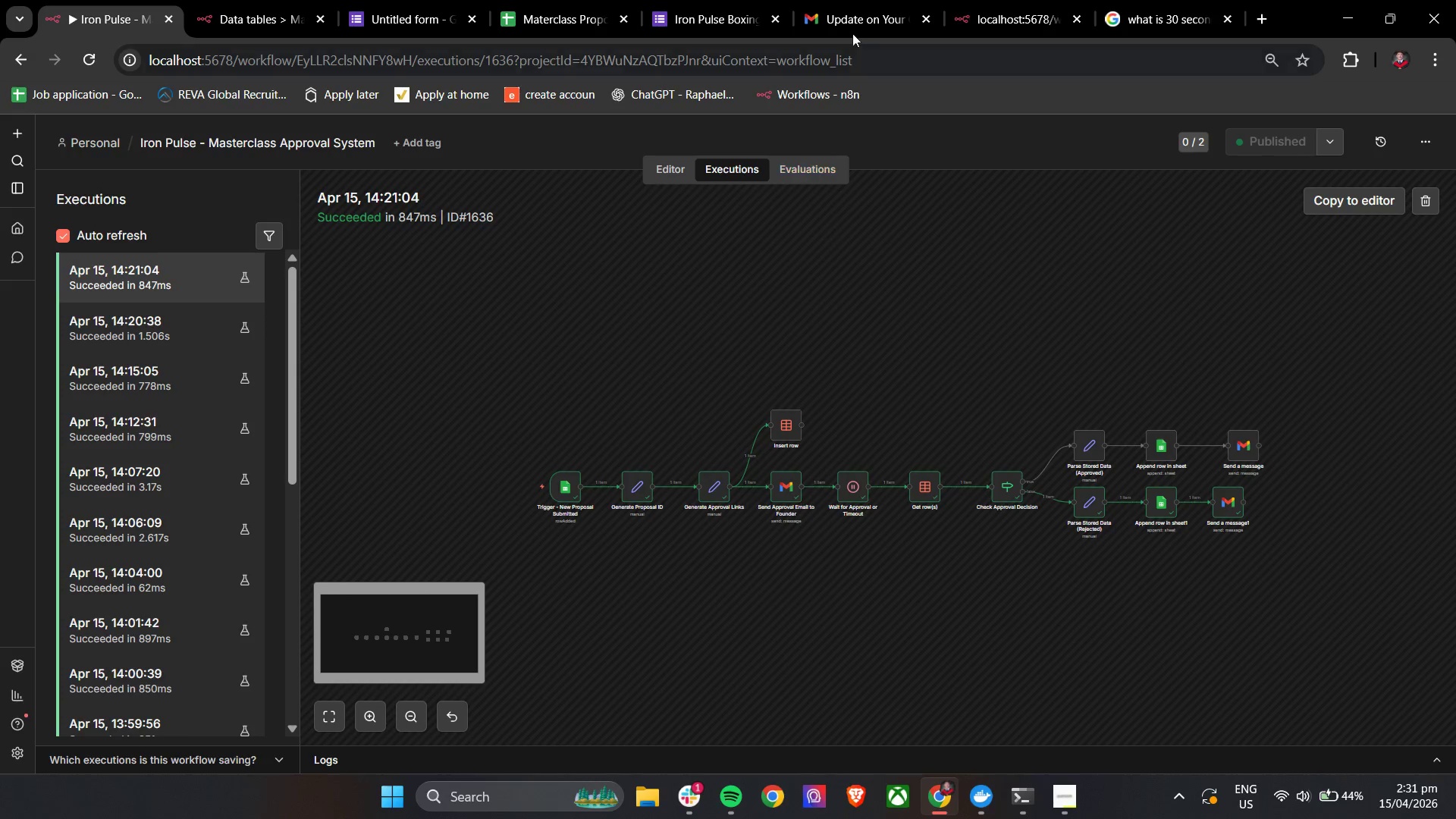 
left_click([855, 0])
 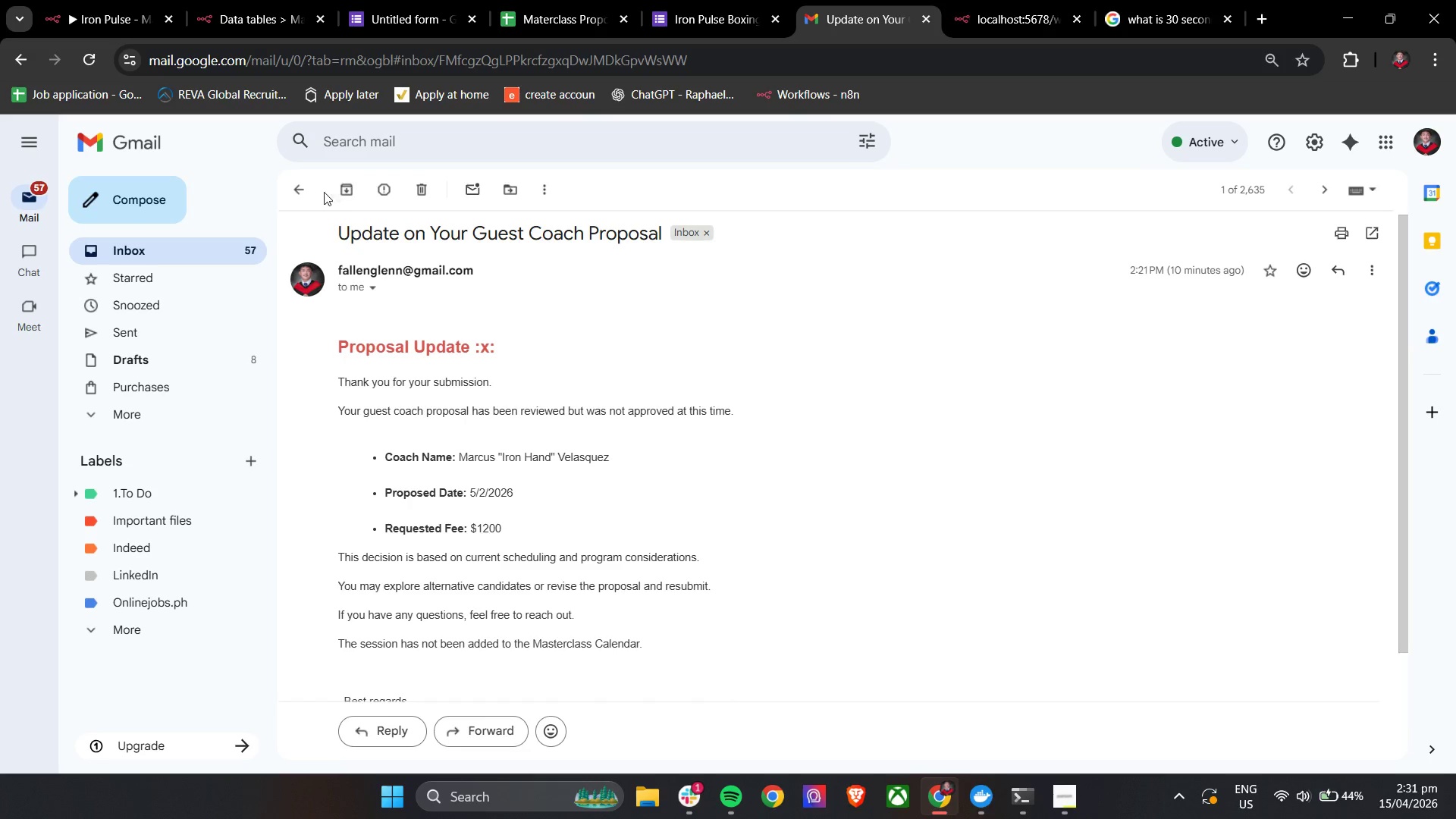 
left_click([297, 193])
 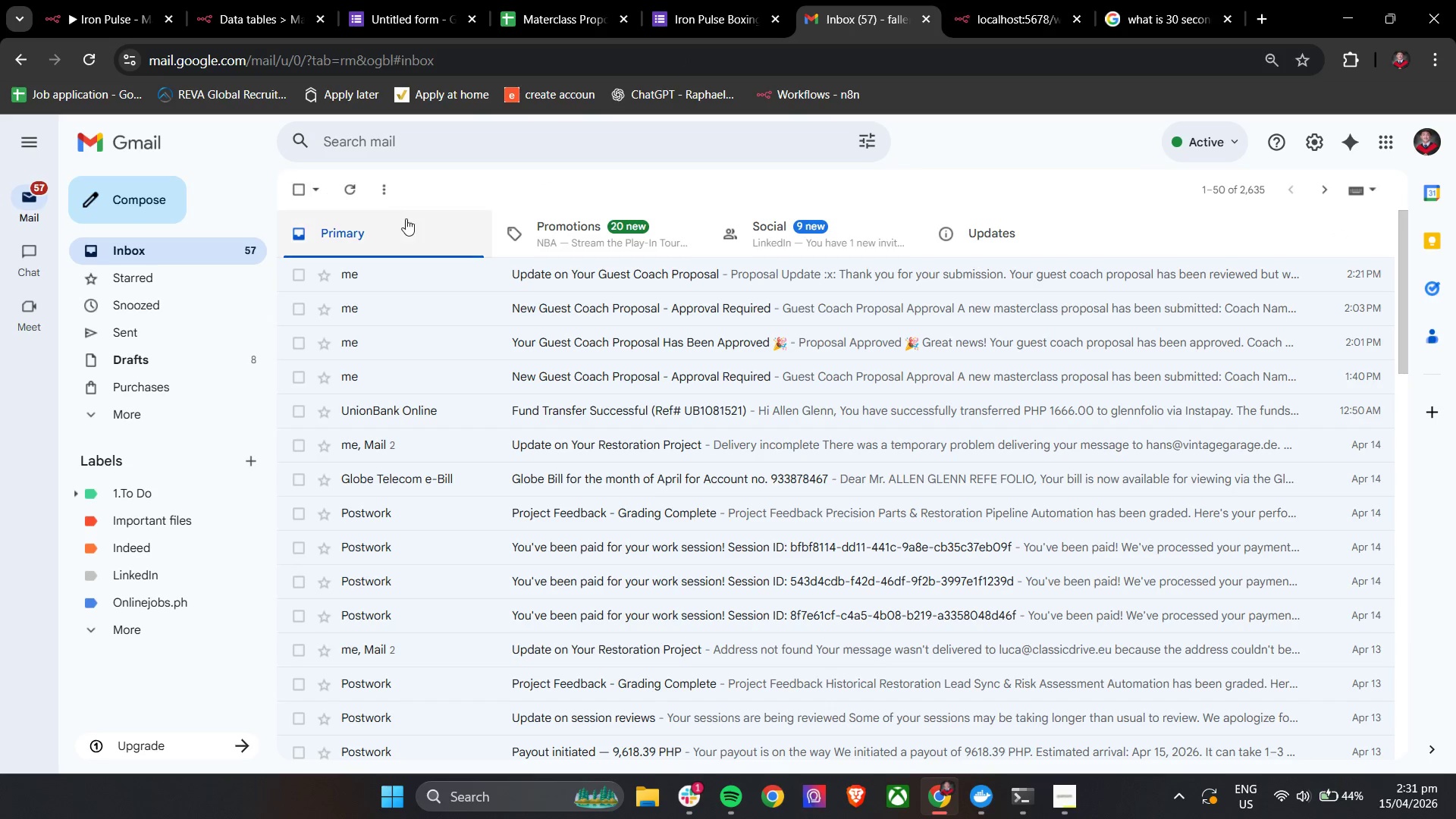 
left_click([353, 184])
 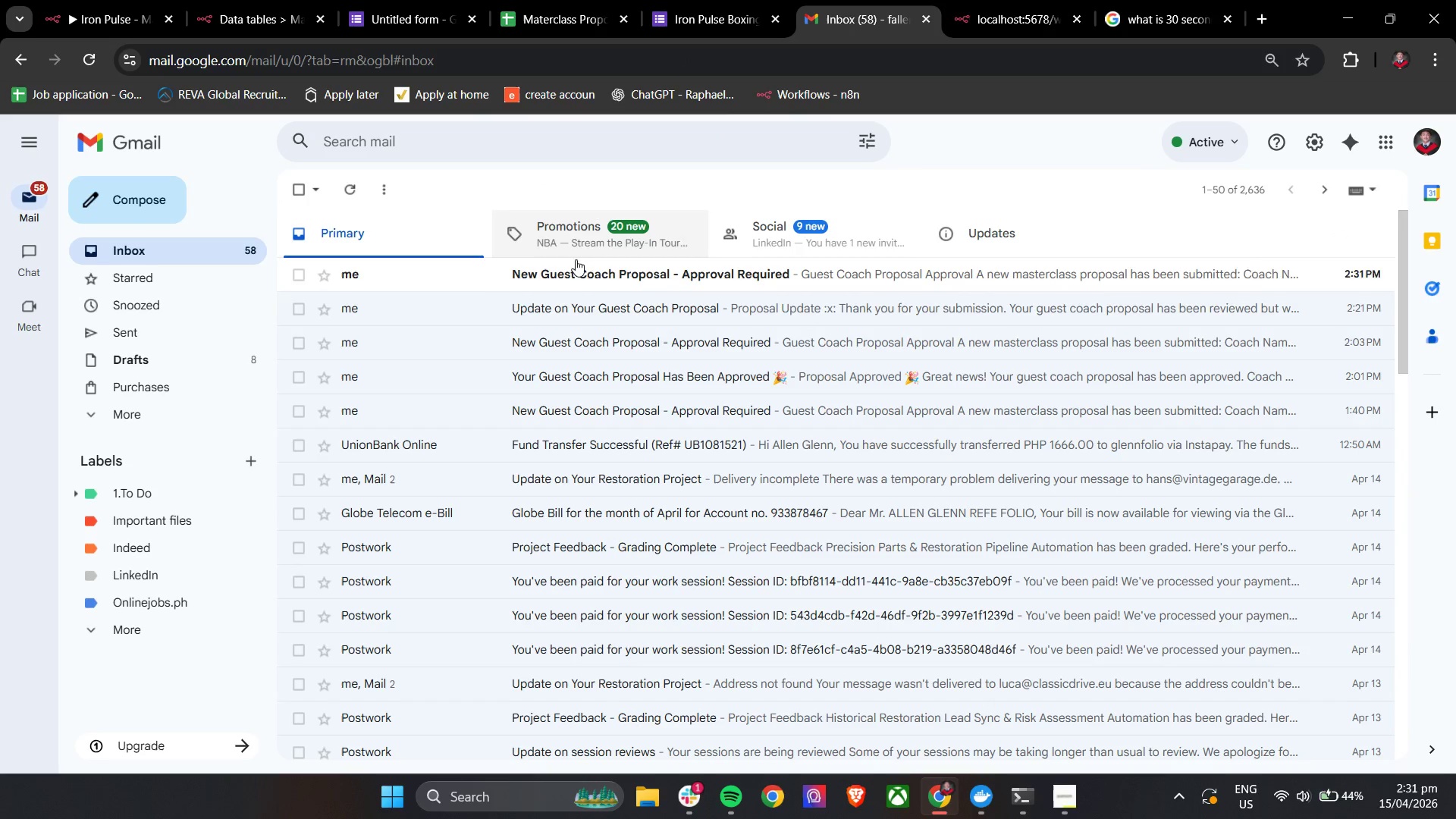 
left_click([578, 270])
 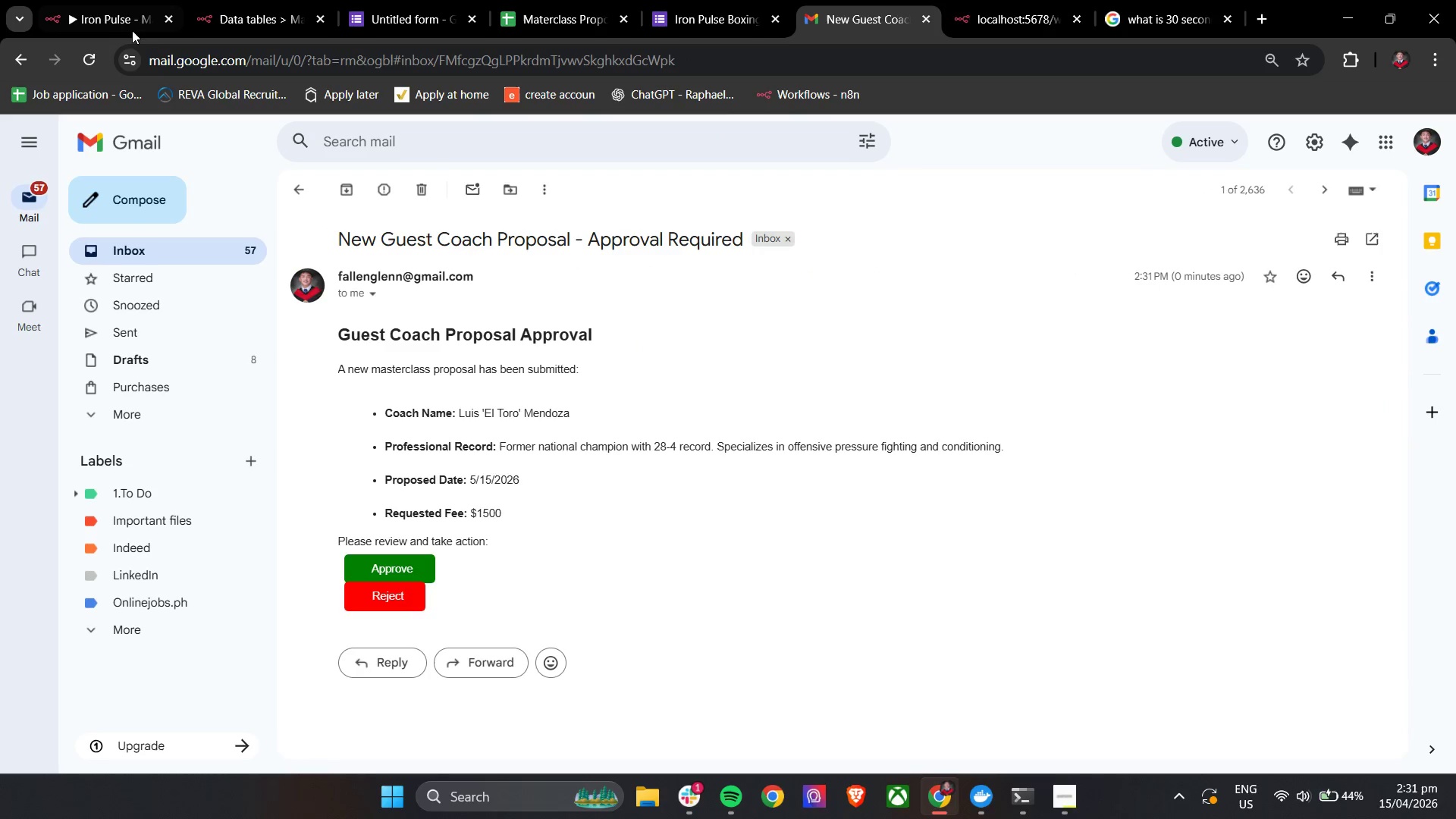 
left_click([90, 0])
 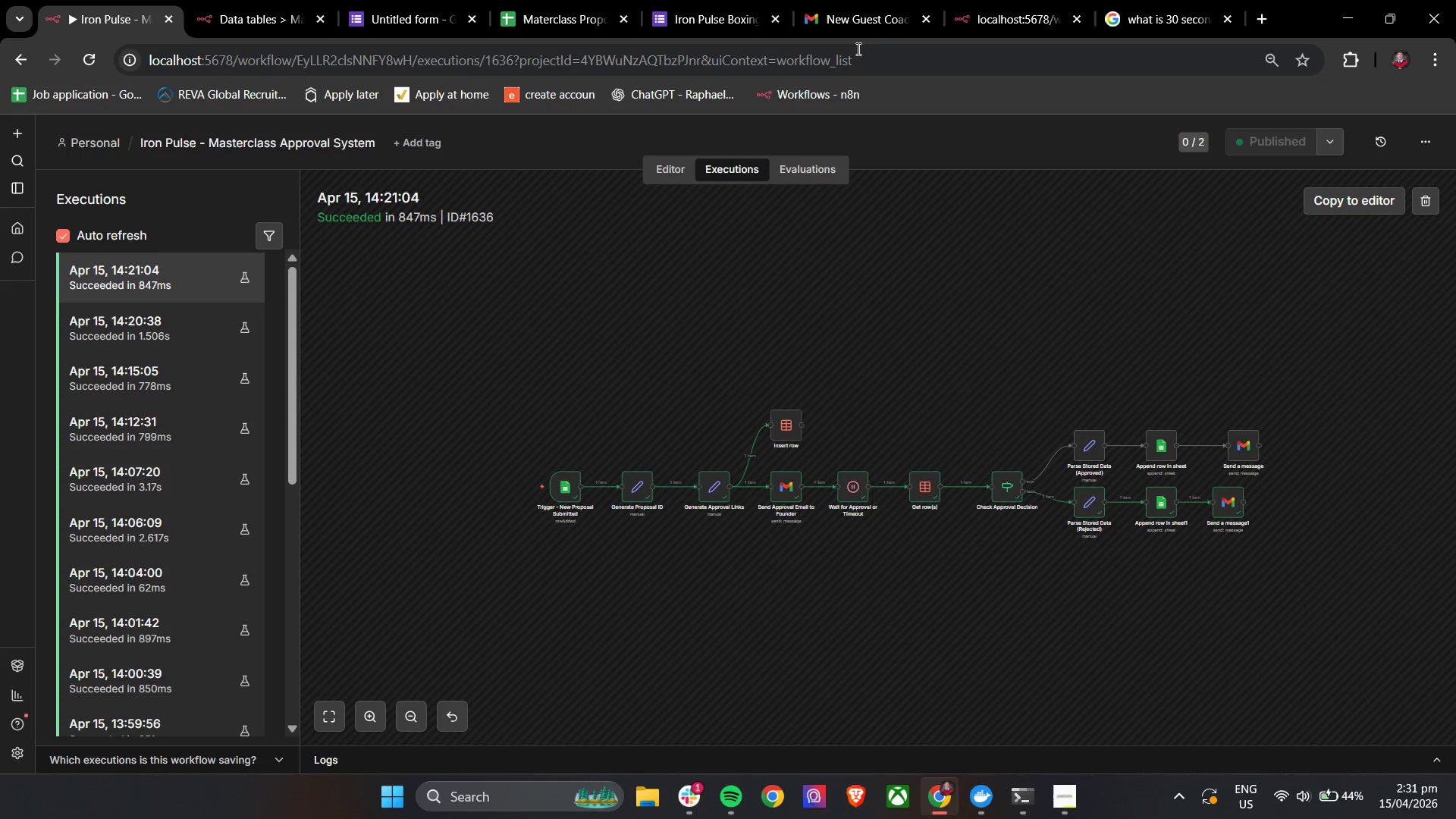 
left_click([880, 13])
 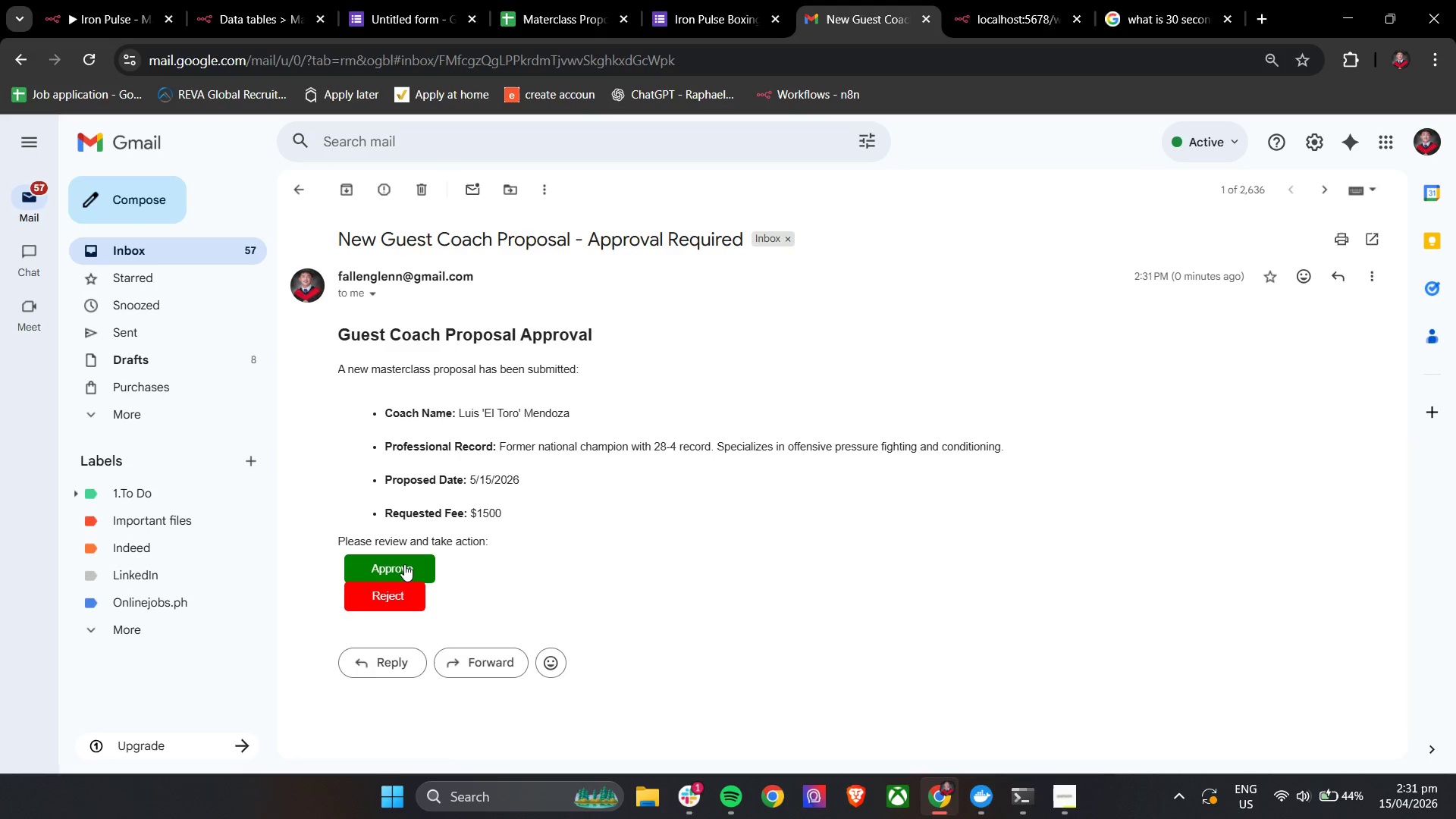 
left_click([404, 564])
 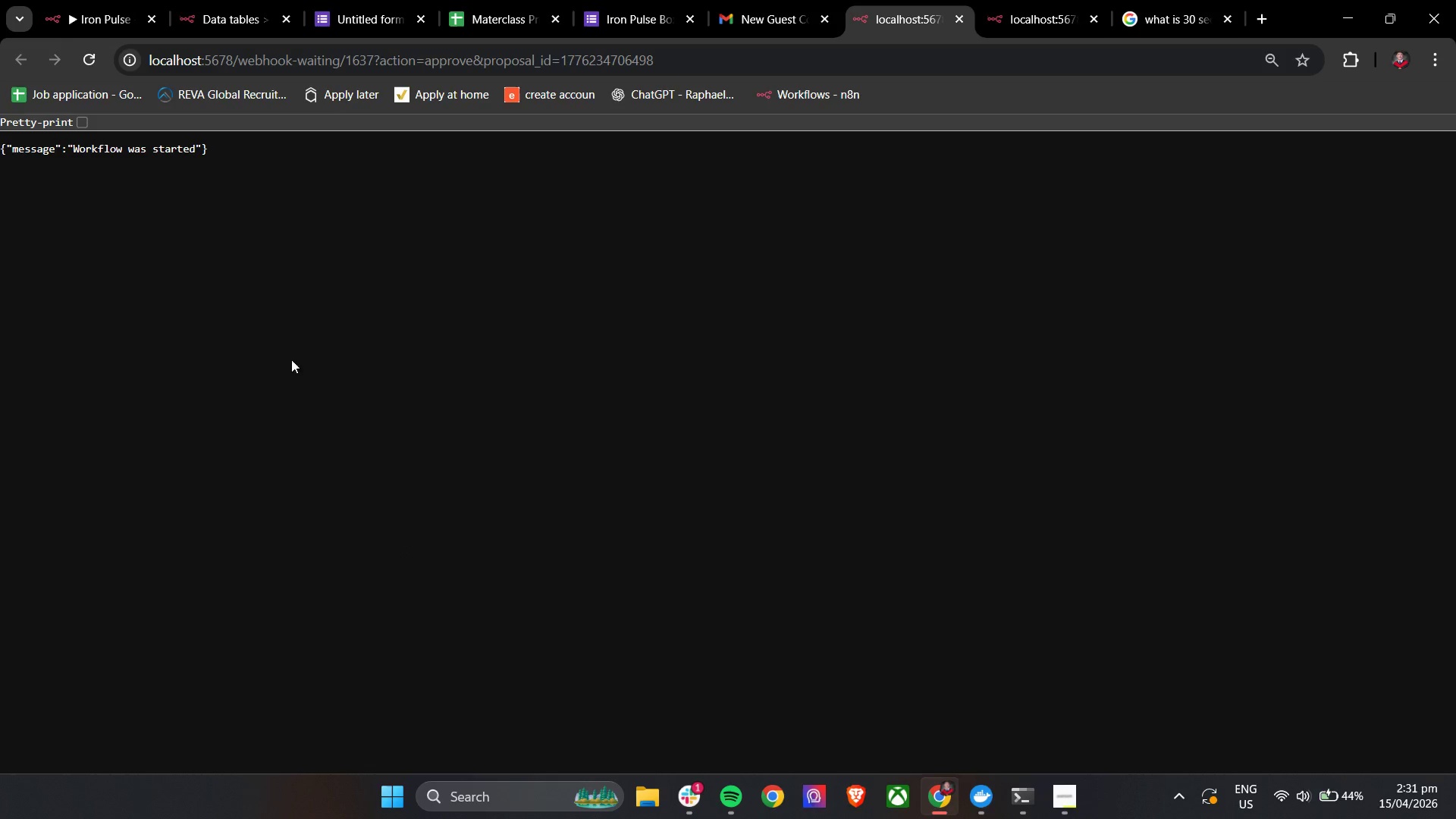 
left_click([87, 0])
 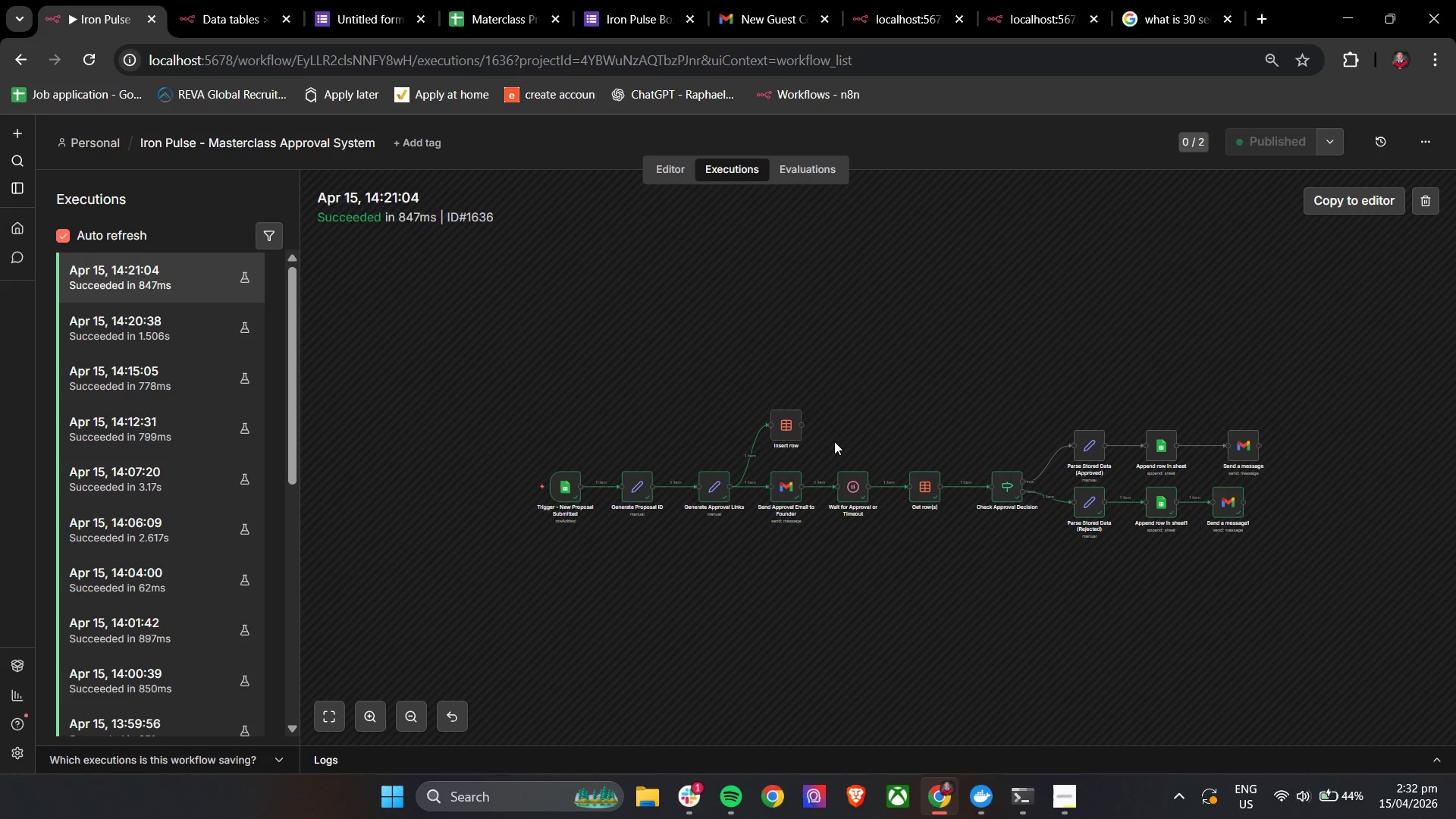 
wait(5.2)
 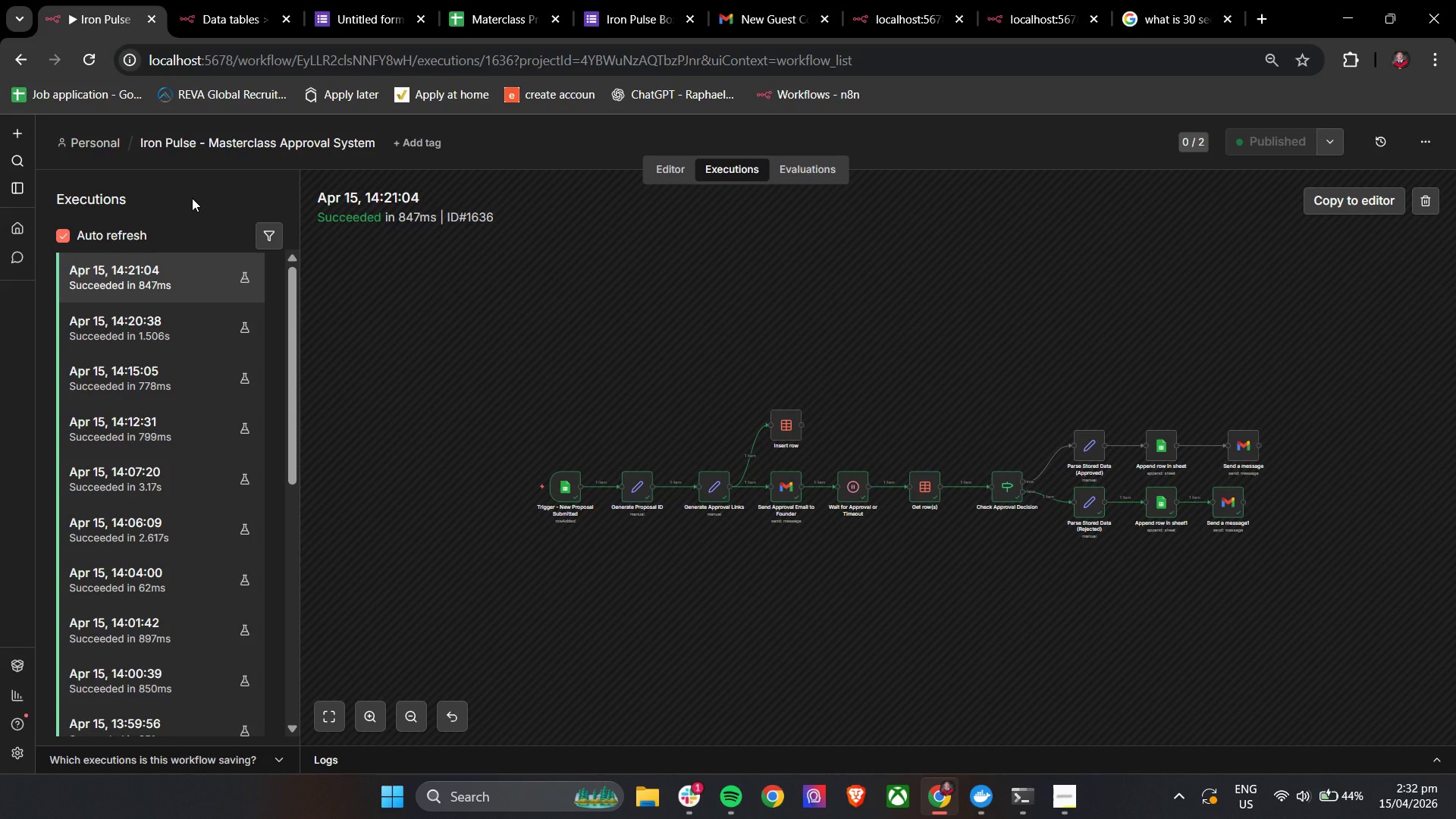 
left_click([182, 267])
 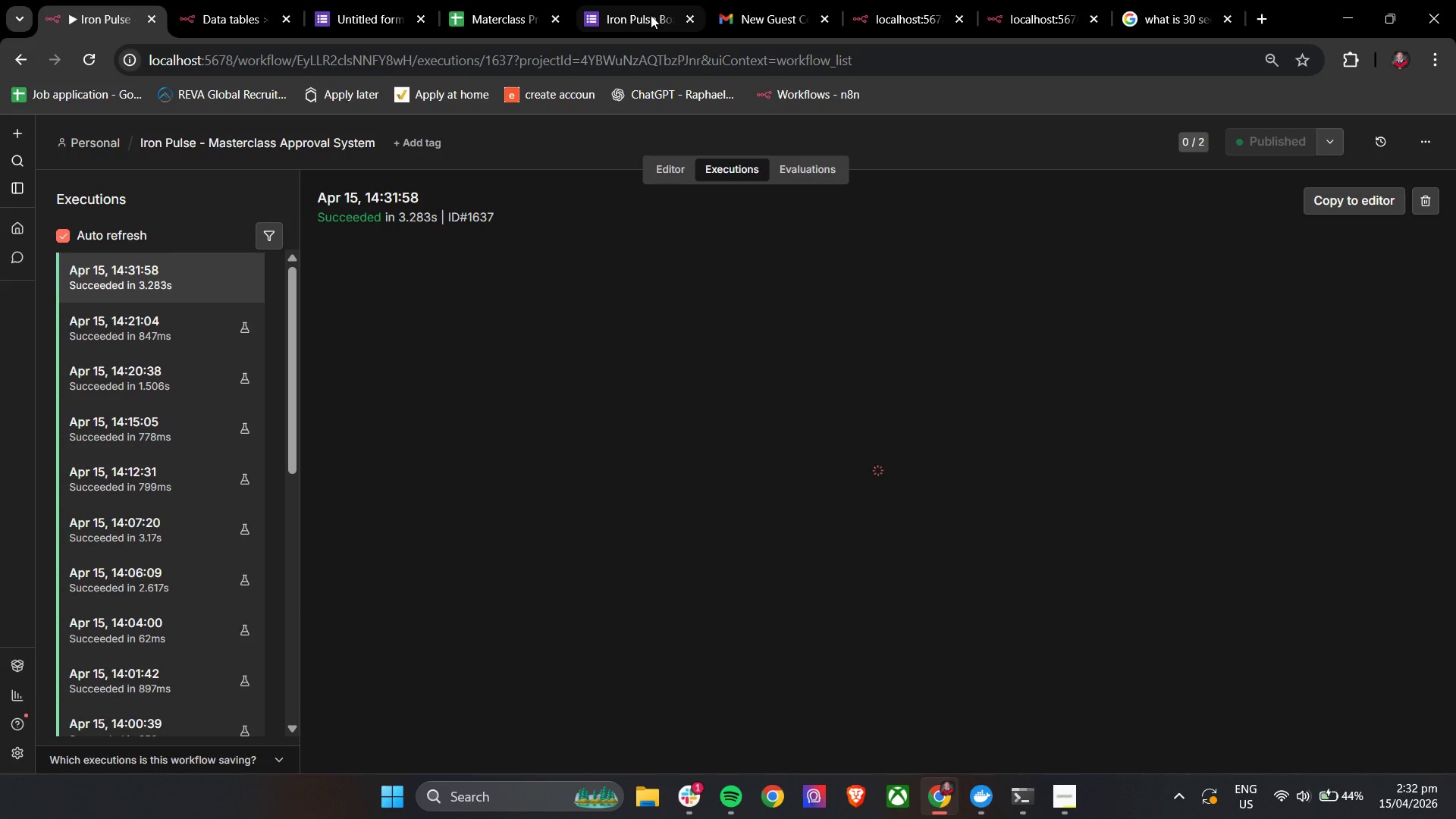 
left_click([518, 0])
 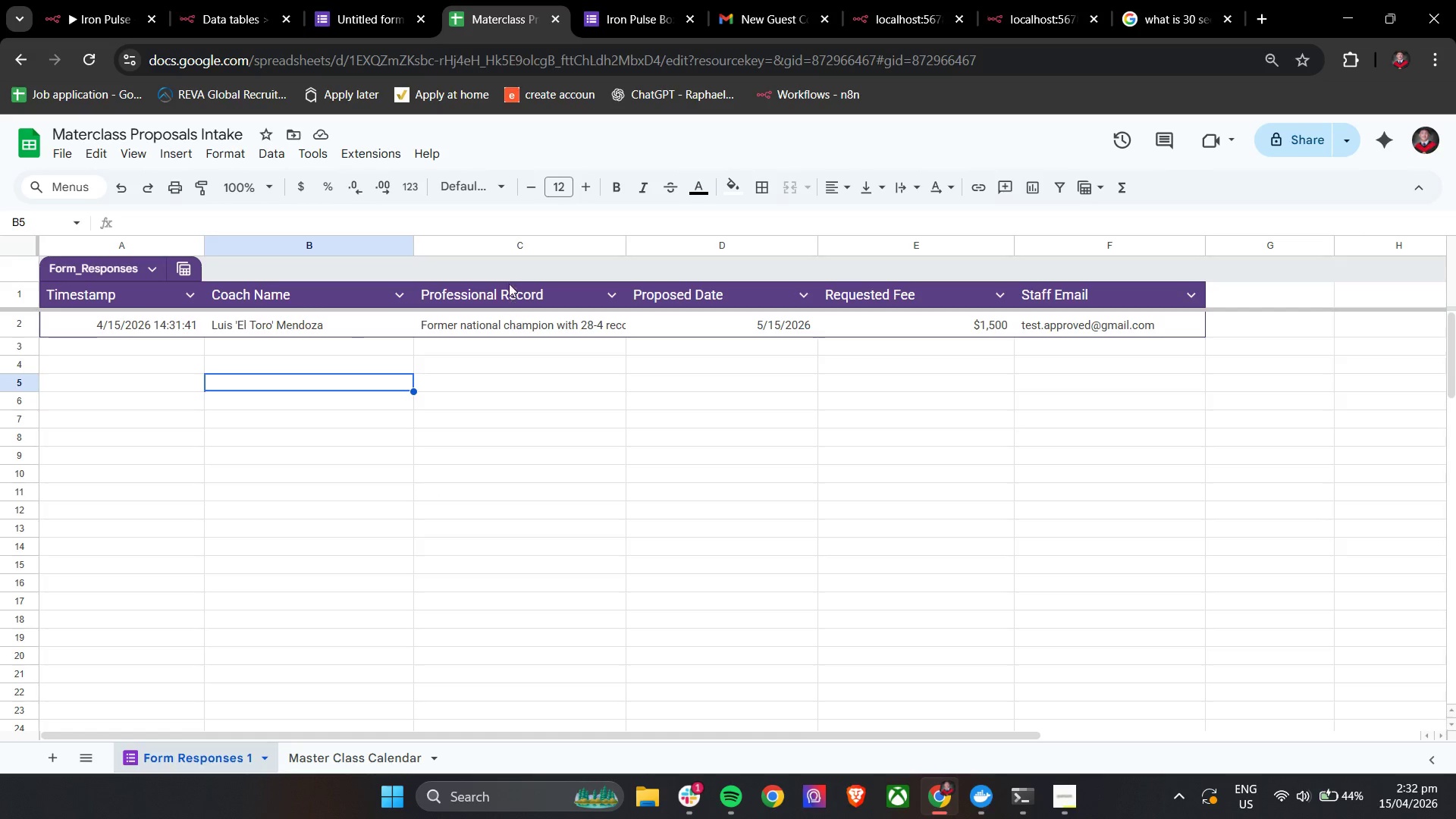 
left_click([514, 245])
 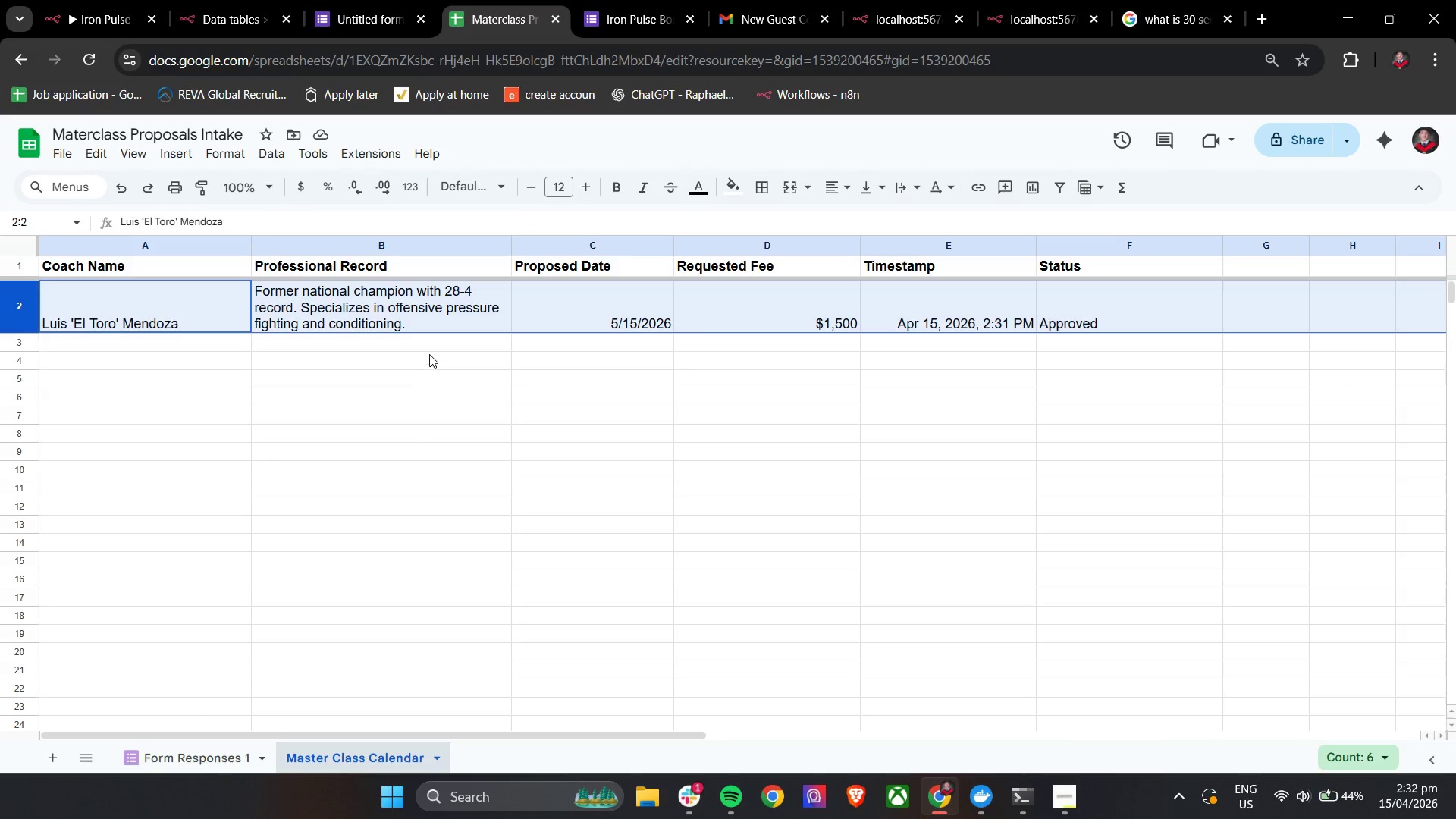 
left_click([504, 491])
 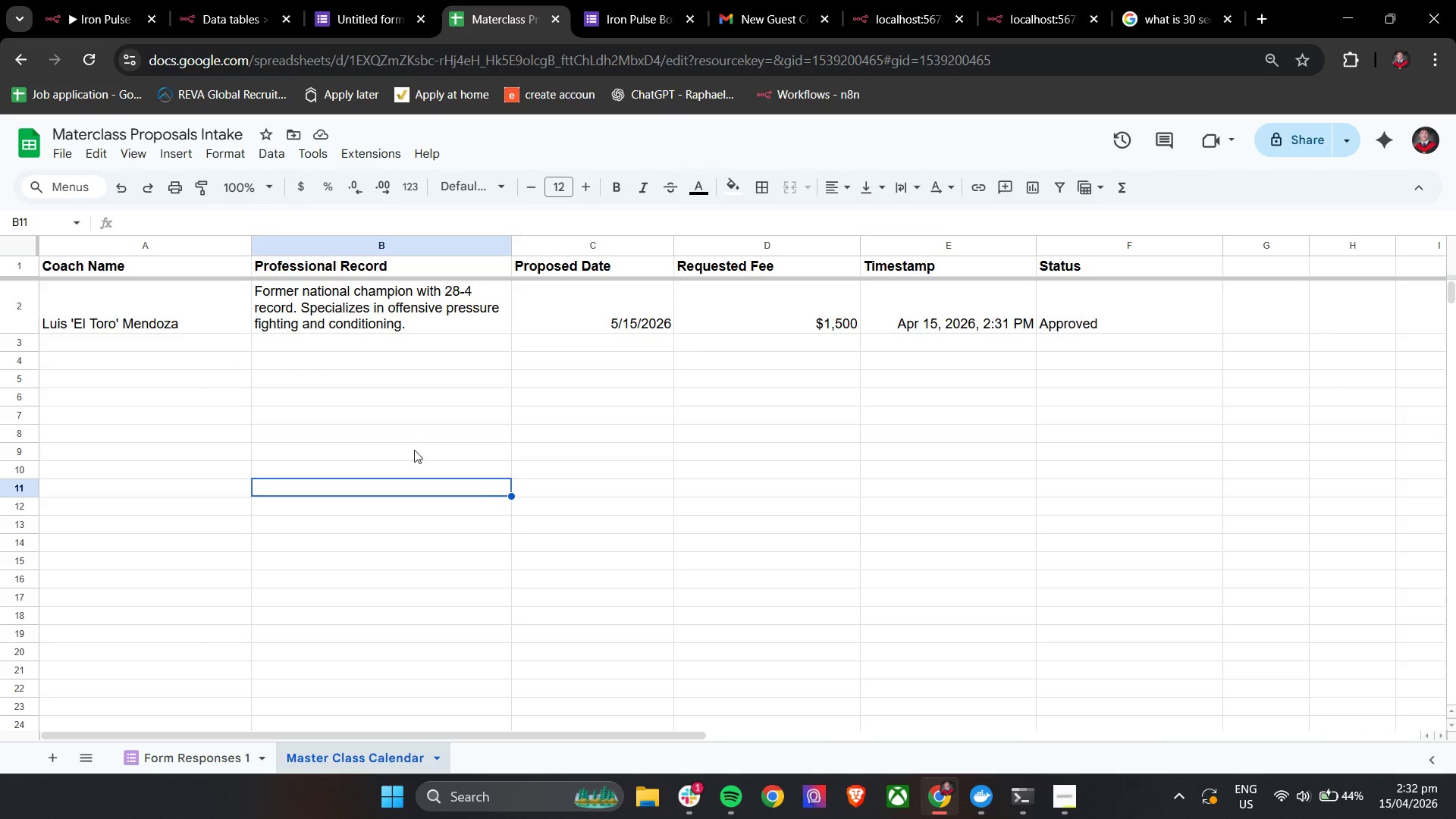 
left_click([86, 0])
 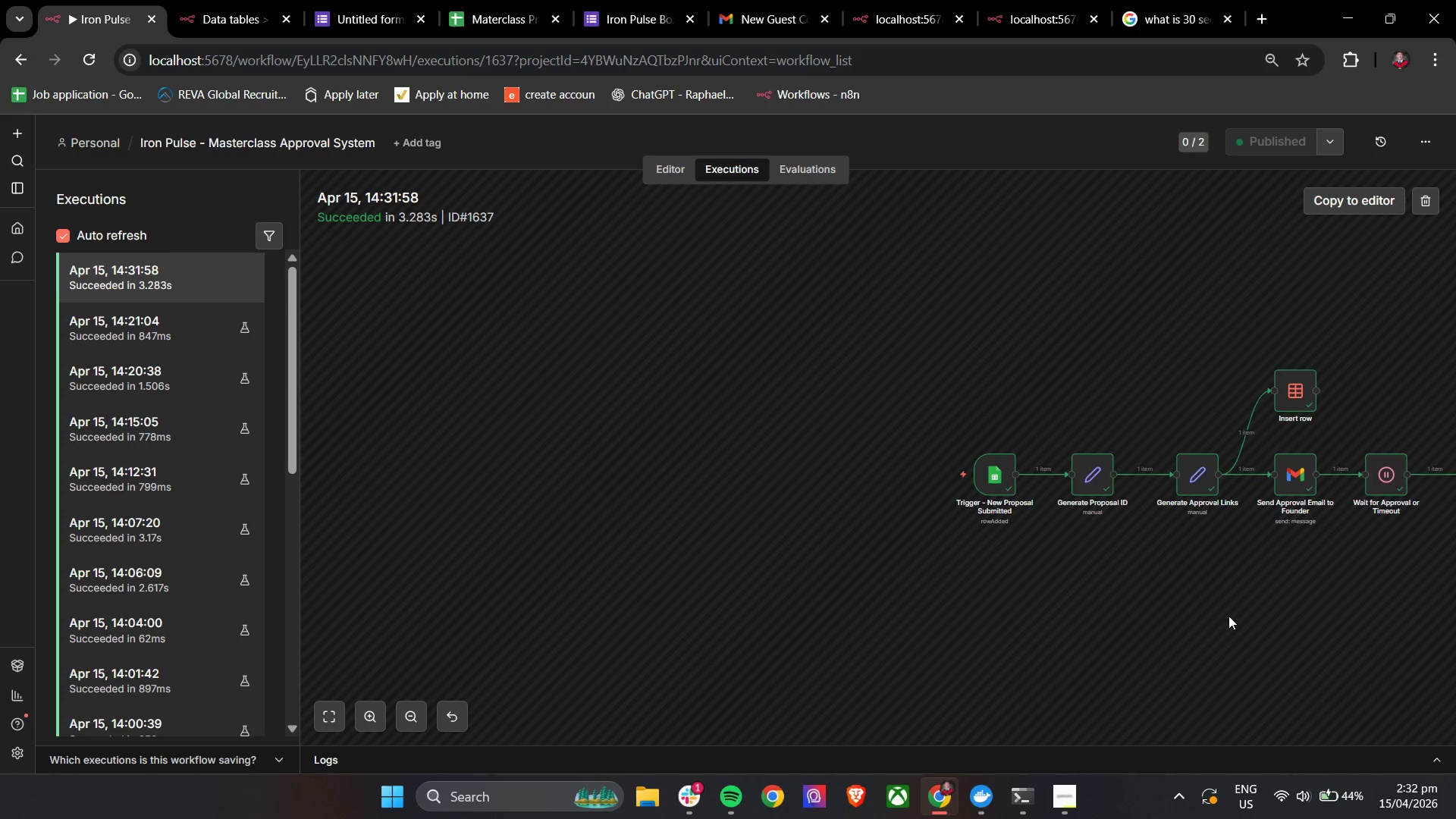 
hold_key(key=ControlLeft, duration=1.38)
left_click_drag(start_coordinate=[1267, 588], to_coordinate=[720, 593])
 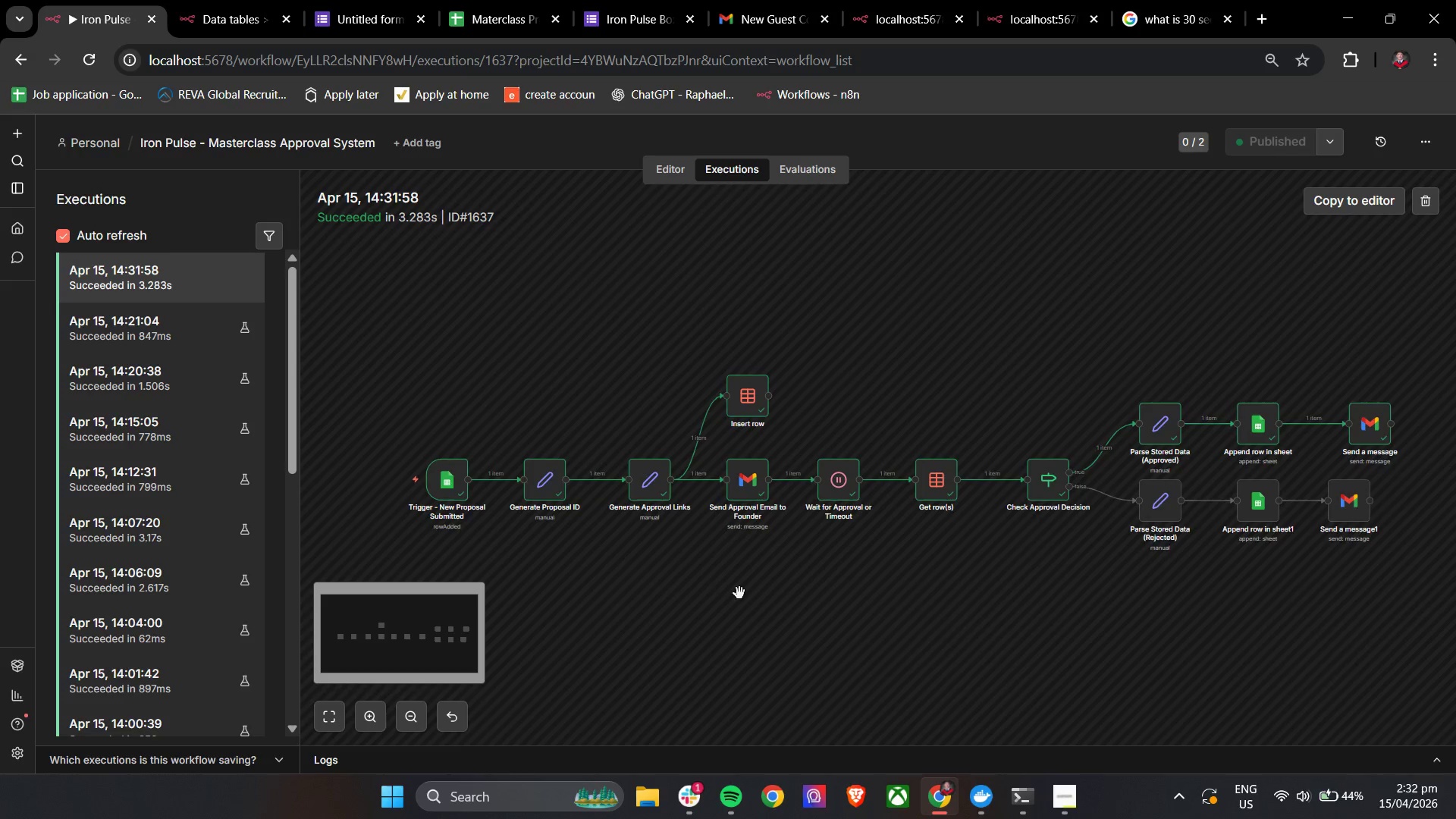 
hold_key(key=ControlLeft, duration=0.55)
left_click_drag(start_coordinate=[1040, 584], to_coordinate=[937, 584])
 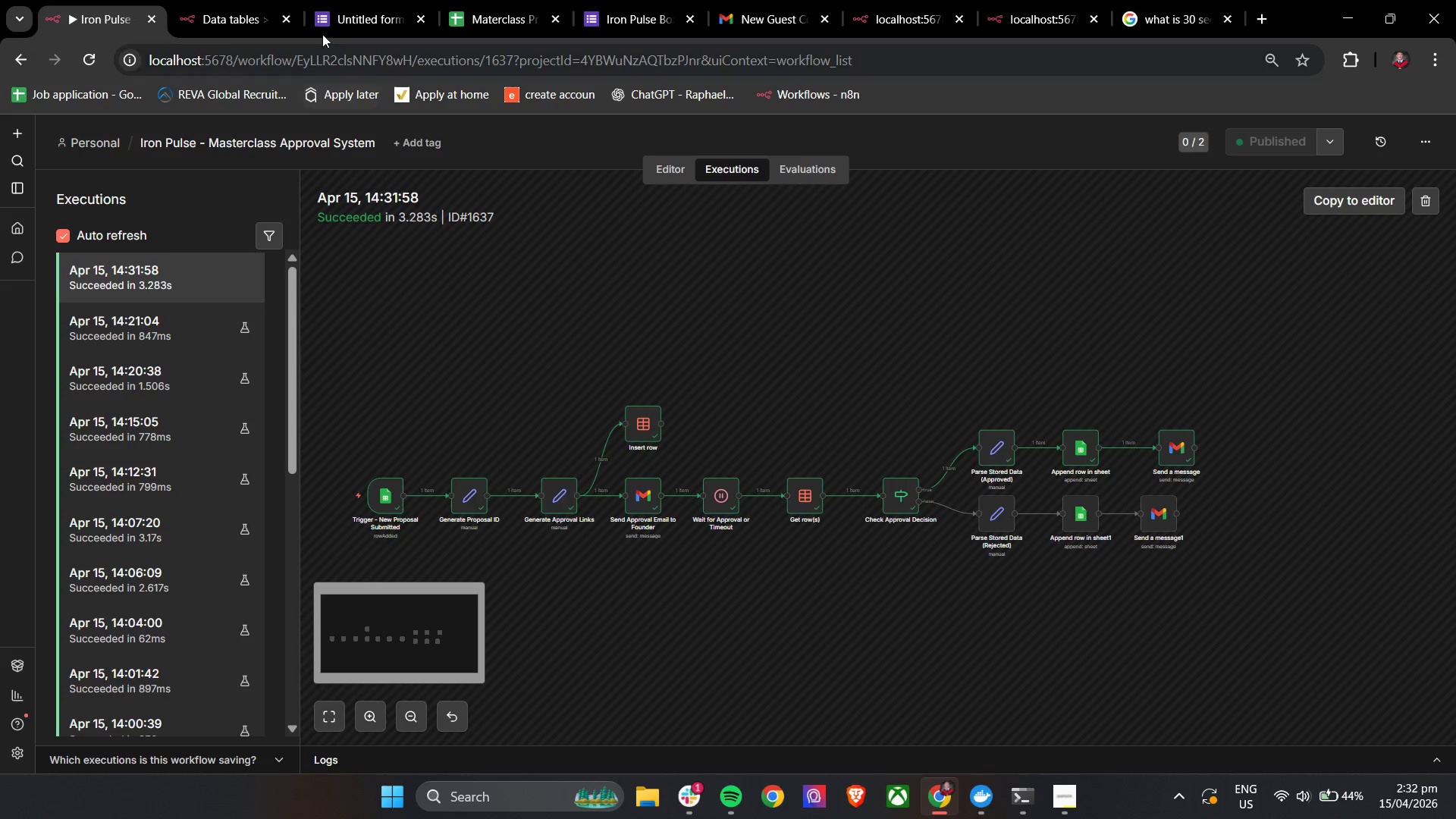 
scroll: coordinate [739, 593], scroll_direction: down, amount: 1.0
 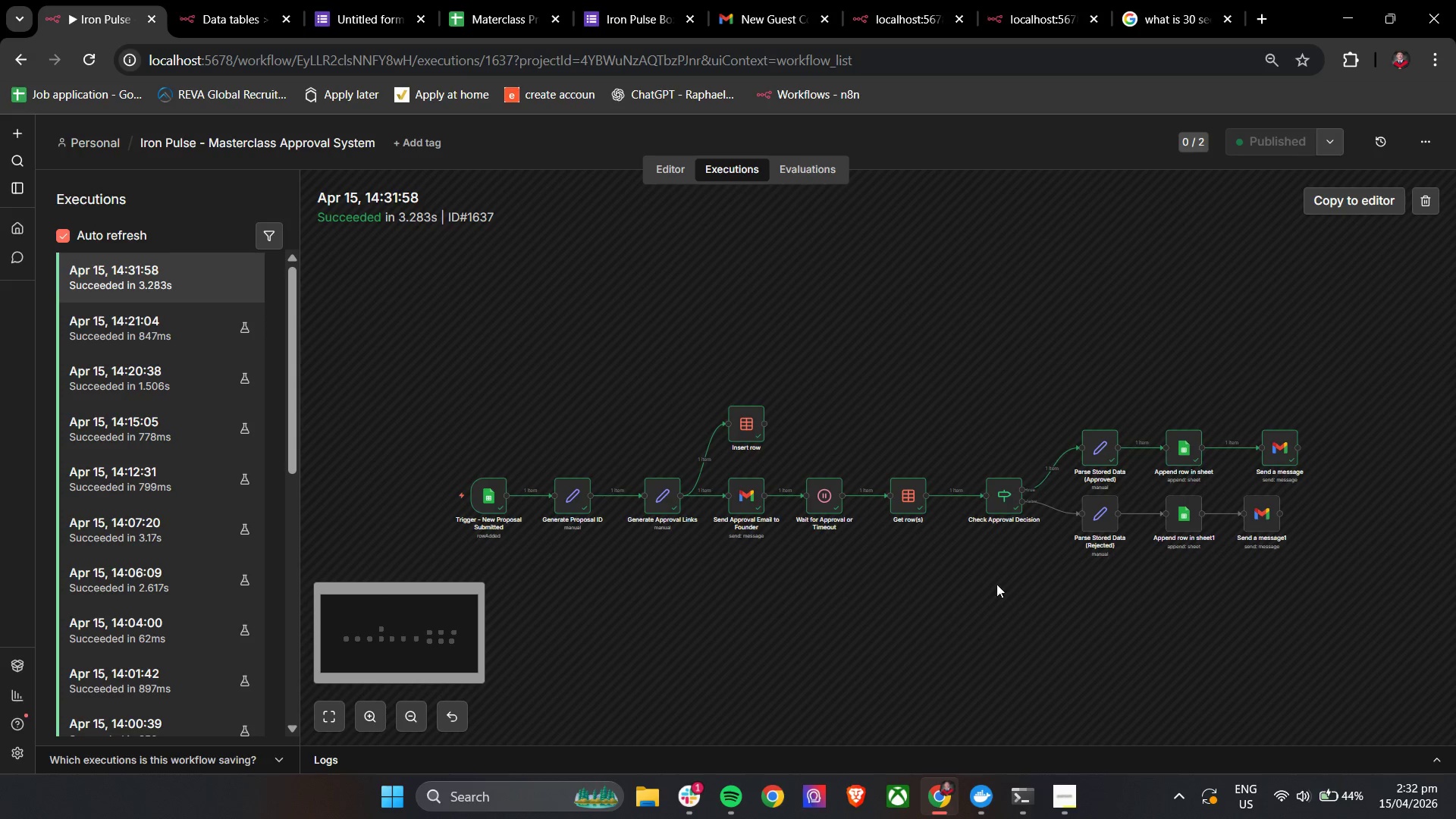 
left_click([473, 2])
 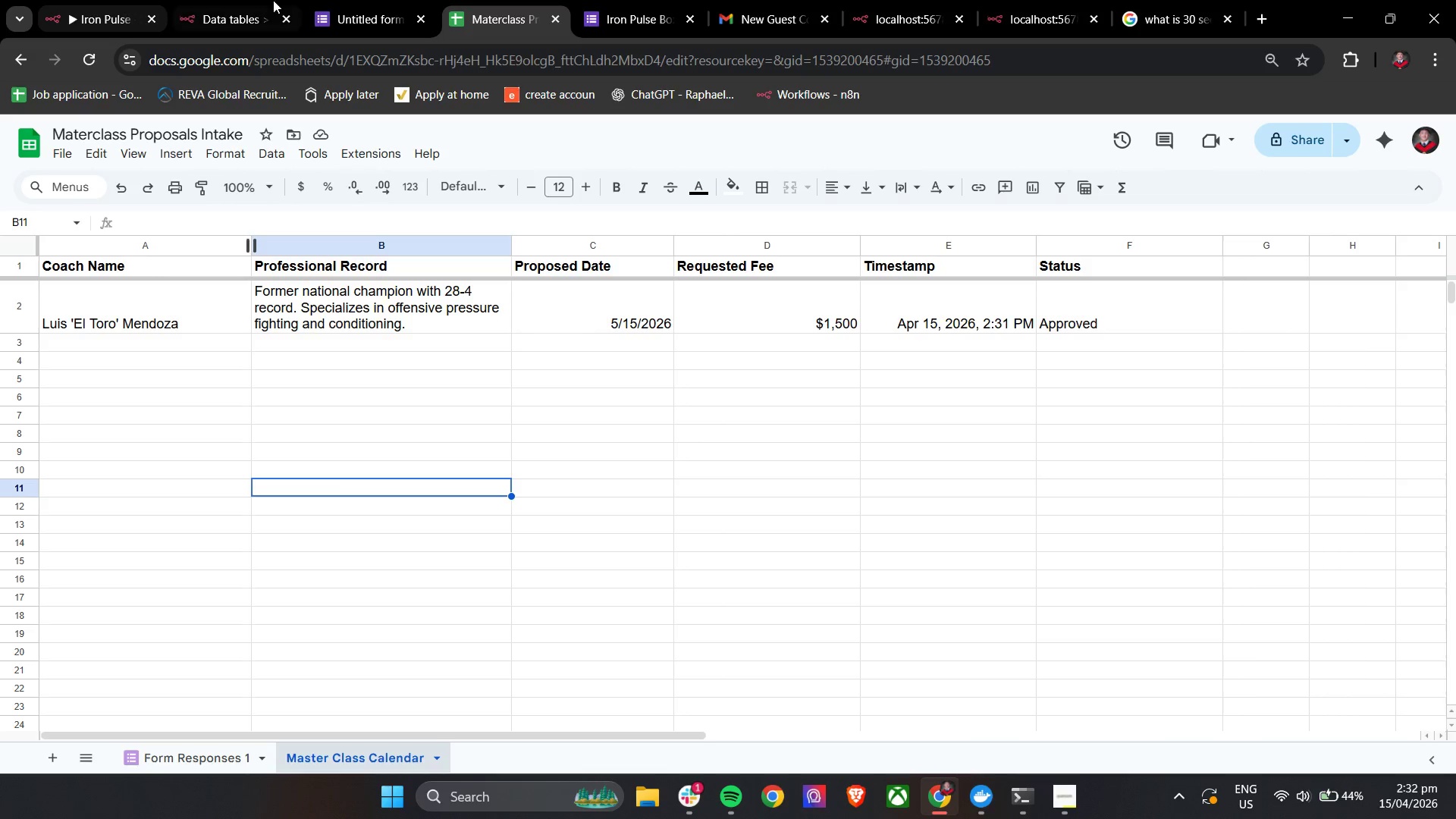 
left_click([588, 0])
 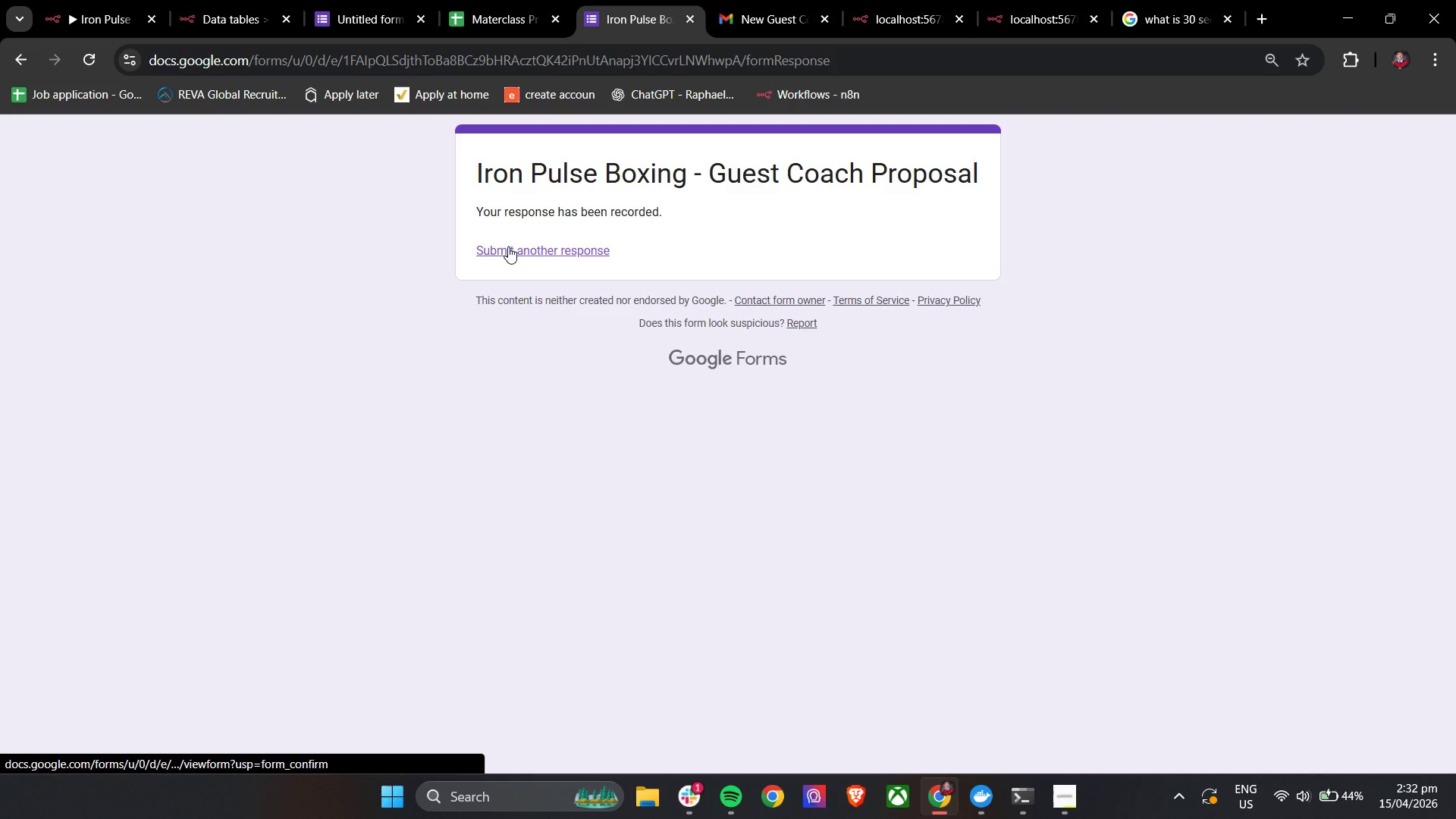 
left_click([508, 246])
 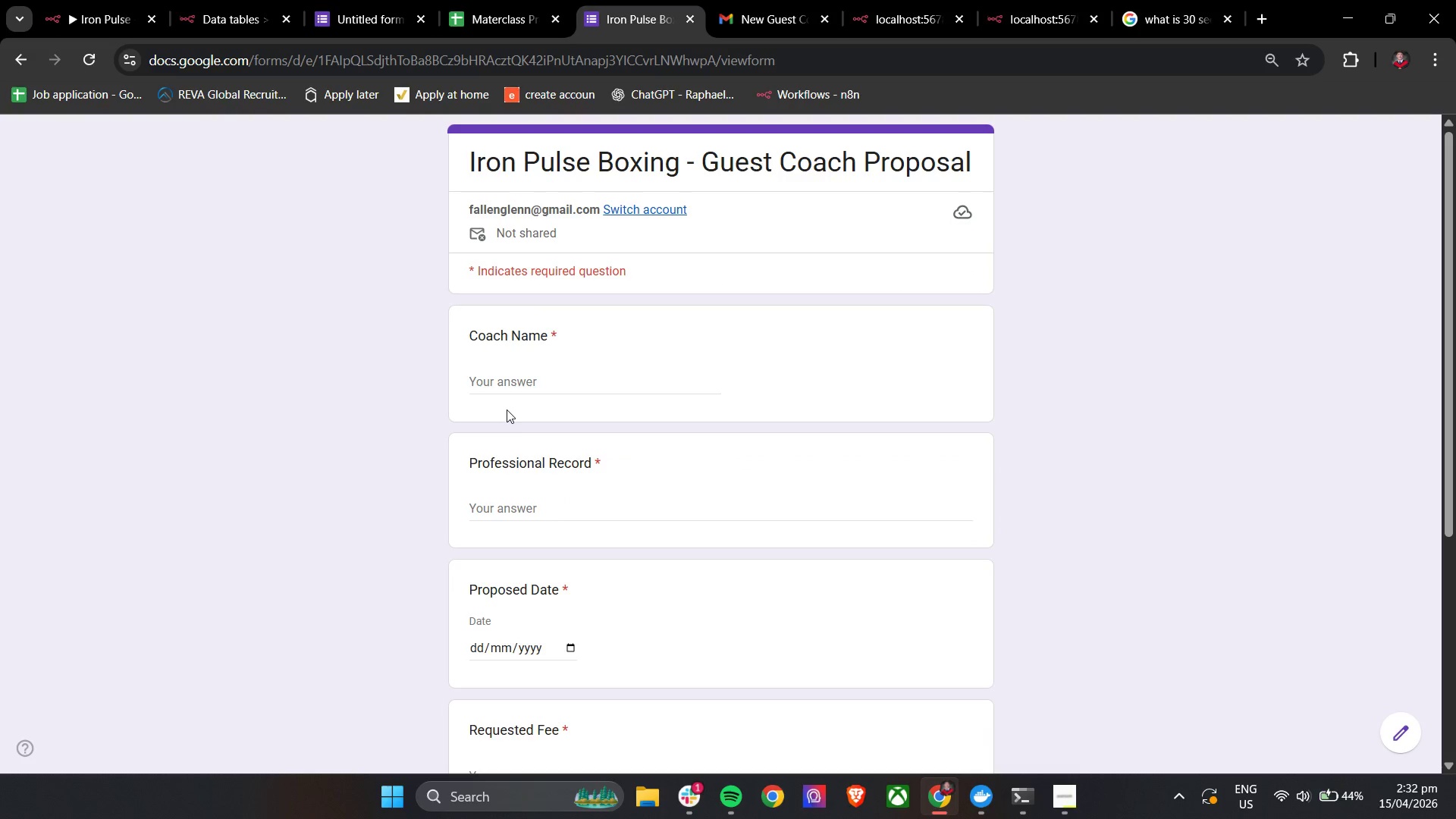 
left_click([526, 381])
 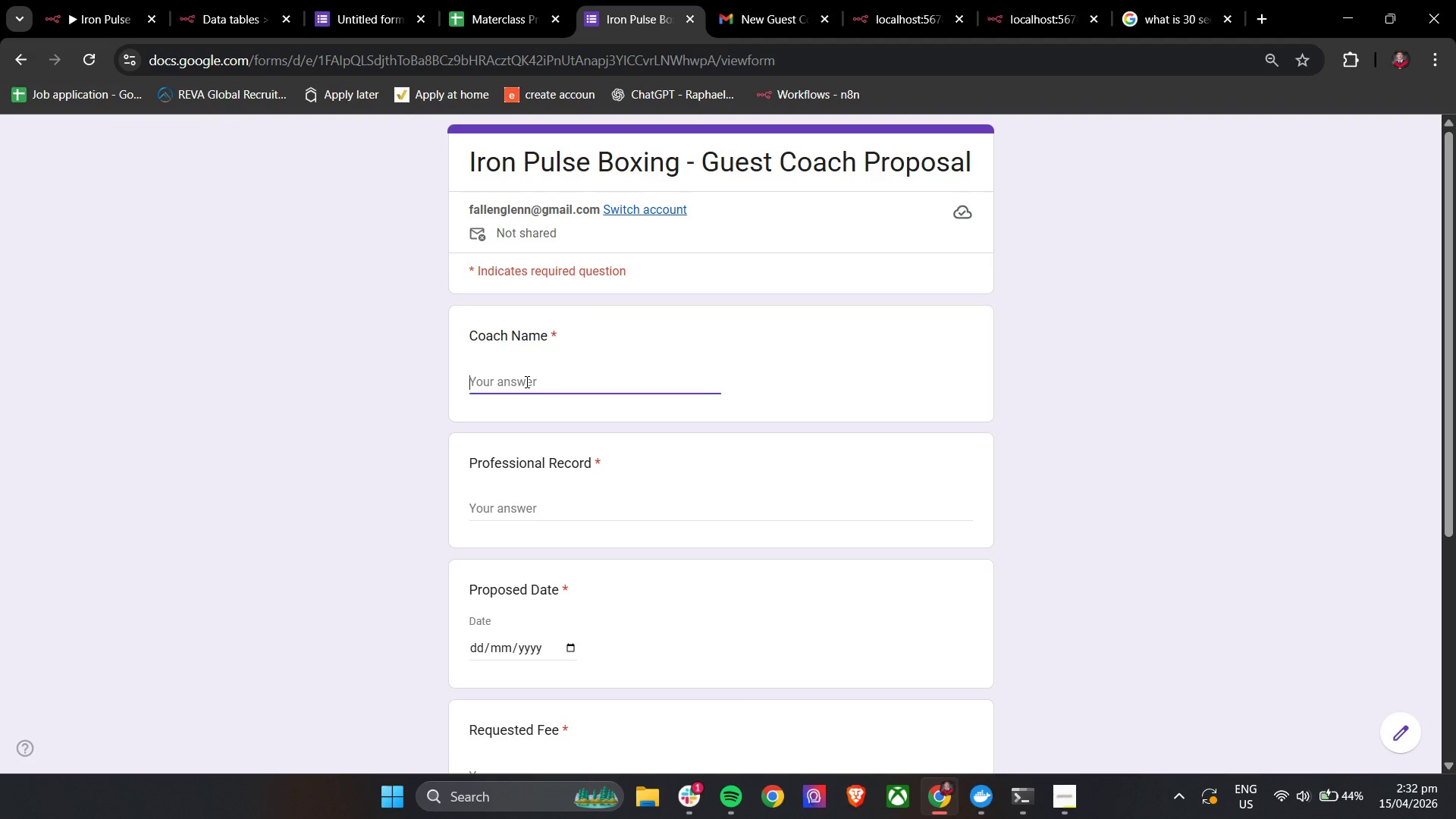 
type(Jake 'Flash;)
key(Backspace)
type(")
key(Tab)
 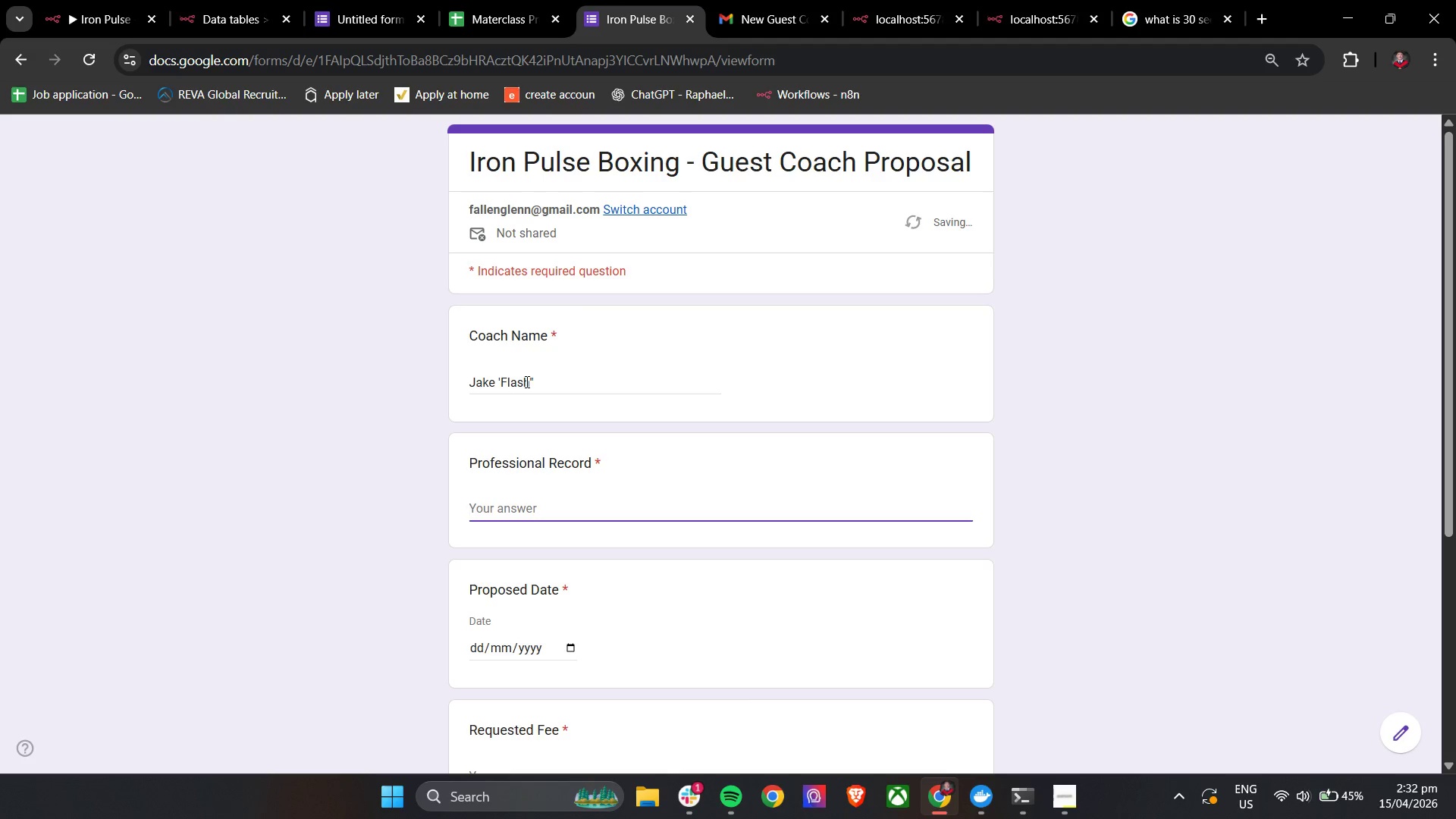 
left_click([544, 376])
 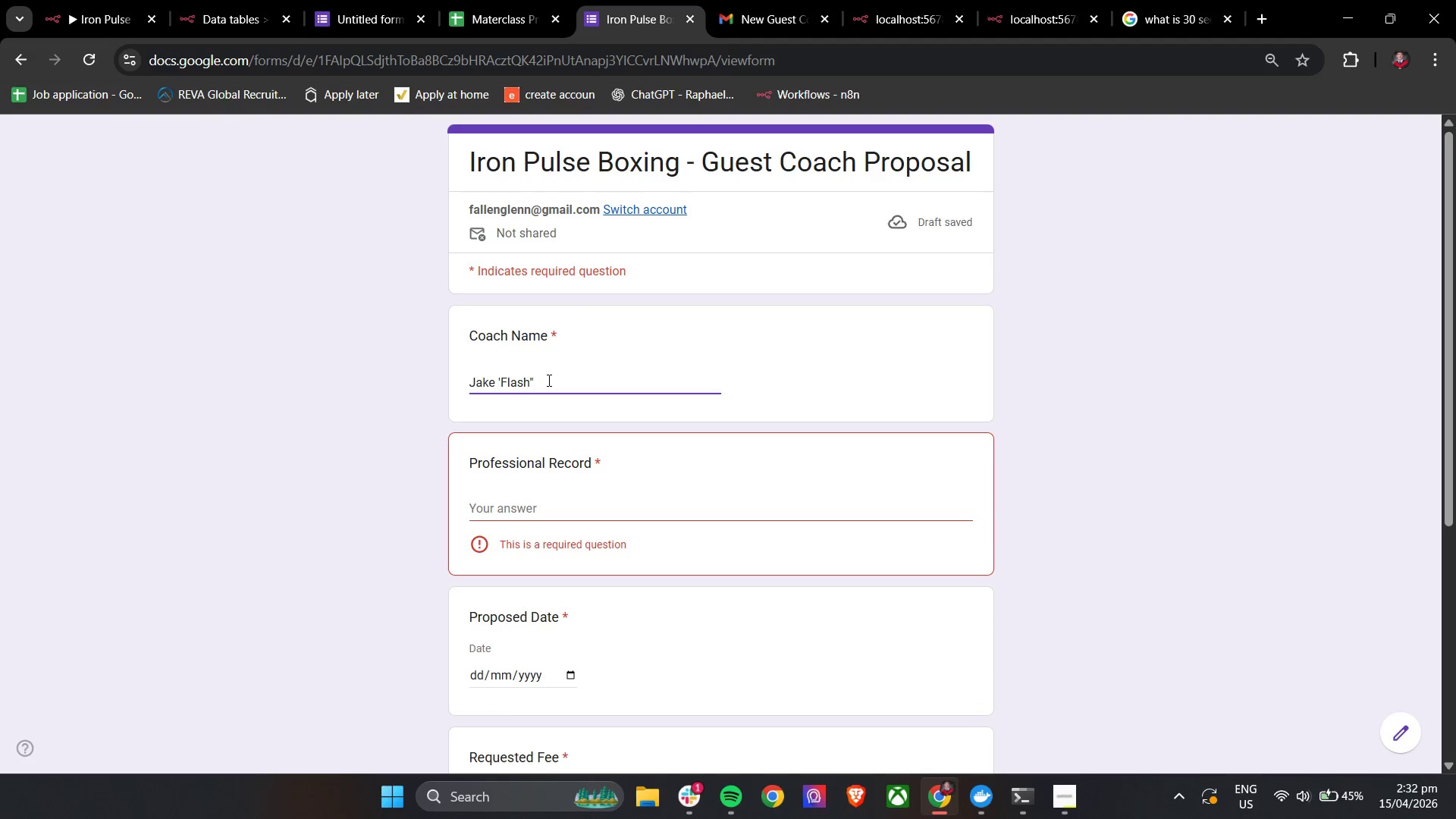 
key(Backspace)
type(' Carter)
key(Tab)
type(Amatuer-level )
 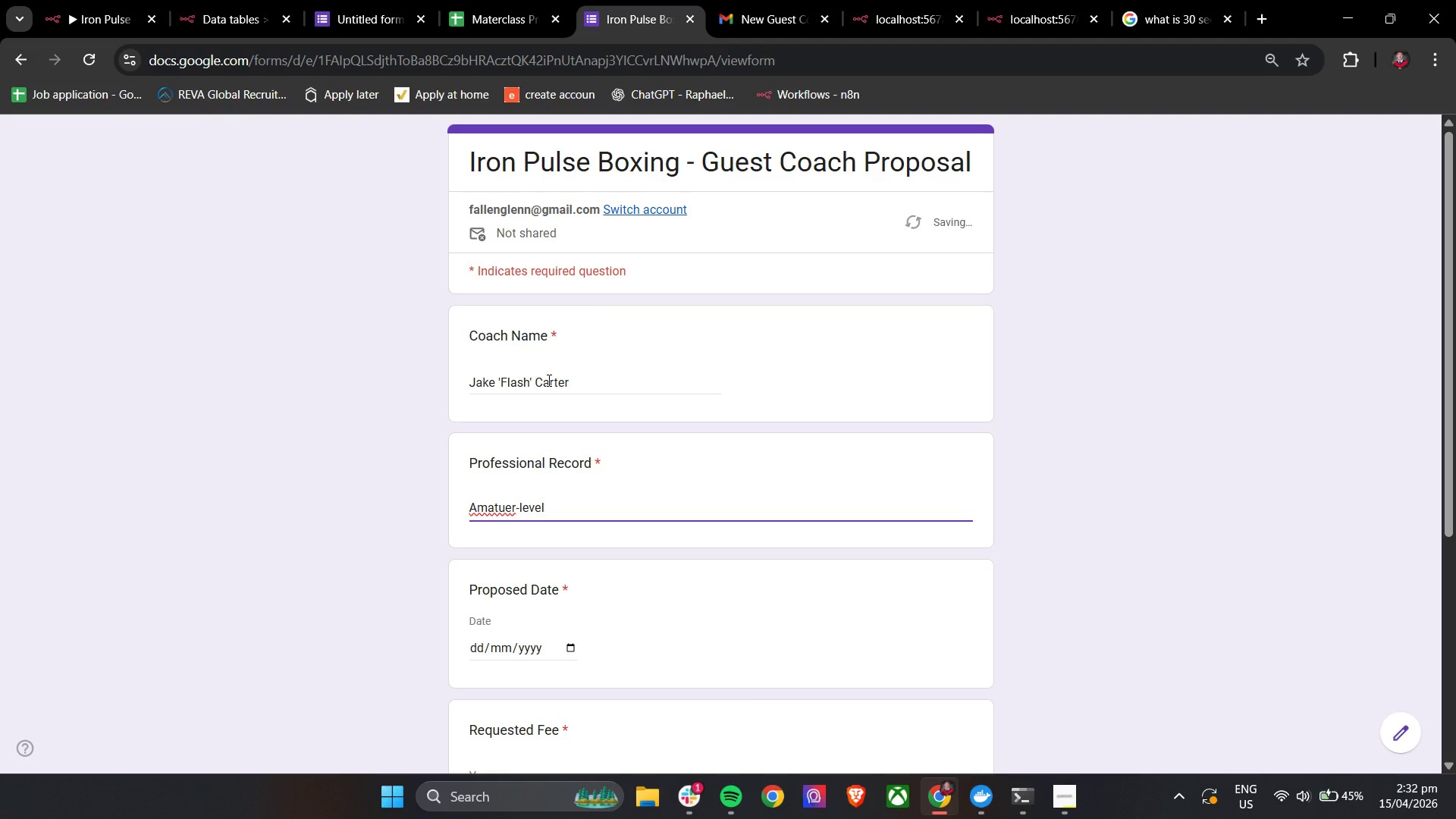 
left_click([500, 499])
 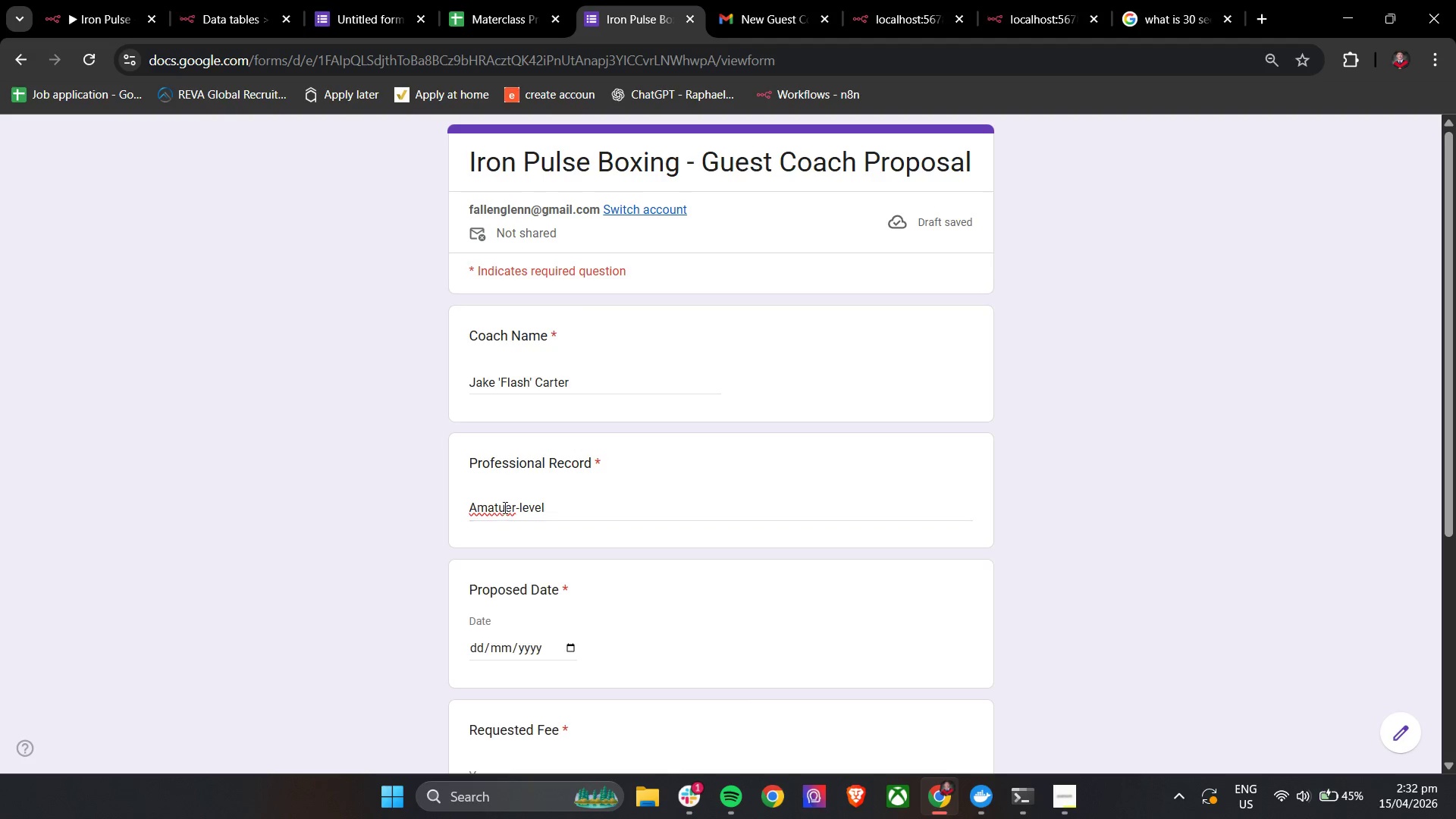 
right_click([504, 507])
 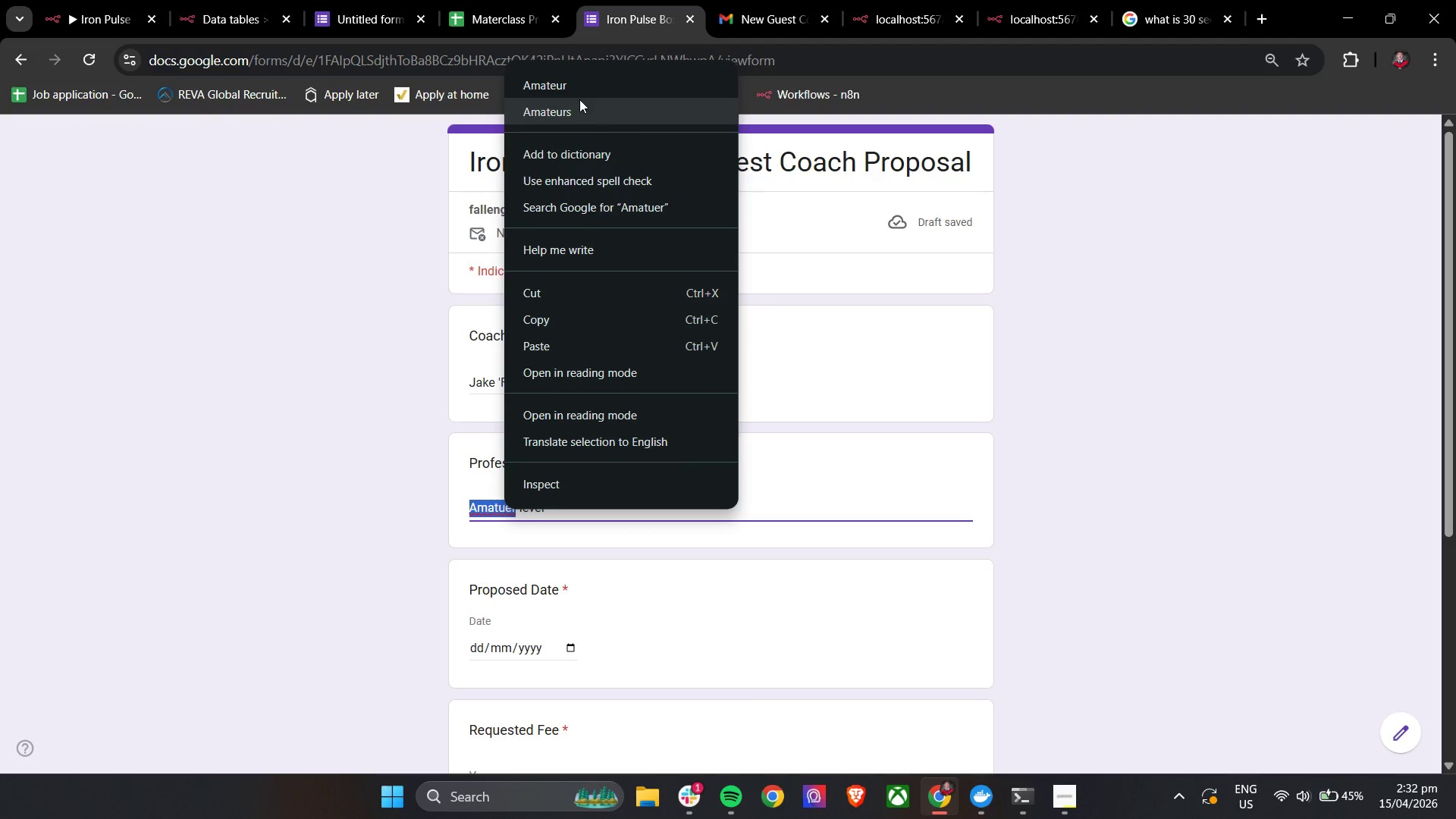 
left_click([579, 87])
 